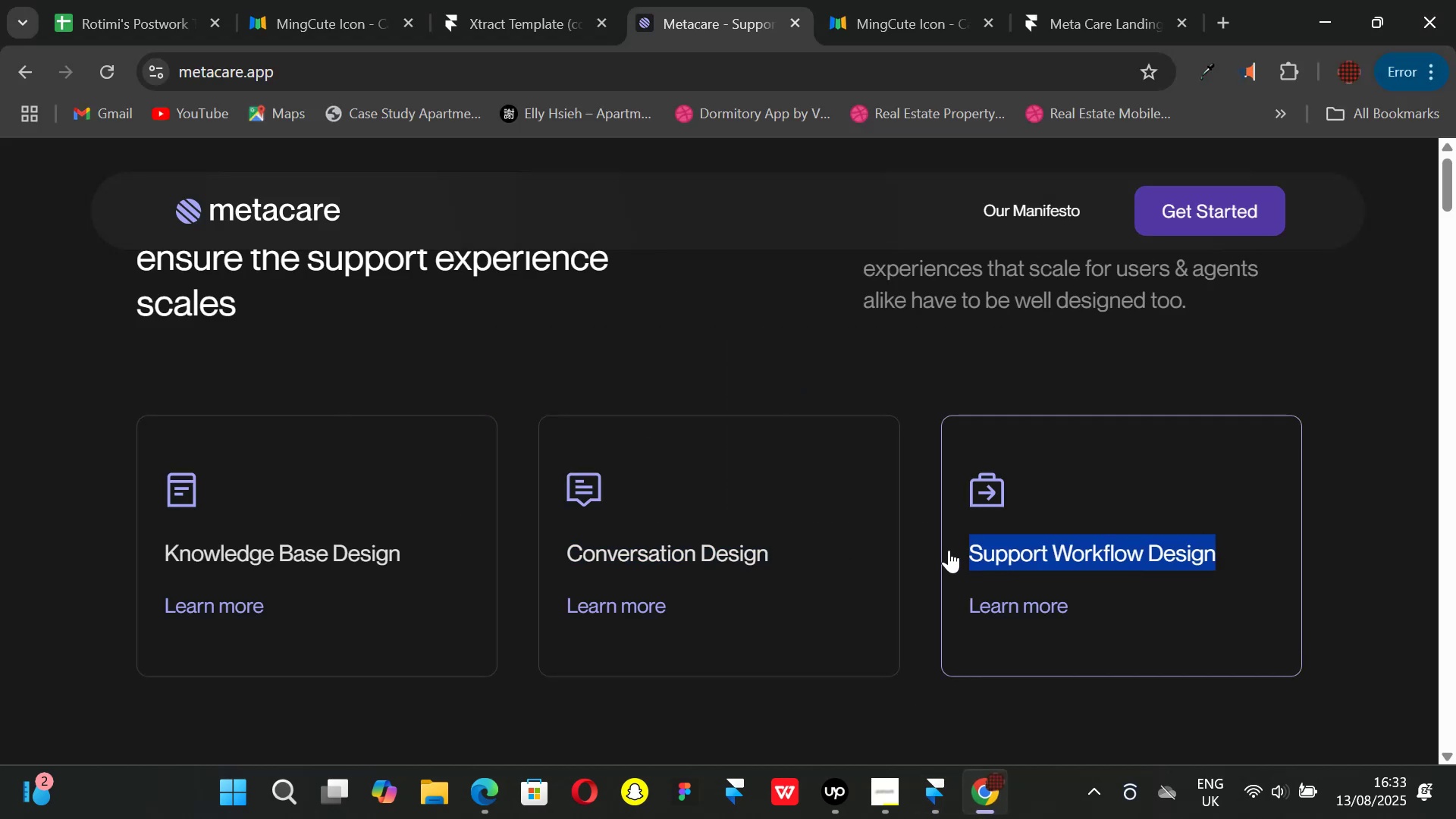 
key(Control+ControlLeft)
 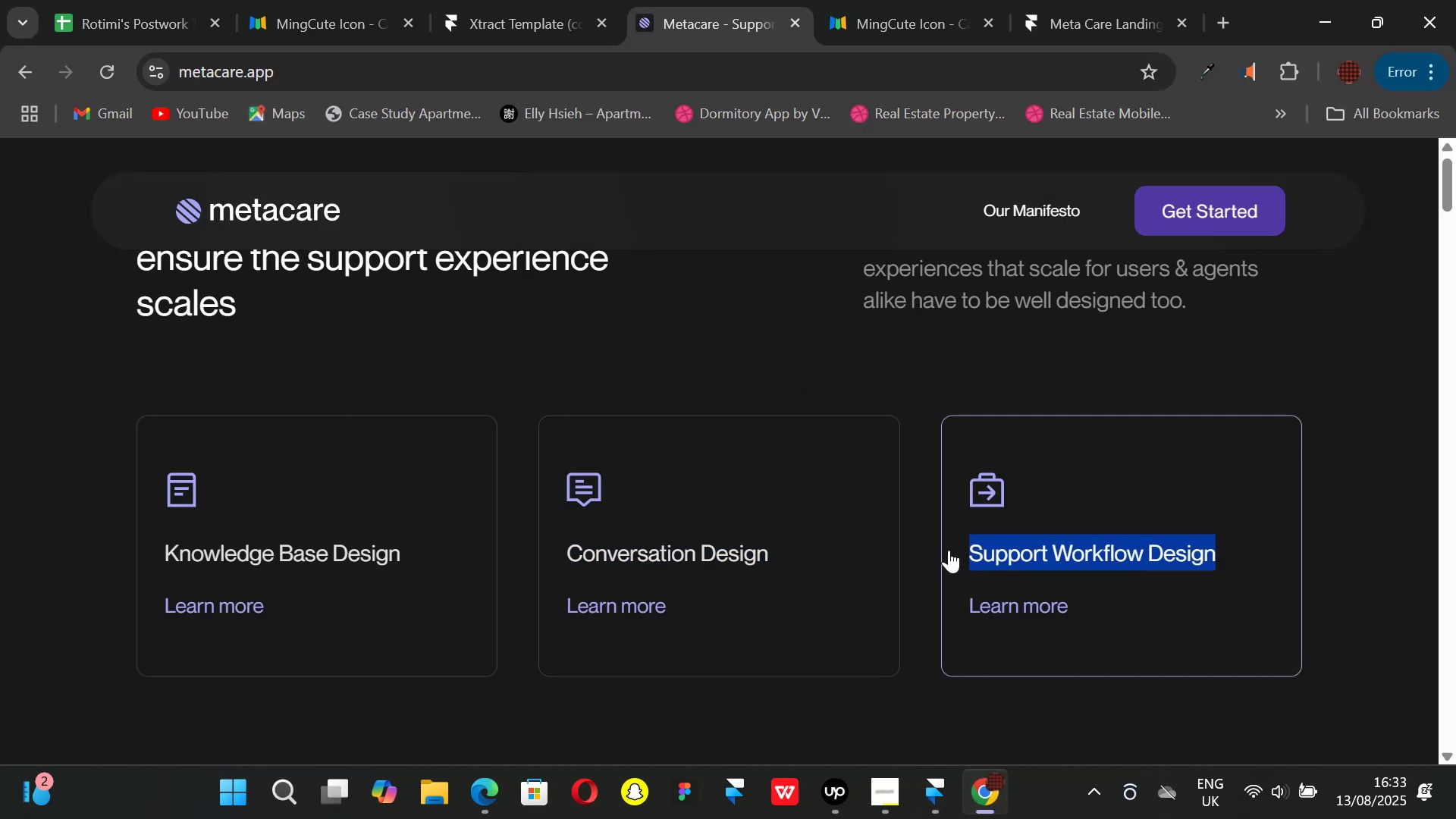 
key(Control+C)
 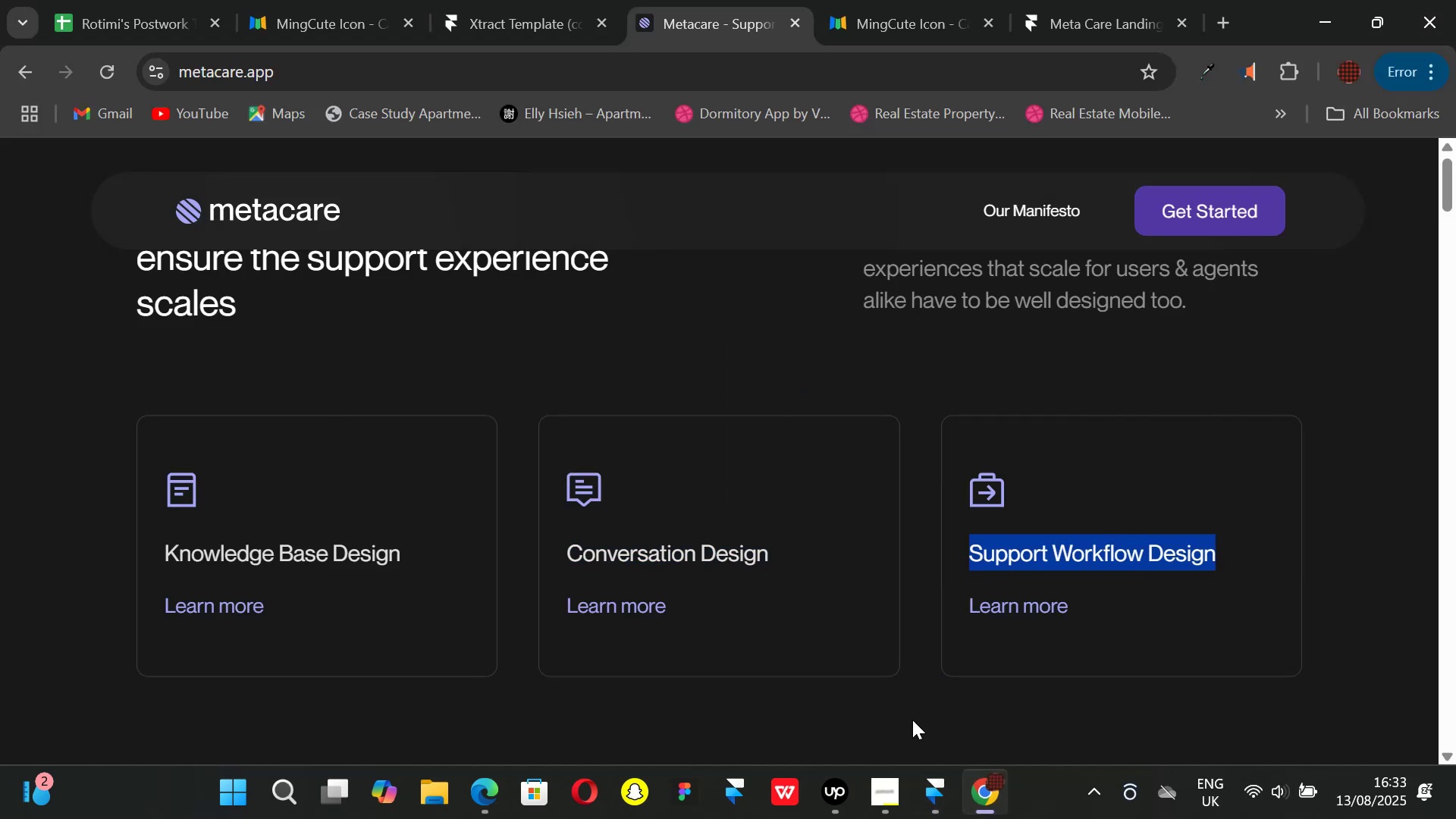 
left_click([936, 789])
 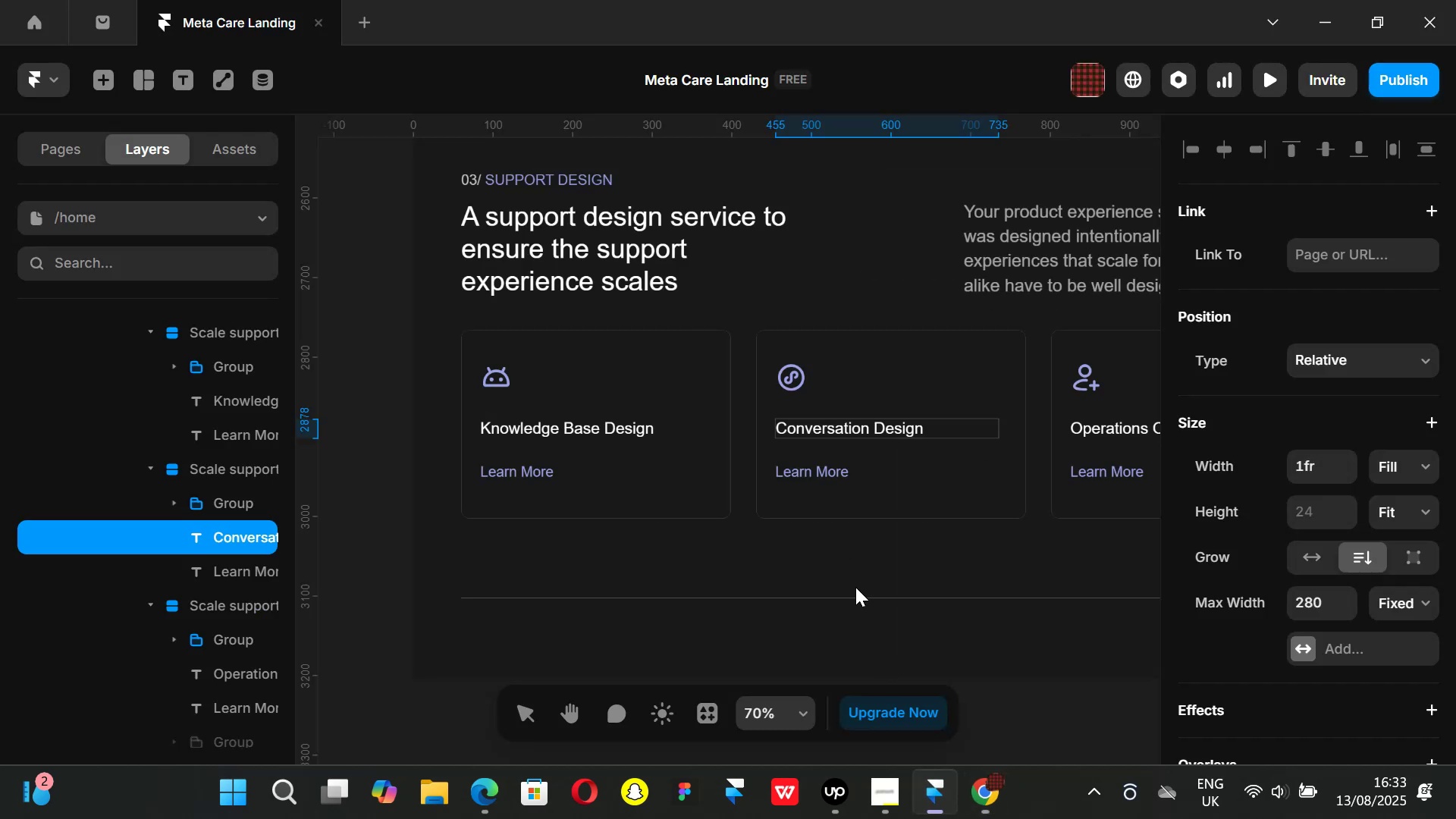 
hold_key(key=ShiftLeft, duration=0.89)
scroll: coordinate [868, 446], scroll_direction: down, amount: 4.0
 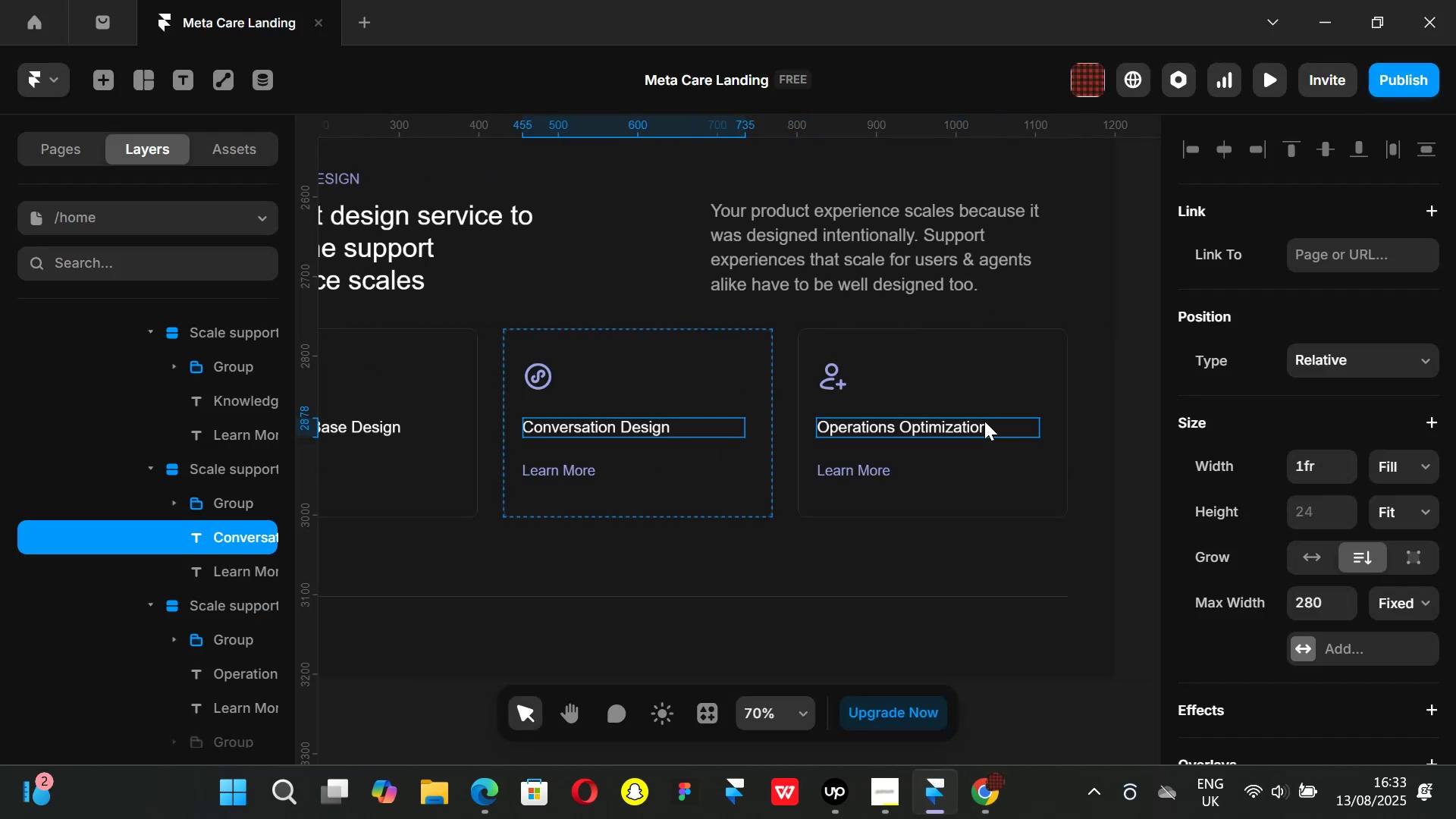 
double_click([981, 421])
 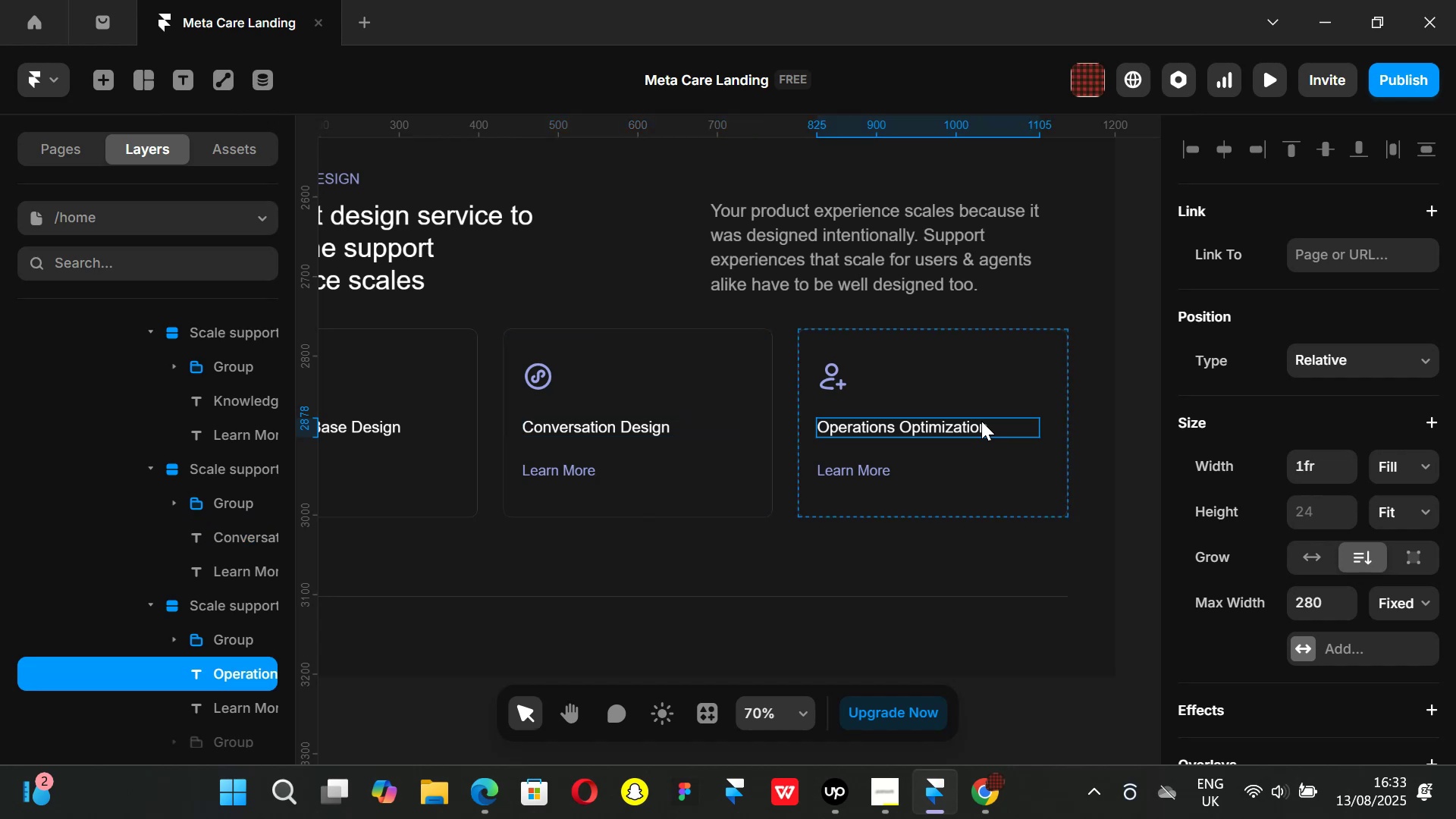 
triple_click([981, 421])
 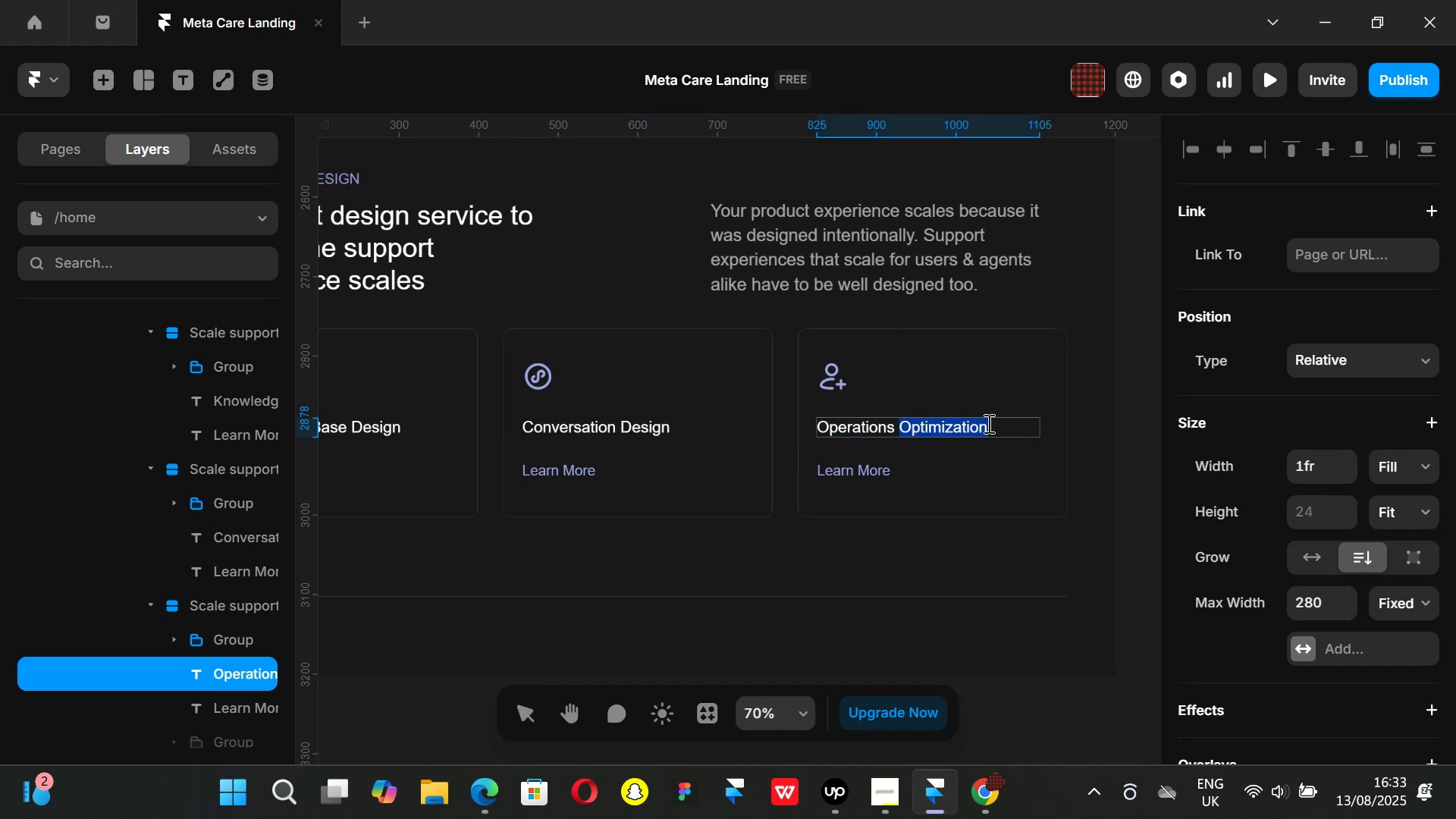 
left_click_drag(start_coordinate=[988, 423], to_coordinate=[820, 425])
 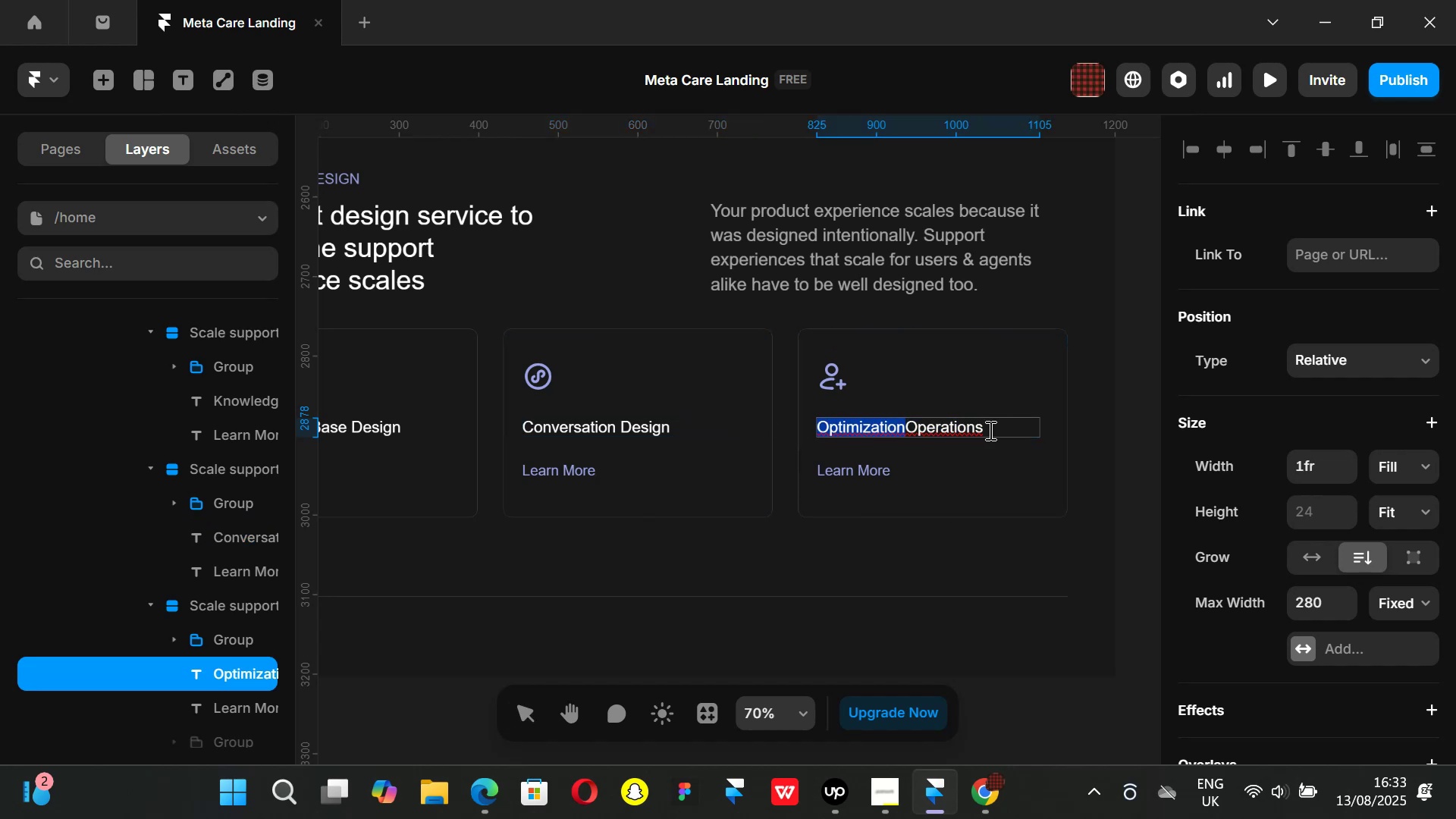 
left_click([996, 430])
 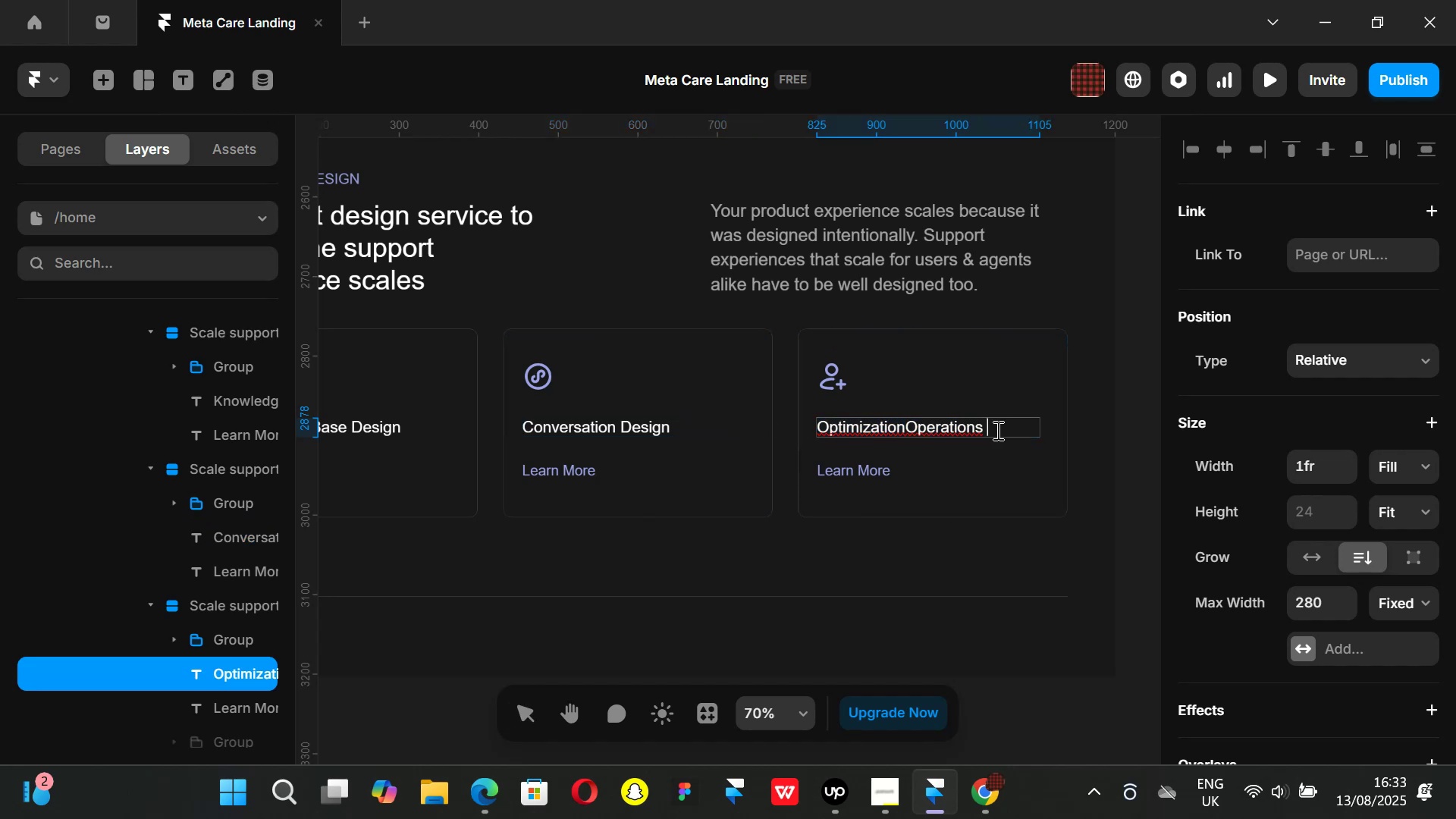 
left_click_drag(start_coordinate=[995, 430], to_coordinate=[777, 430])
 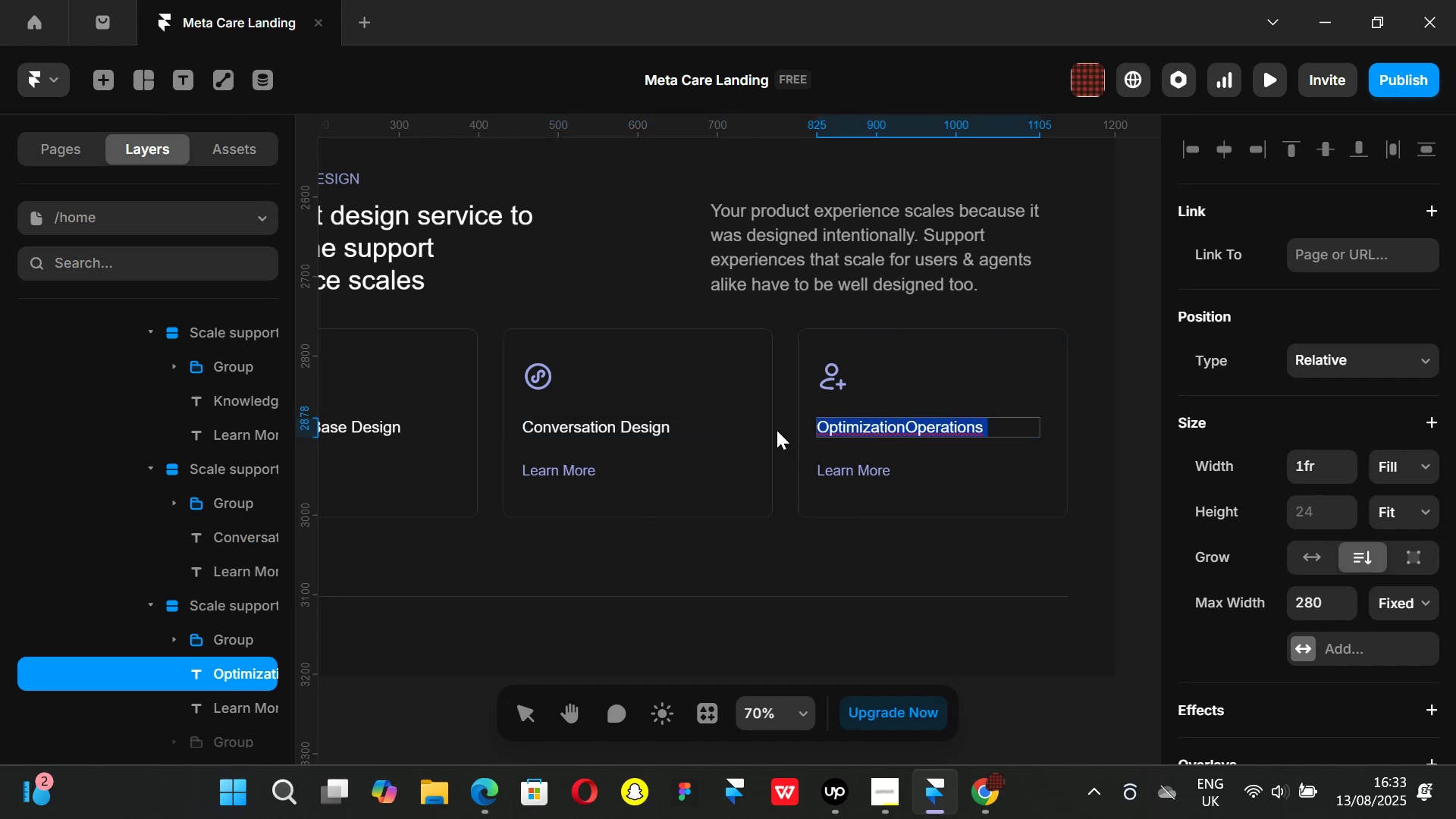 
key(Backspace)
 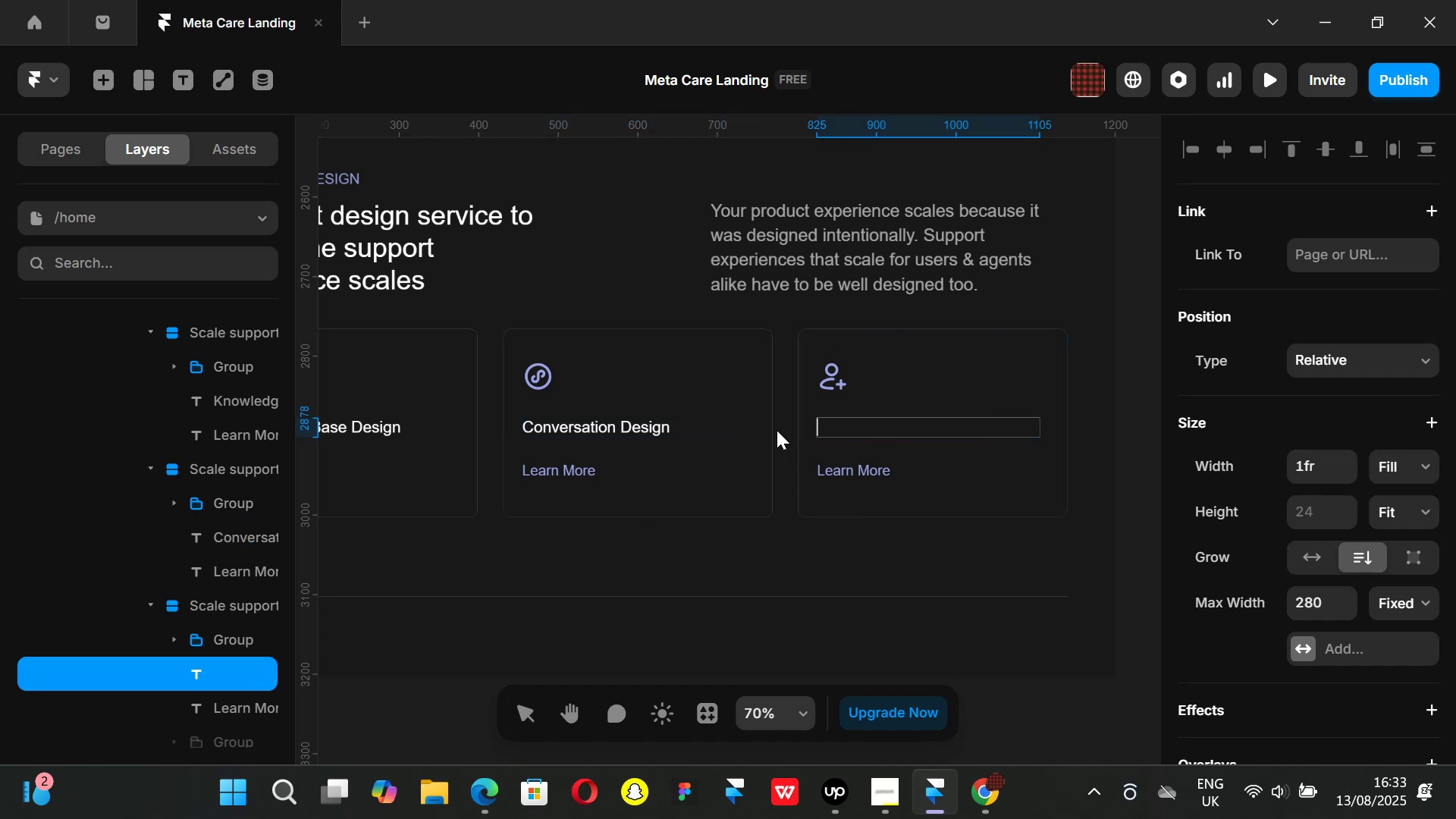 
key(Control+ControlLeft)
 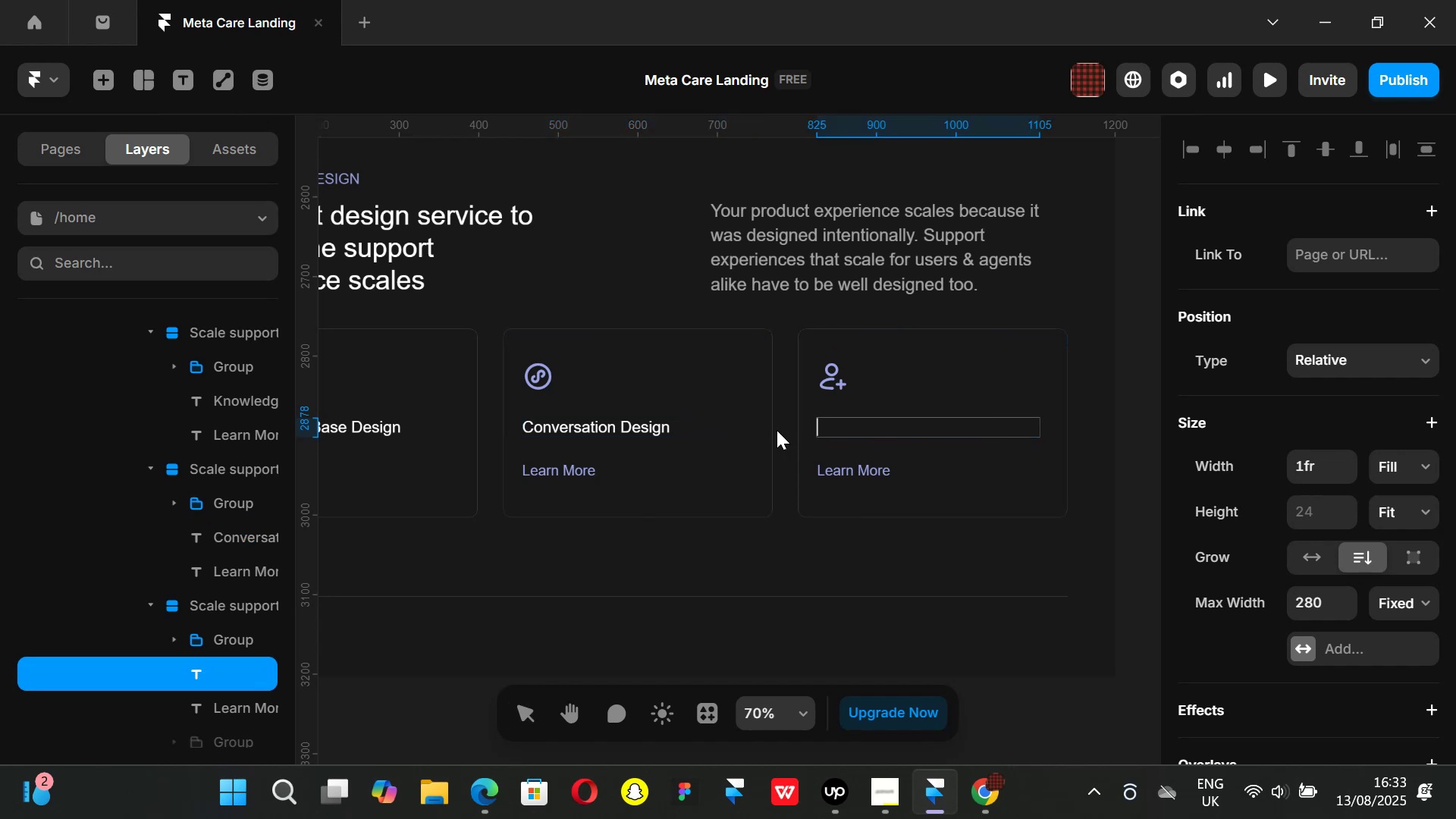 
key(Control+V)
 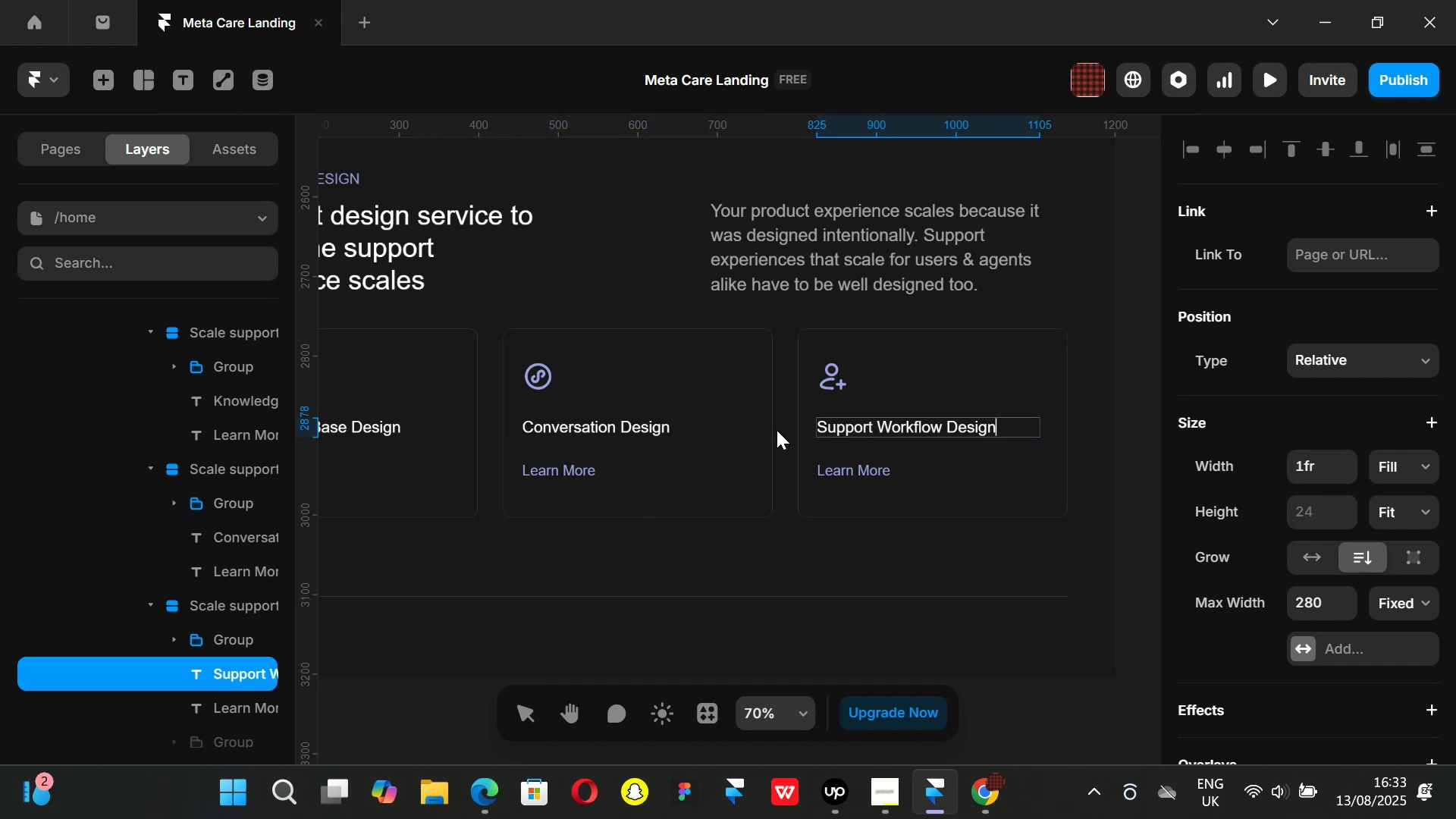 
hold_key(key=ShiftLeft, duration=0.77)
scroll: coordinate [776, 430], scroll_direction: up, amount: 4.0
 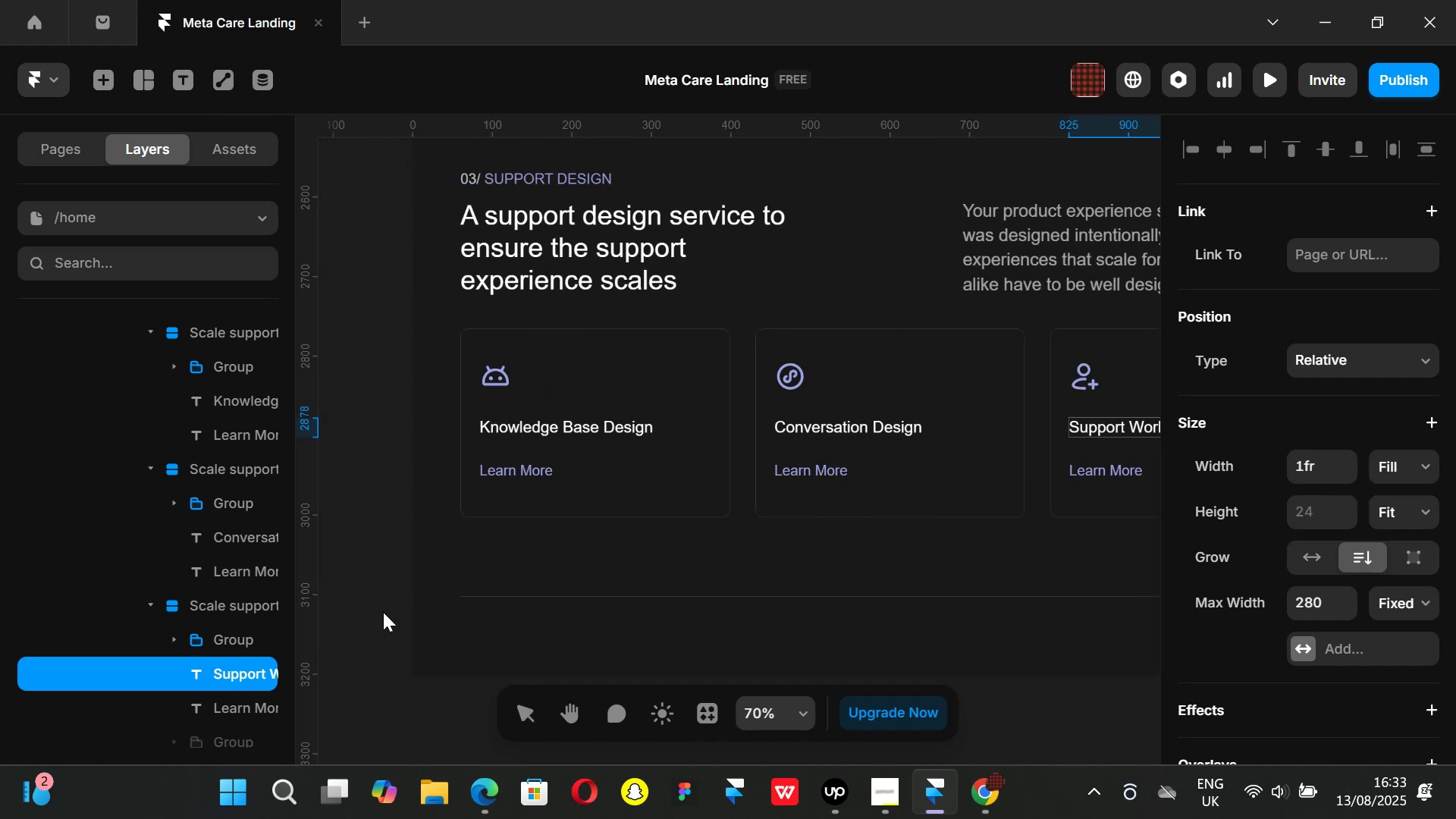 
left_click_drag(start_coordinate=[346, 582], to_coordinate=[346, 579])
 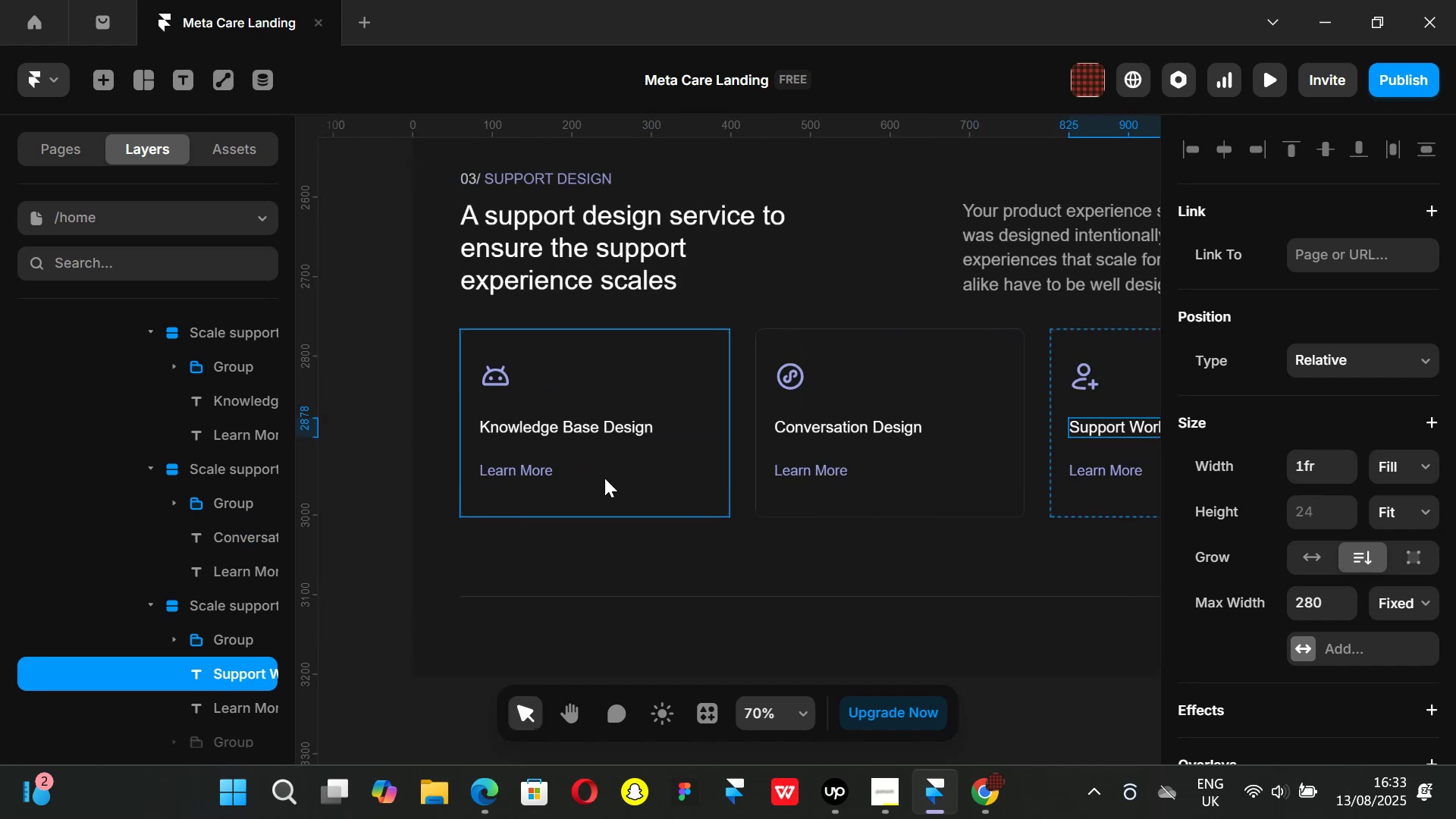 
hold_key(key=ShiftLeft, duration=1.51)
scroll: coordinate [717, 471], scroll_direction: down, amount: 12.0
 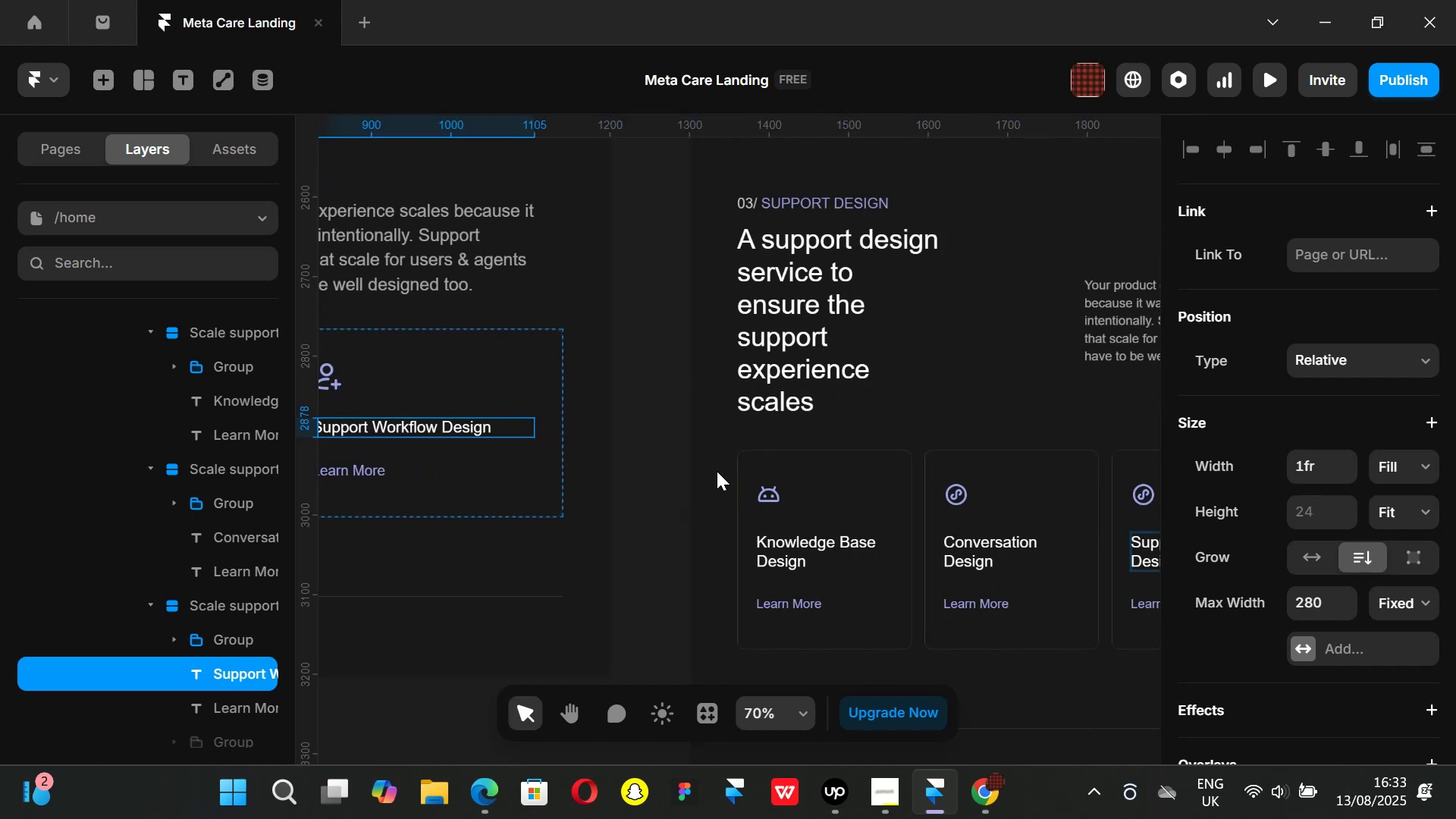 
scroll: coordinate [717, 471], scroll_direction: up, amount: 12.0
 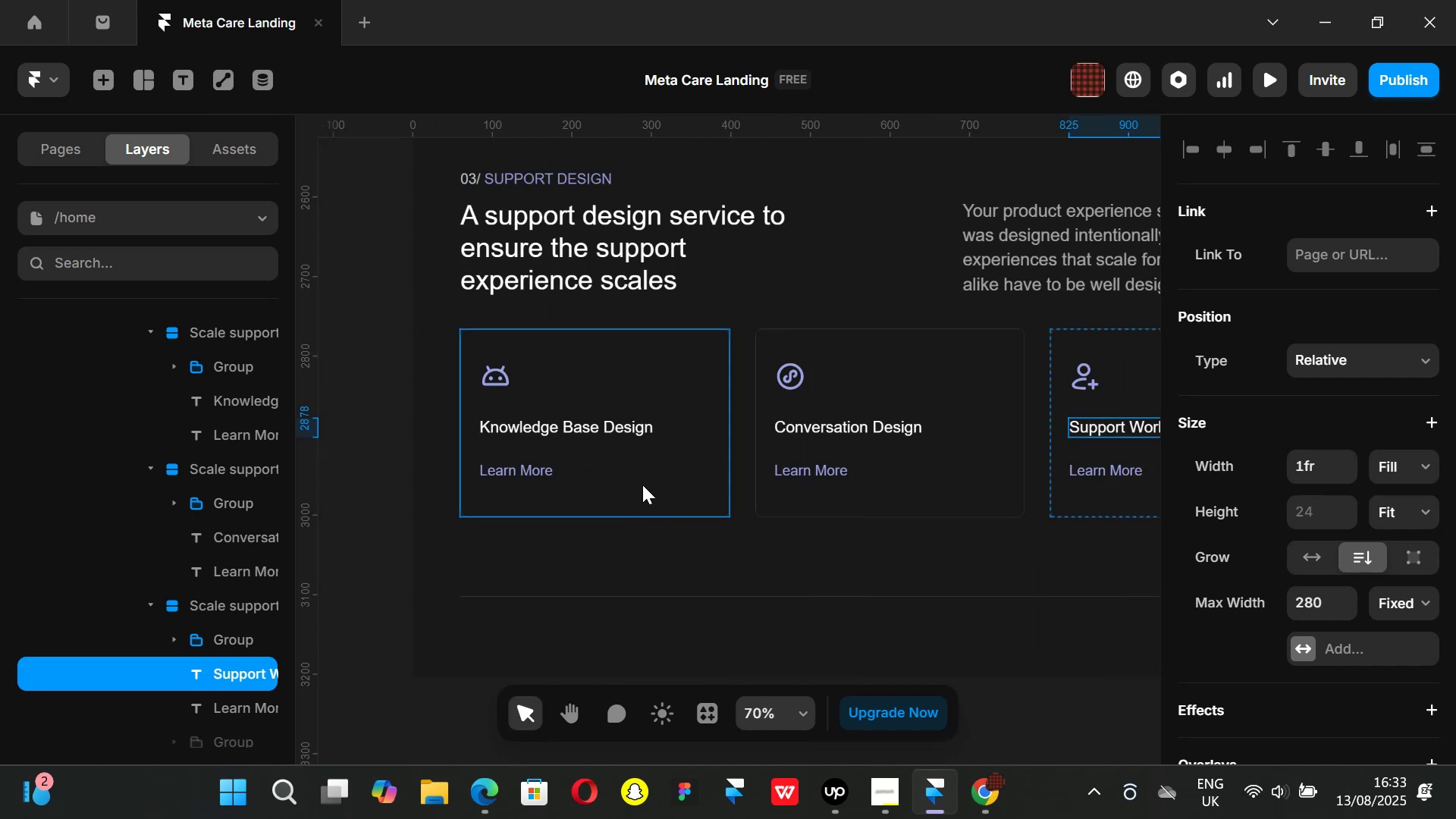 
hold_key(key=ShiftLeft, duration=0.91)
 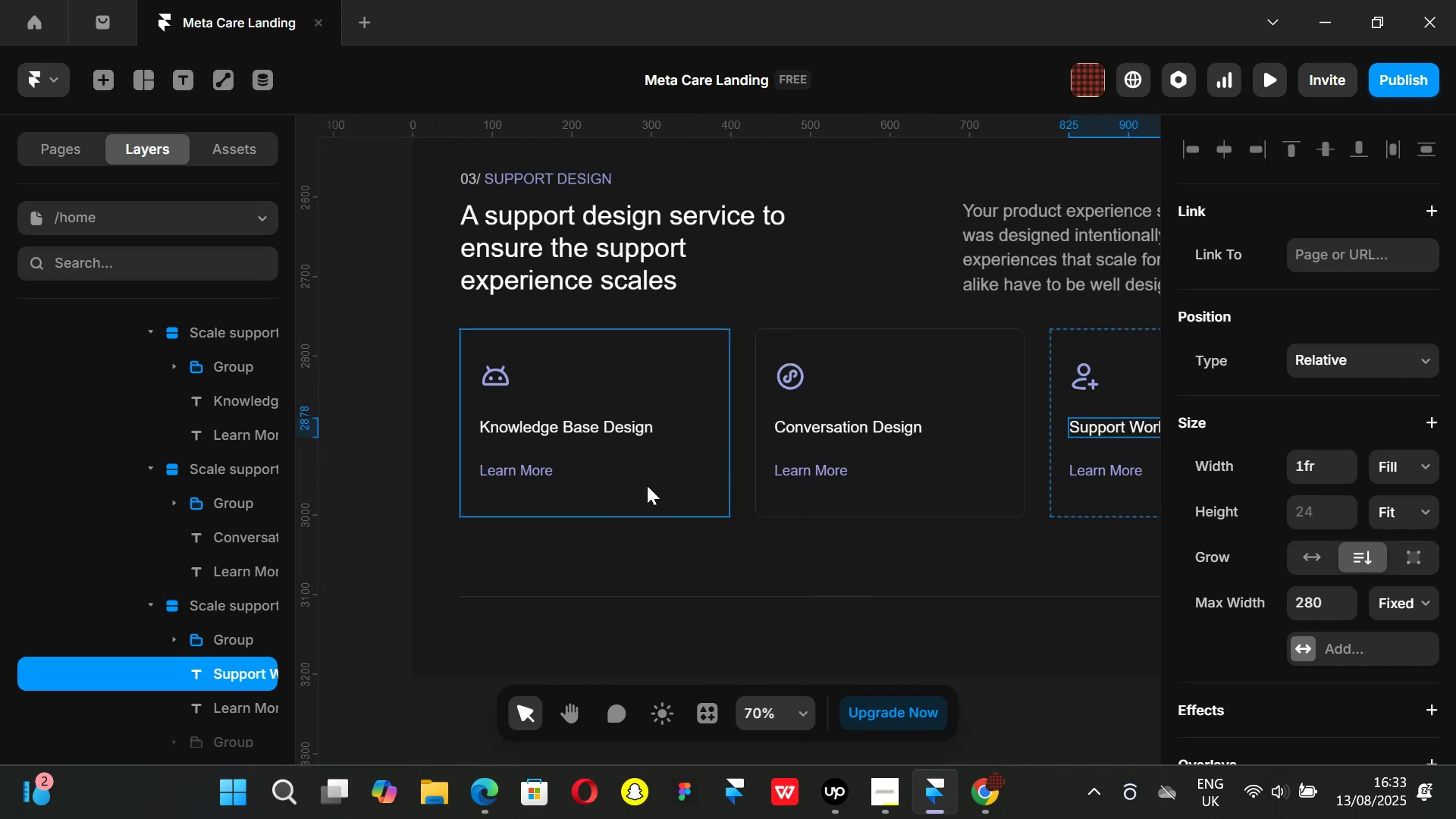 
left_click([647, 485])
 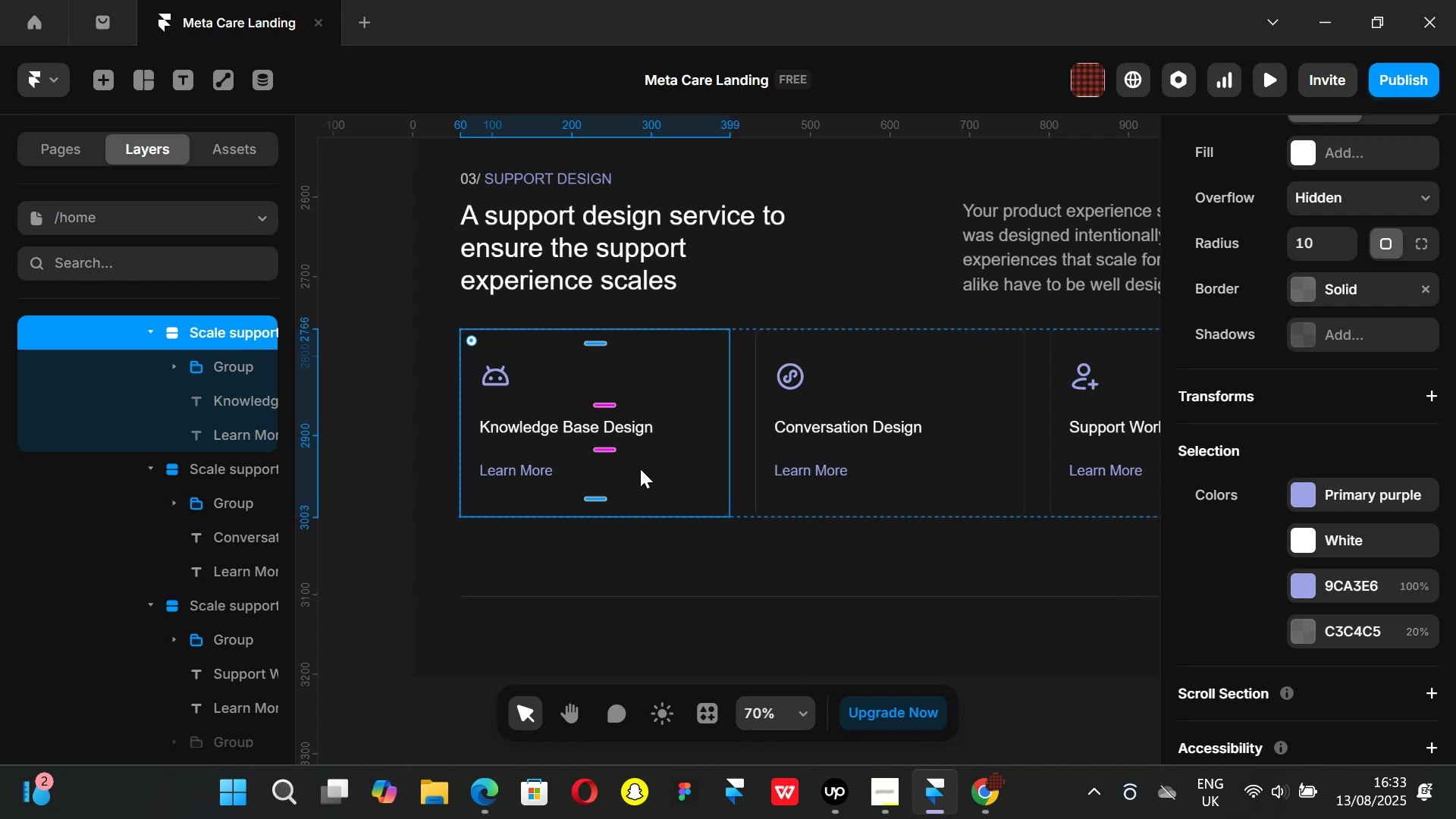 
key(Control+ControlLeft)
 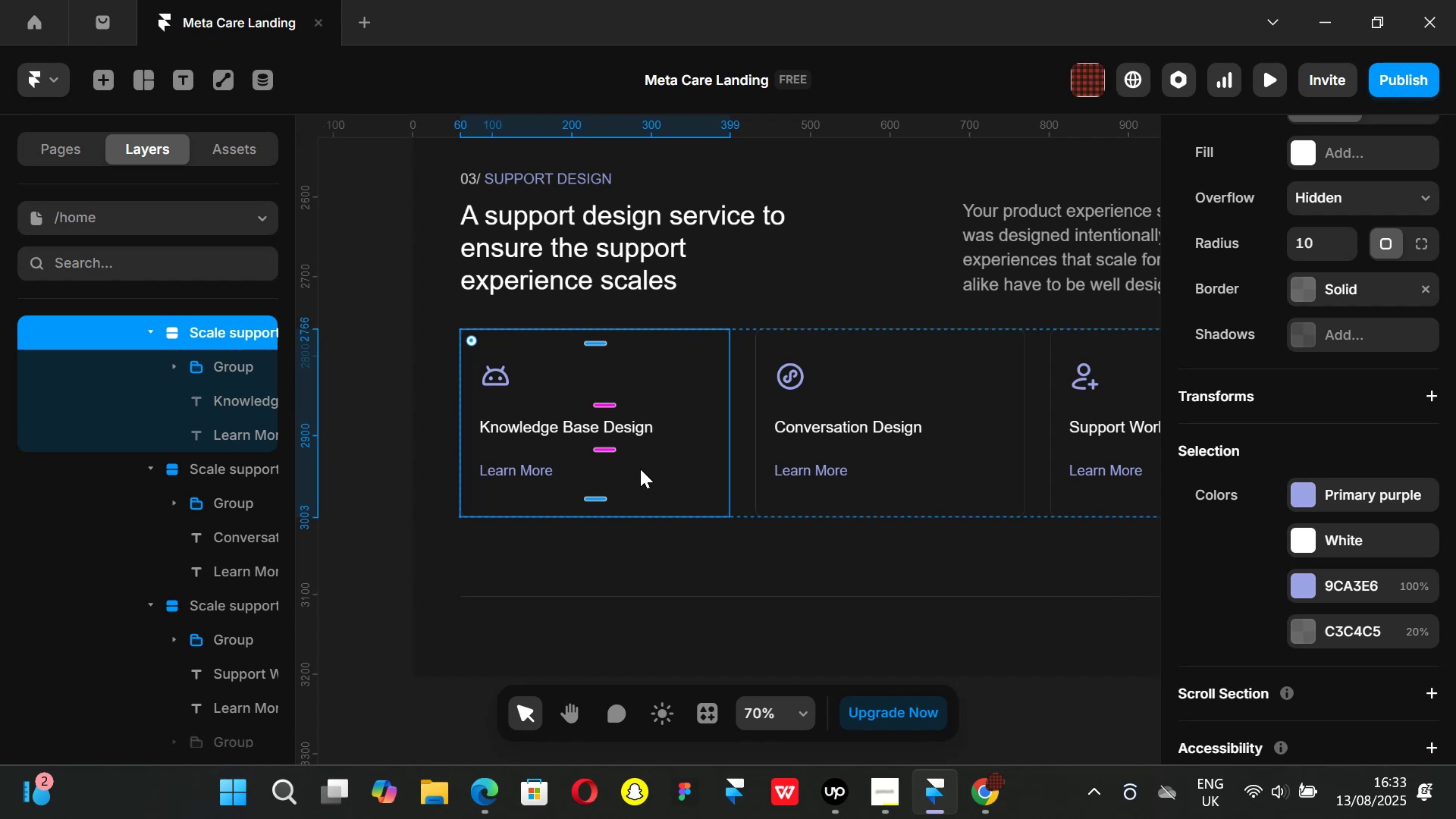 
key(Alt+Control+AltLeft)
 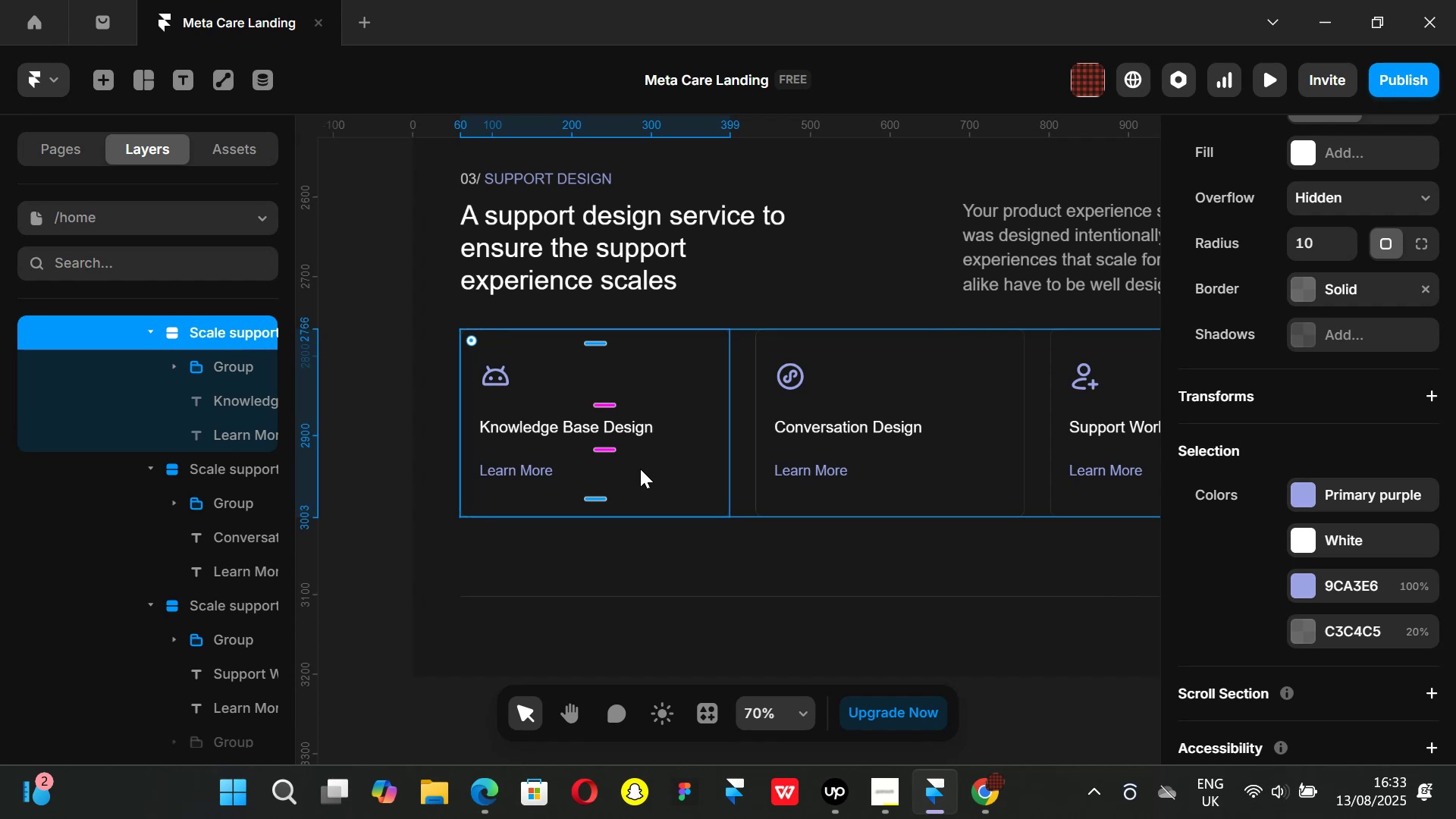 
key(Alt+Control+K)
 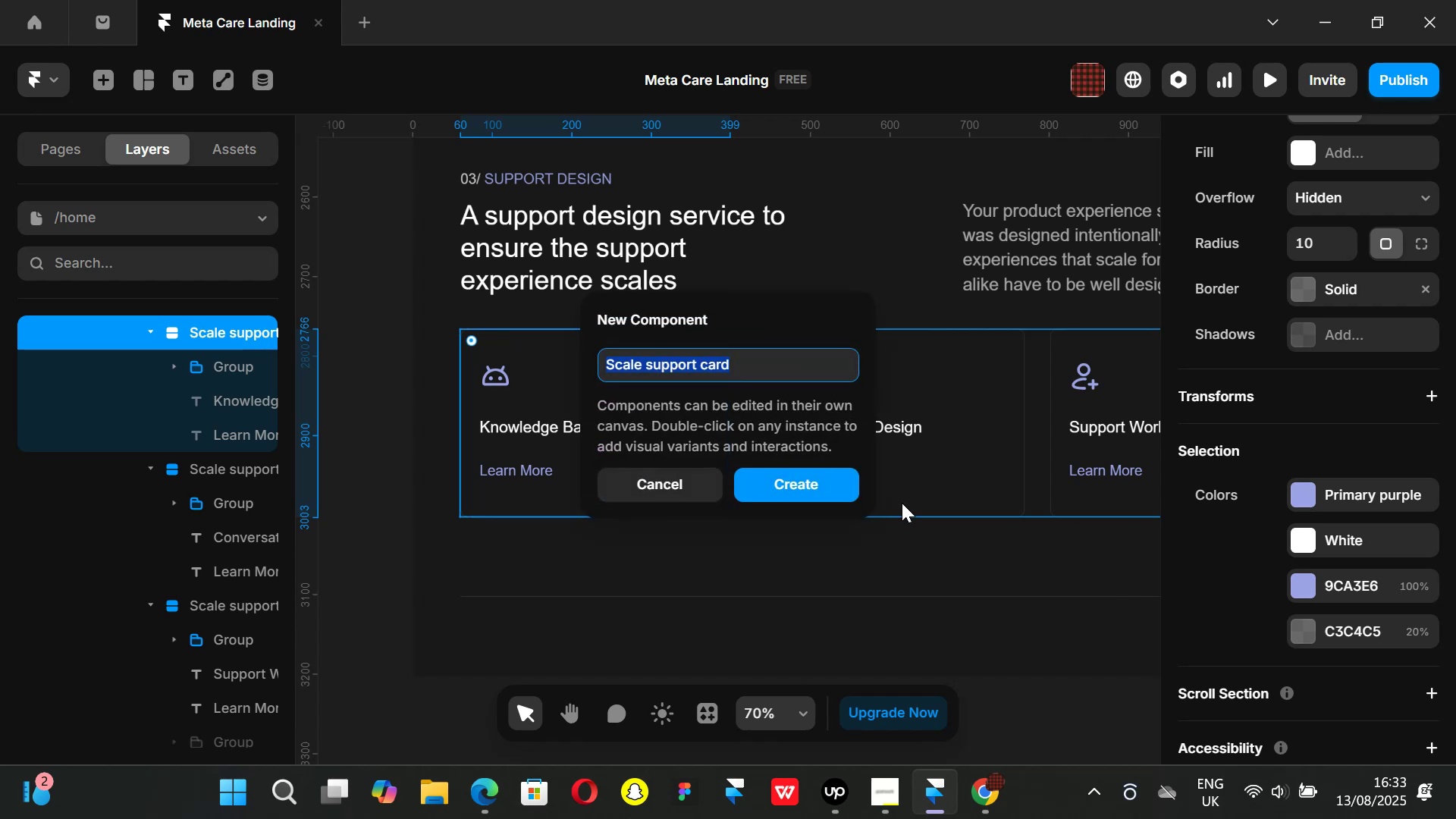 
left_click([821, 489])
 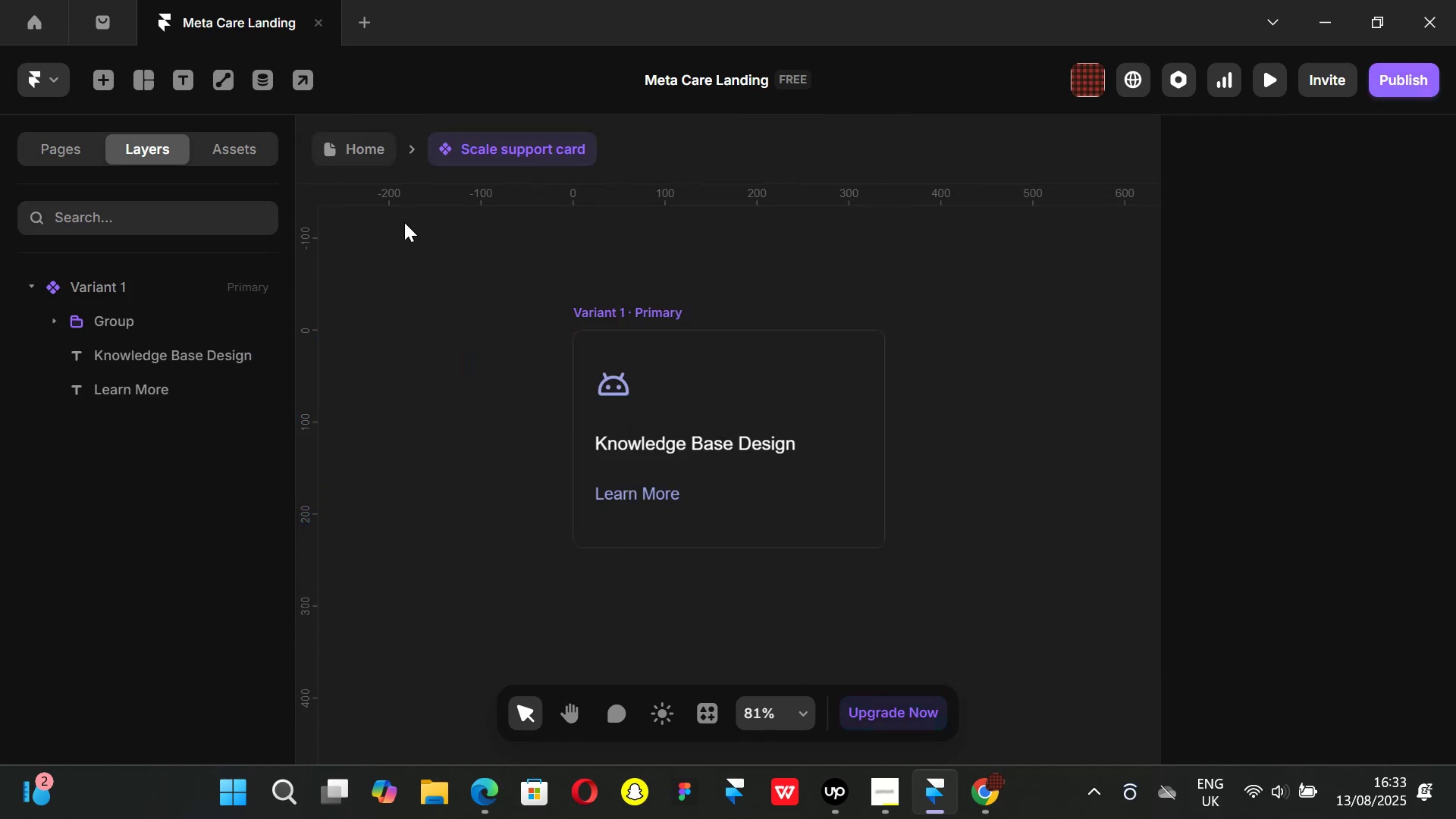 
left_click([366, 153])
 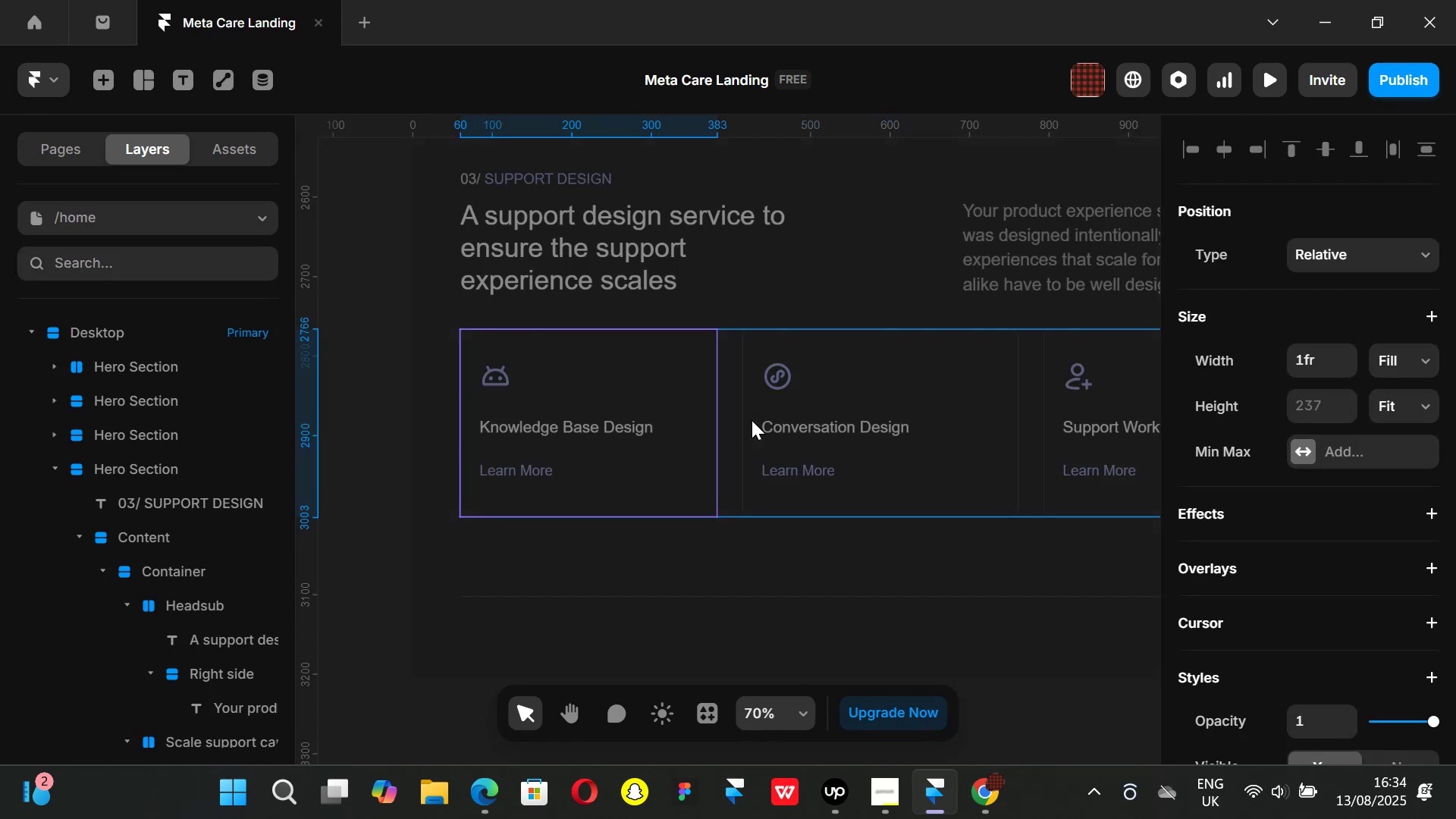 
hold_key(key=ShiftLeft, duration=1.52)
scroll: coordinate [766, 452], scroll_direction: down, amount: 14.0
 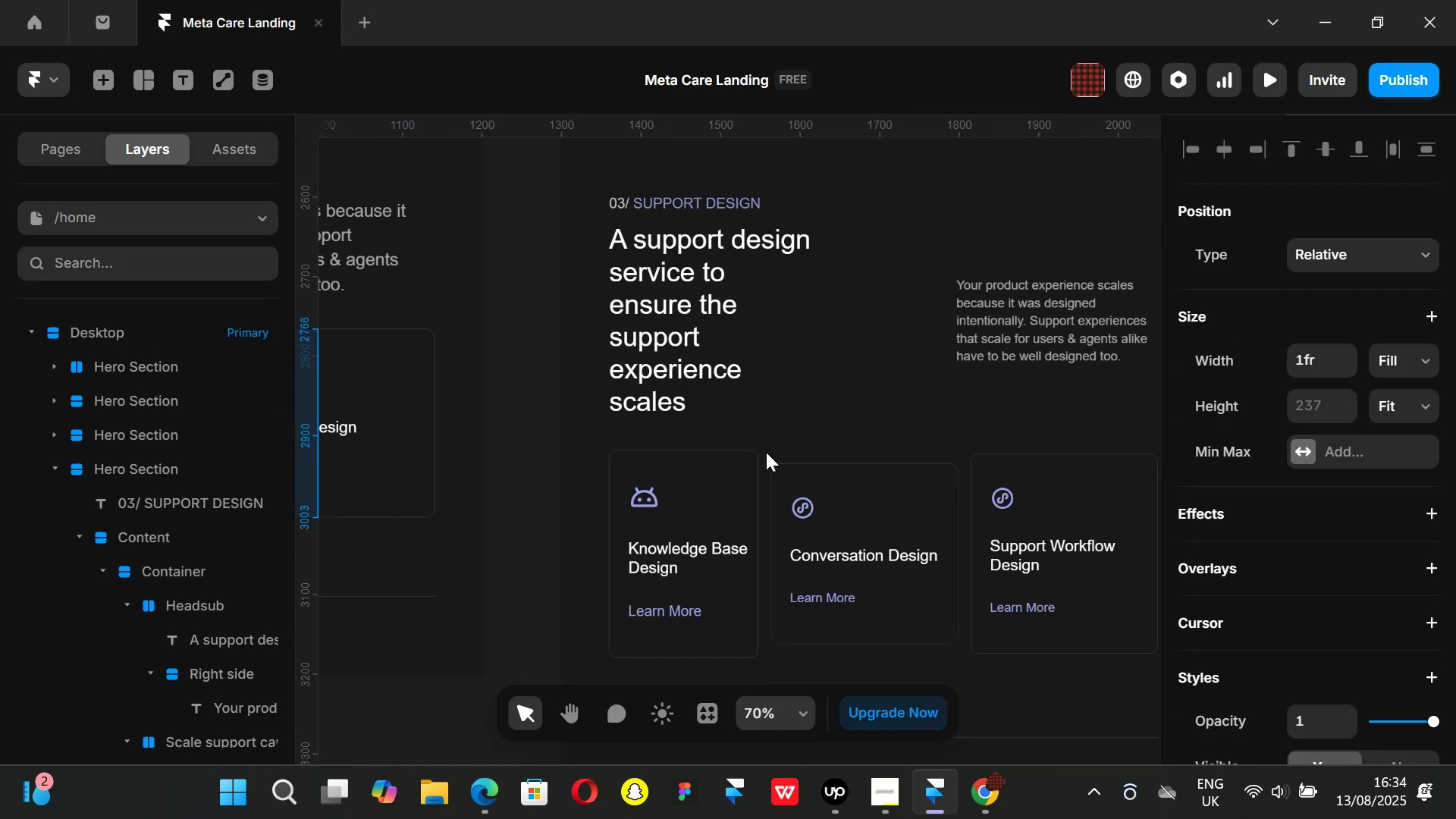 
hold_key(key=ShiftLeft, duration=0.32)
 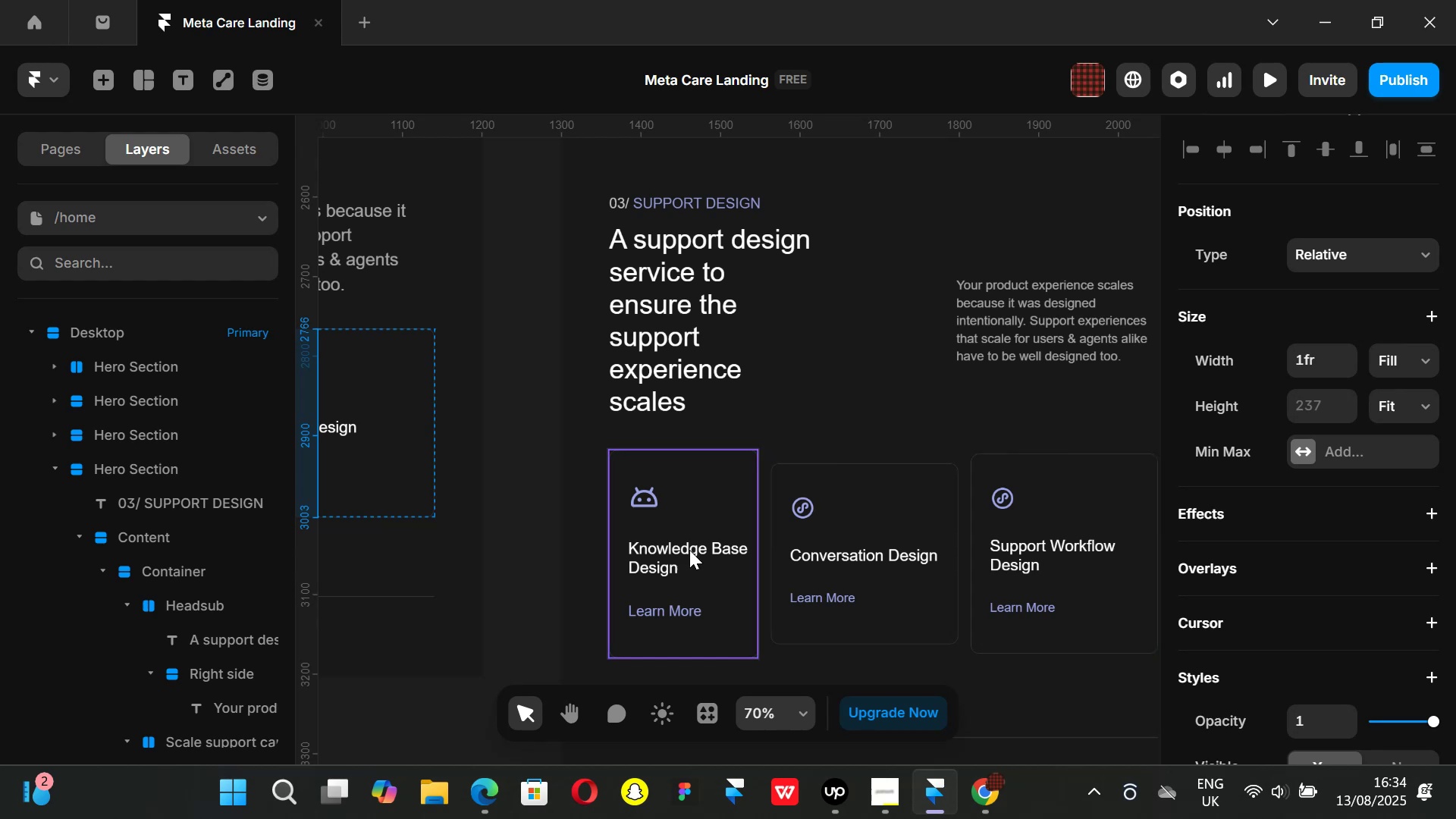 
wait(6.14)
 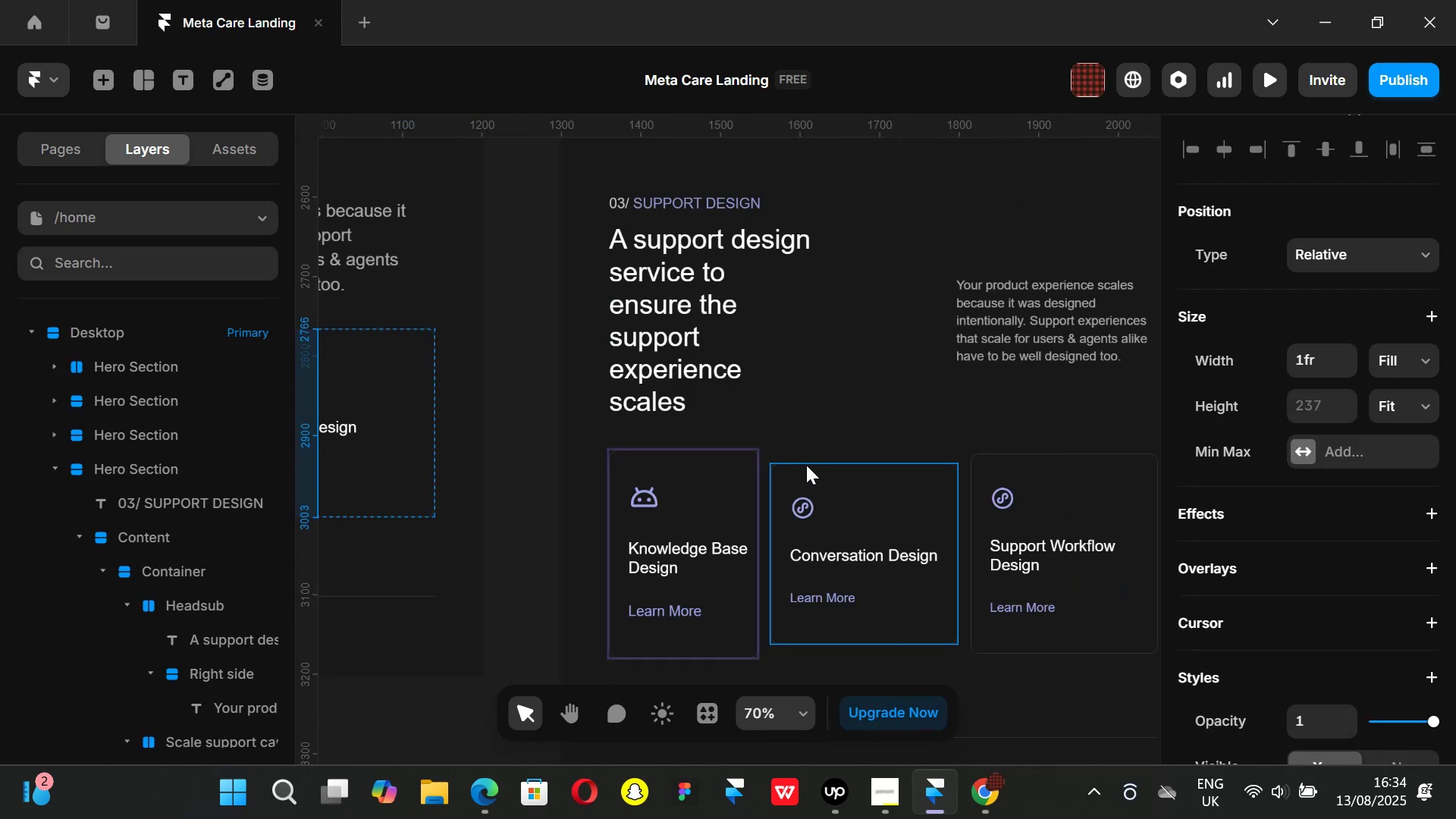 
left_click([727, 493])
 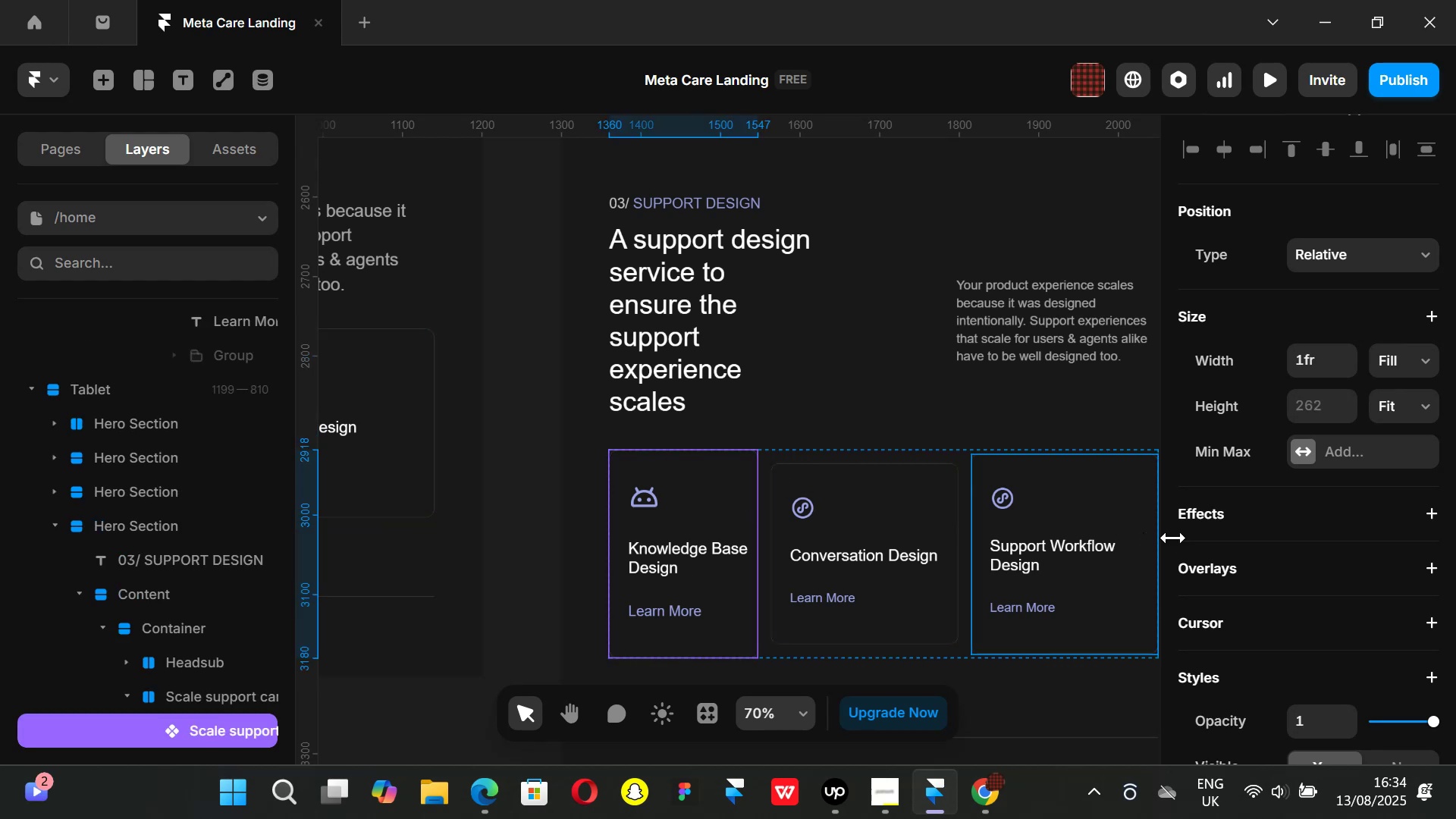 
scroll: coordinate [1320, 554], scroll_direction: down, amount: 9.0
 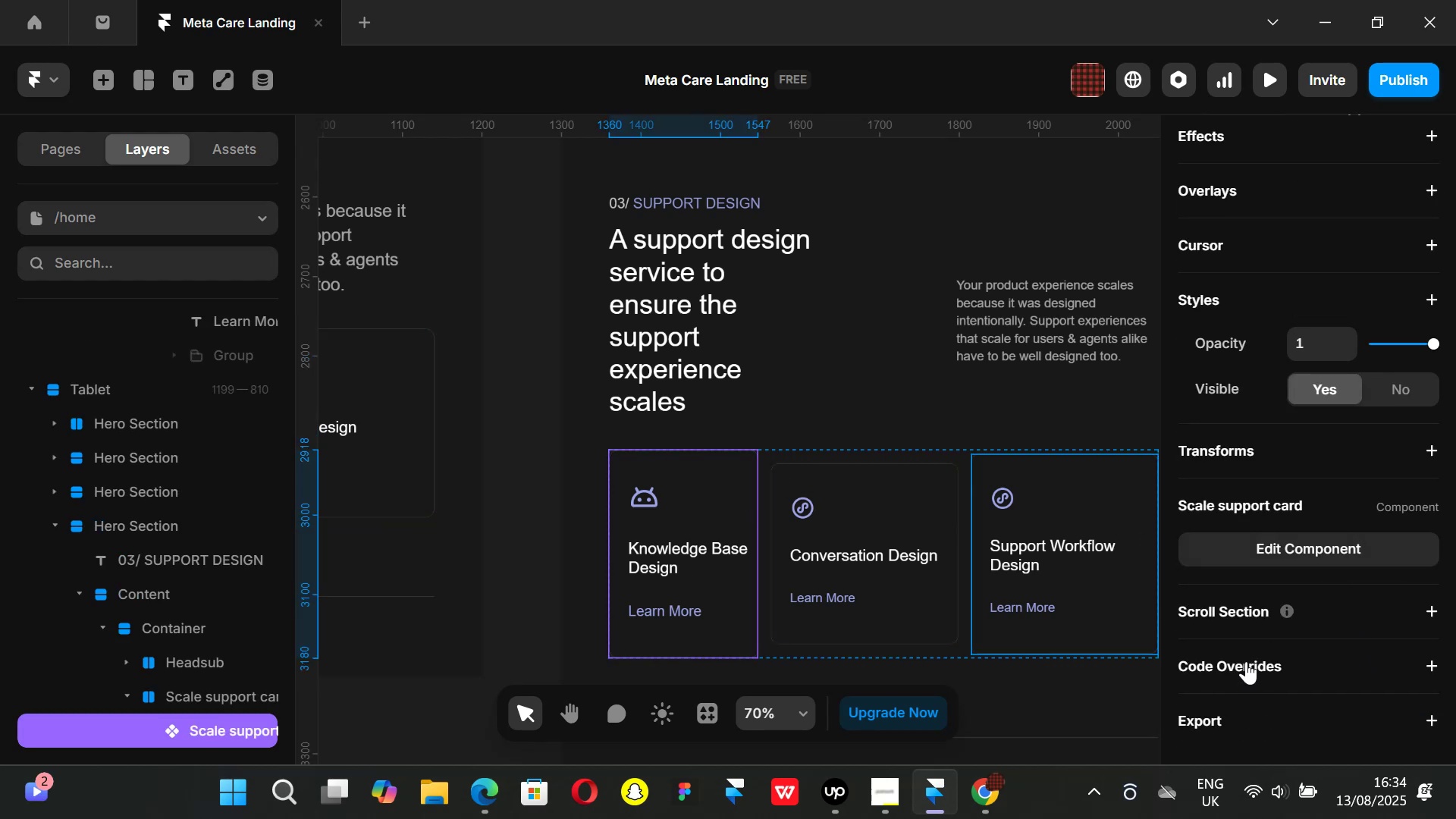 
left_click([1246, 661])
 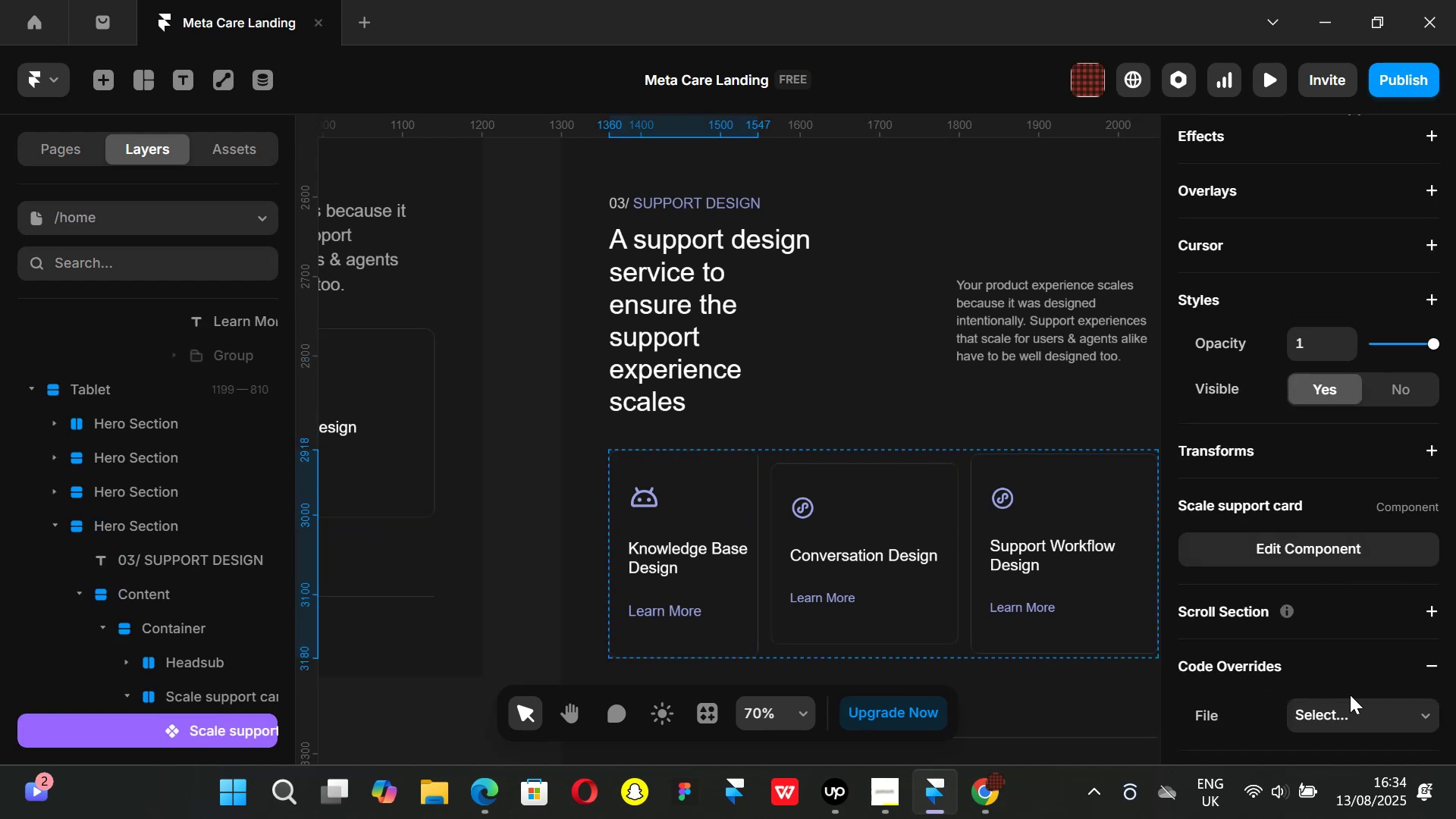 
scroll: coordinate [1318, 632], scroll_direction: down, amount: 1.0
 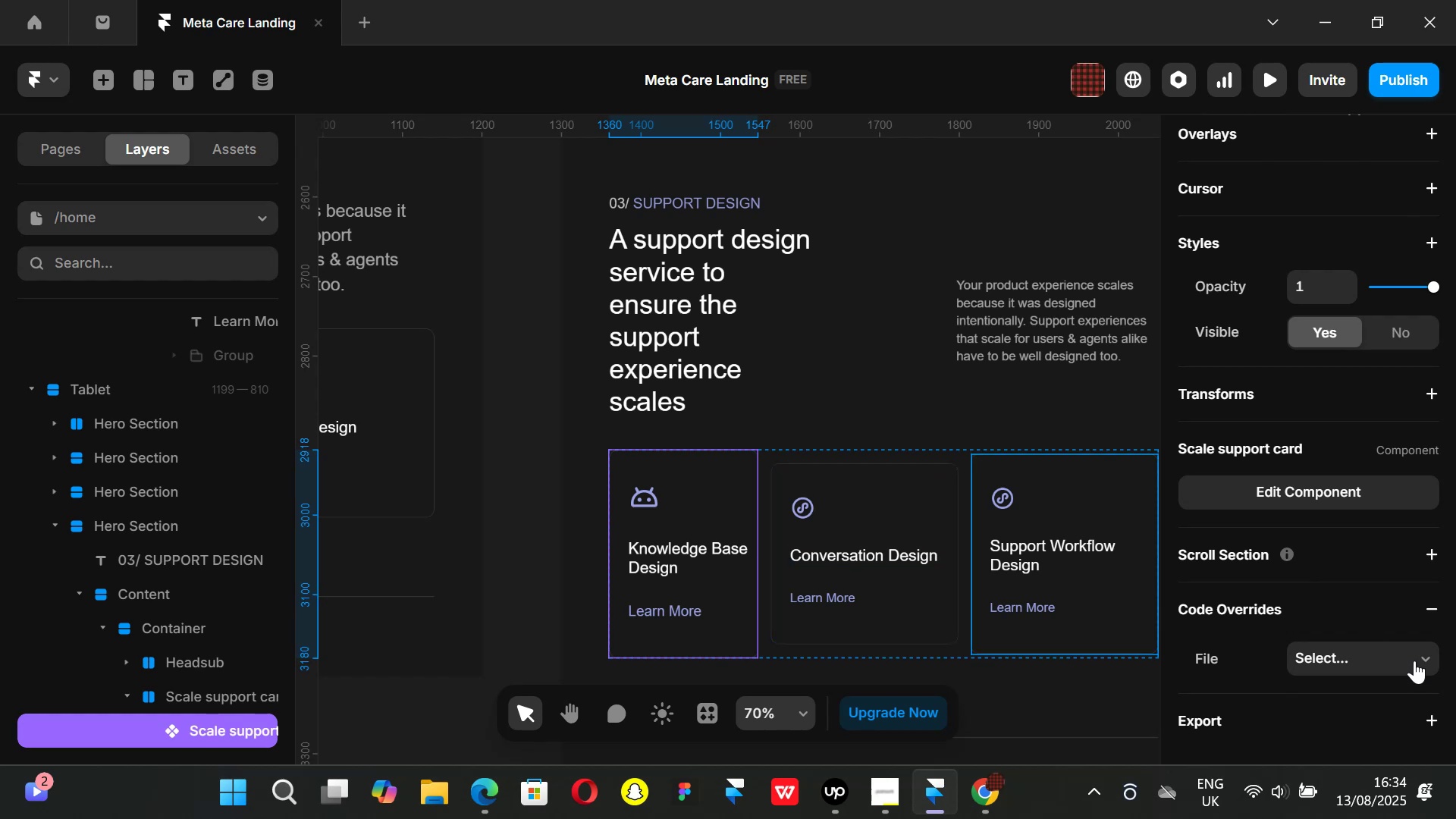 
left_click([1425, 659])
 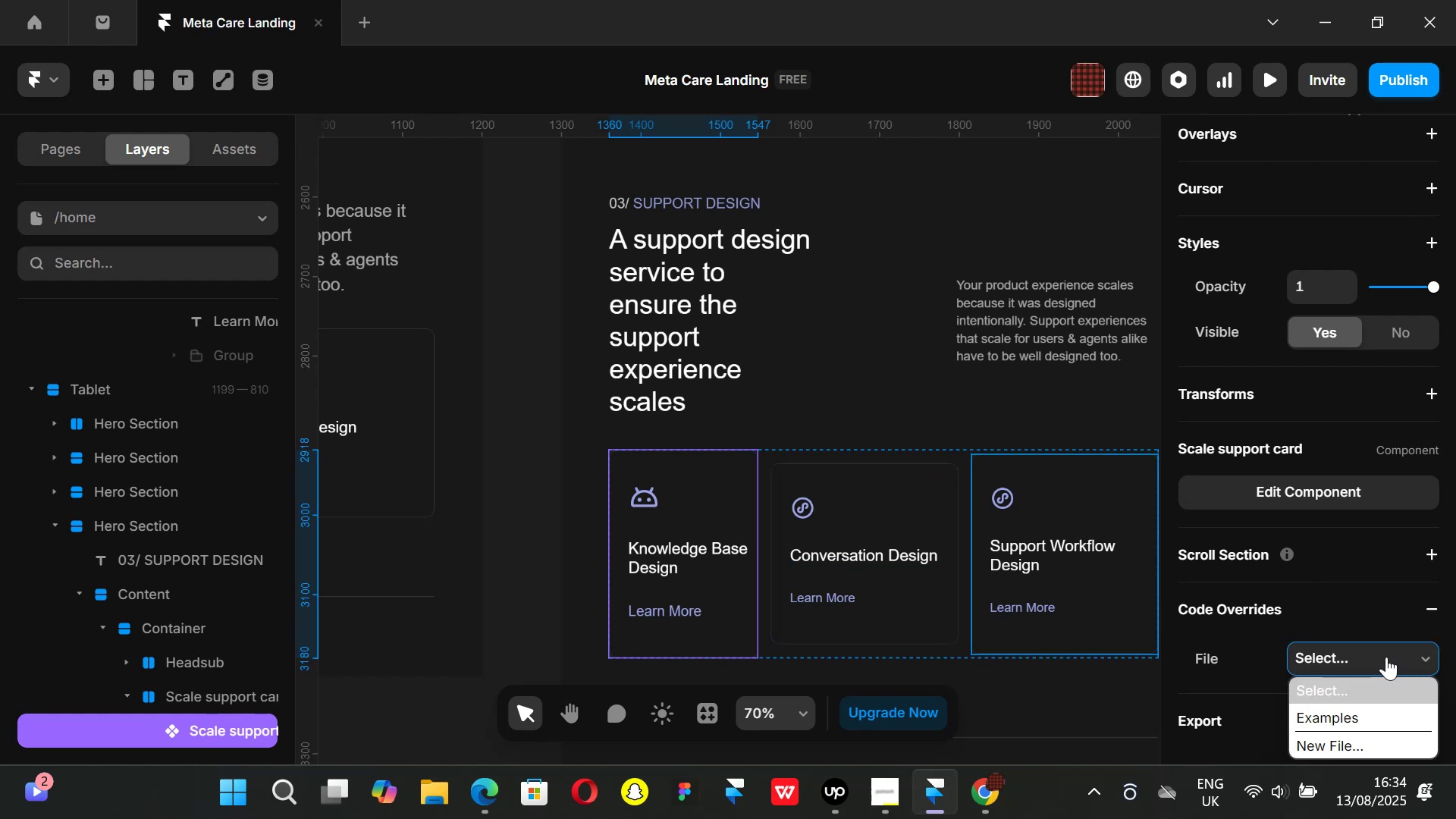 
scroll: coordinate [1363, 672], scroll_direction: down, amount: 2.0
 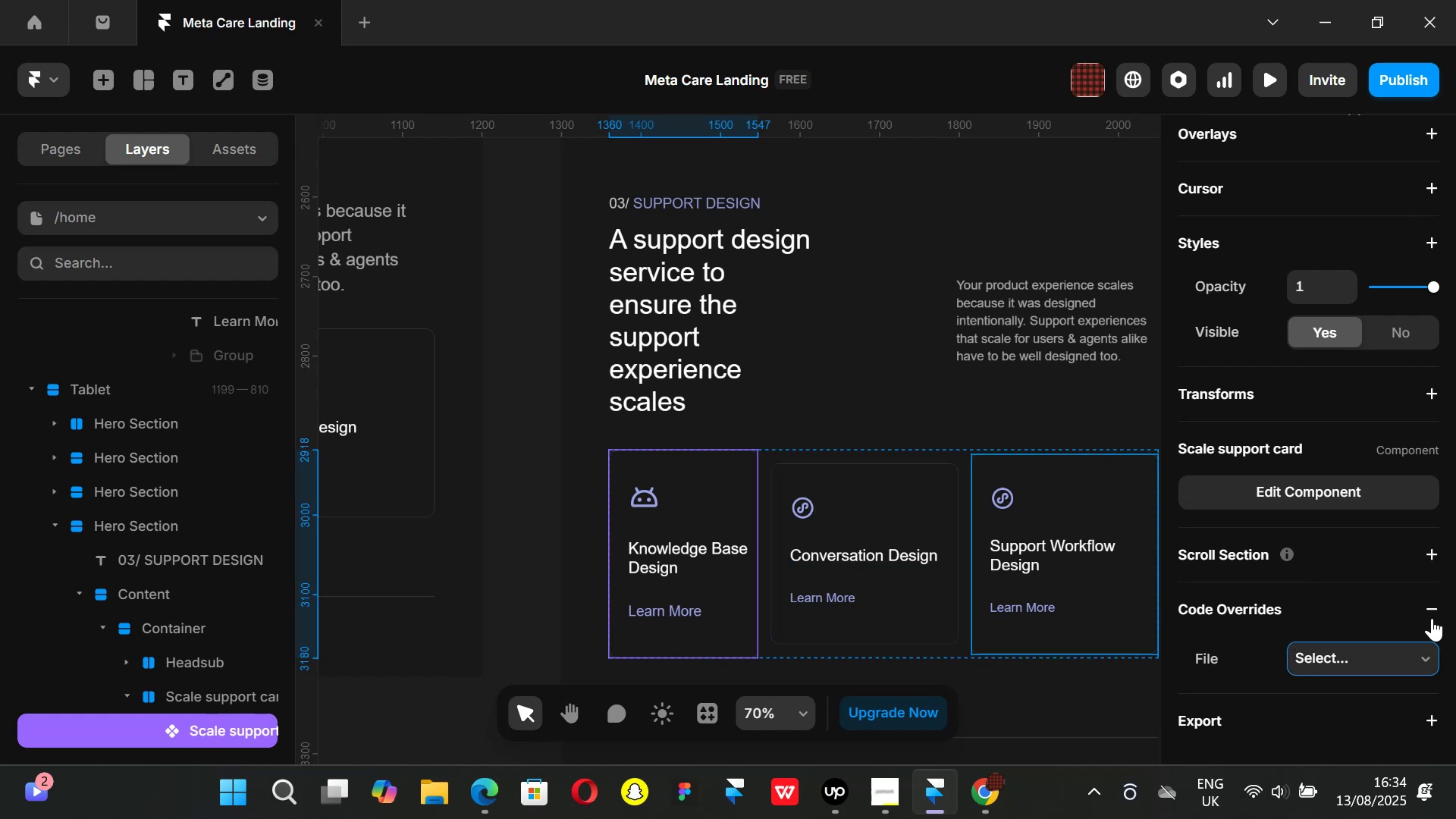 
left_click([1436, 609])
 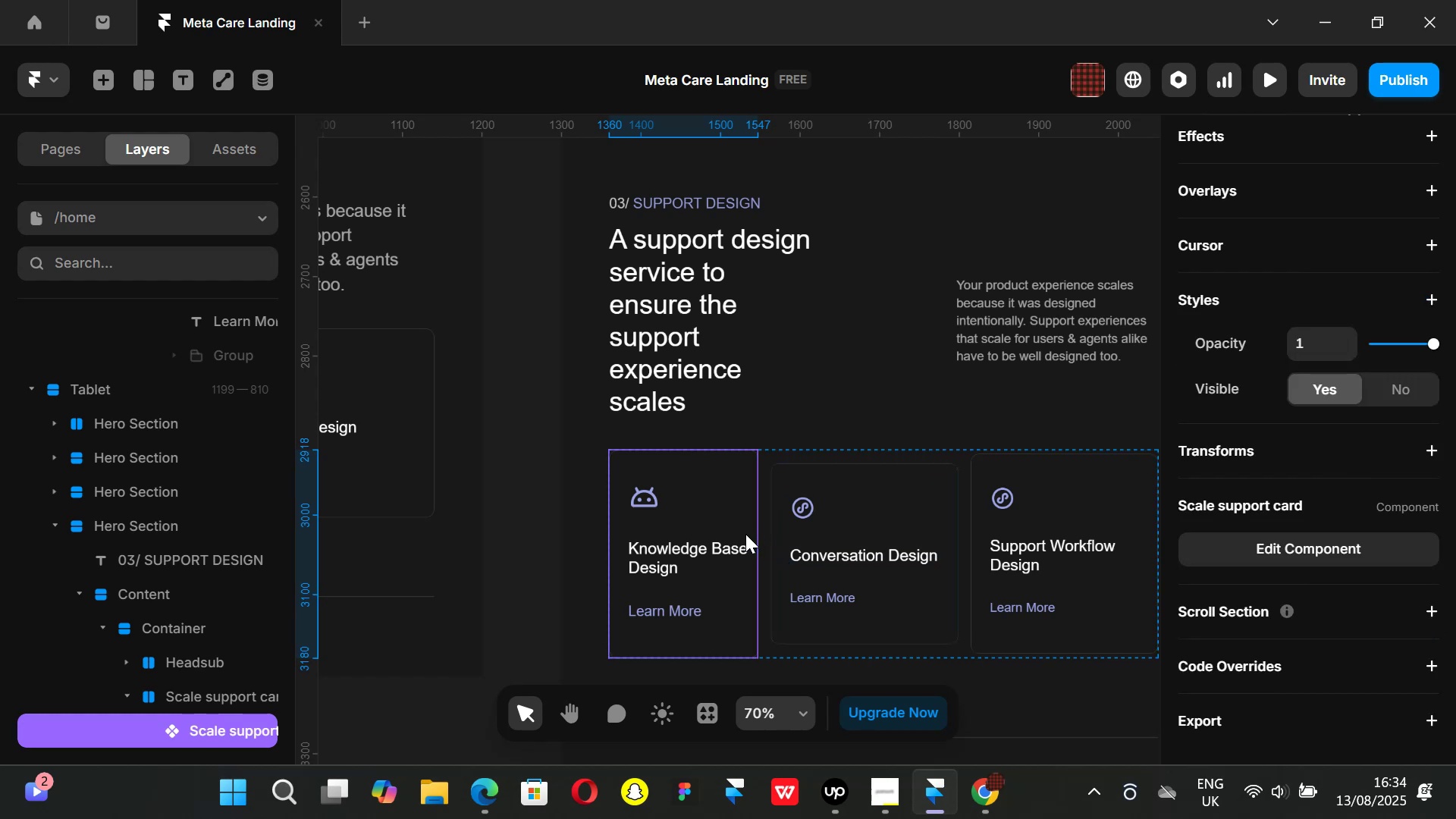 
right_click([745, 534])
 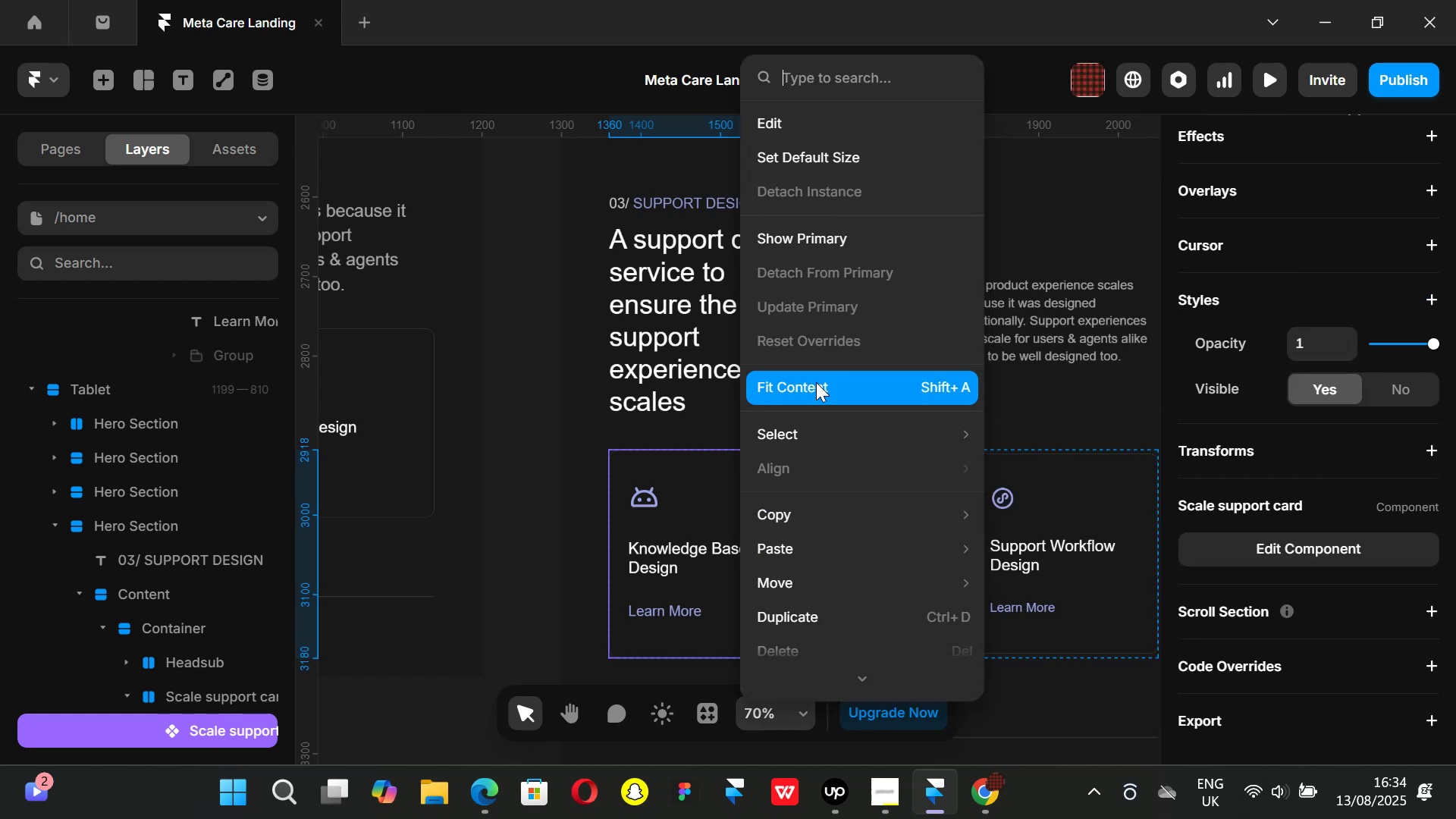 
scroll: coordinate [867, 580], scroll_direction: down, amount: 6.0
 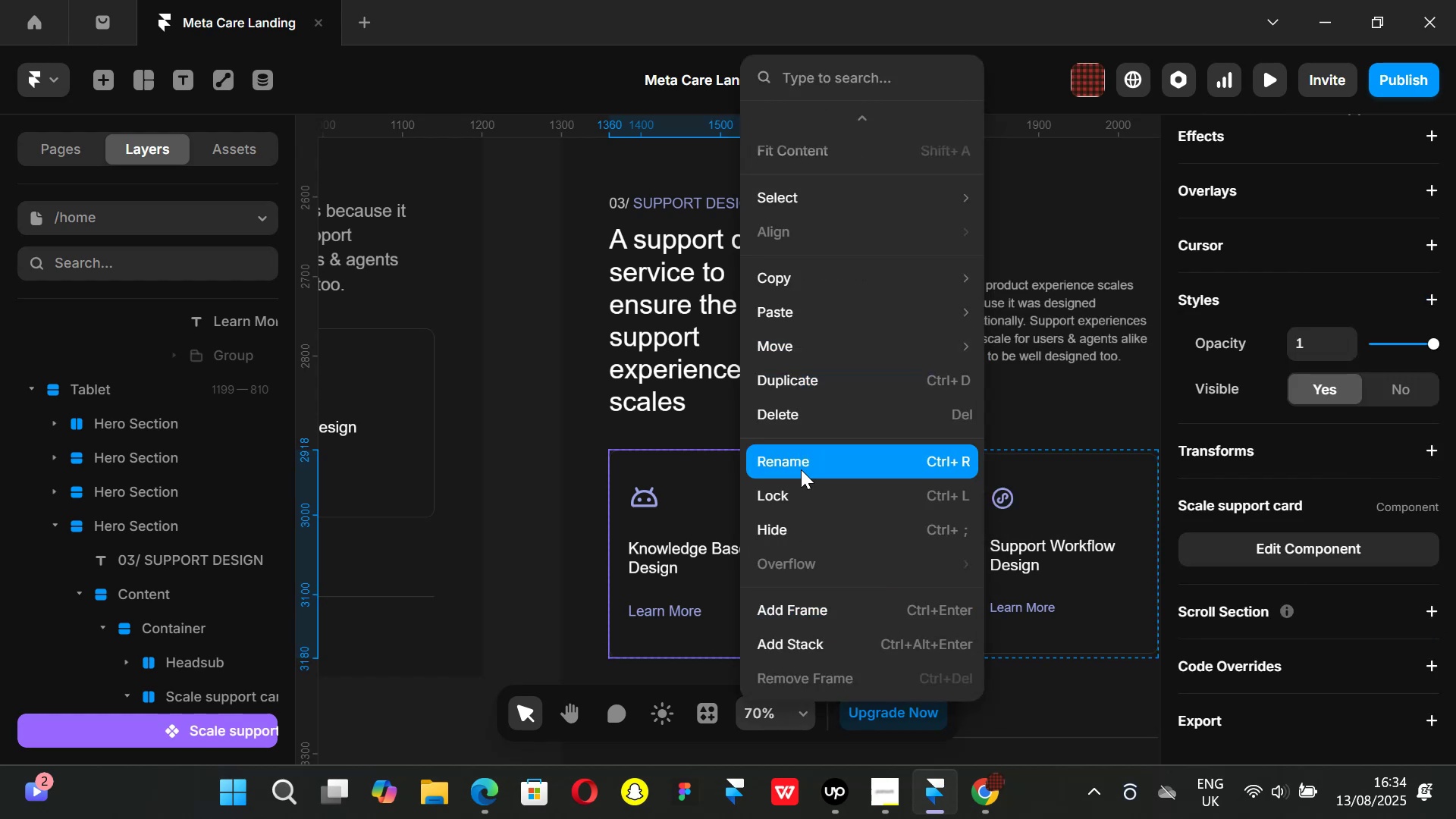 
scroll: coordinate [801, 469], scroll_direction: up, amount: 6.0
 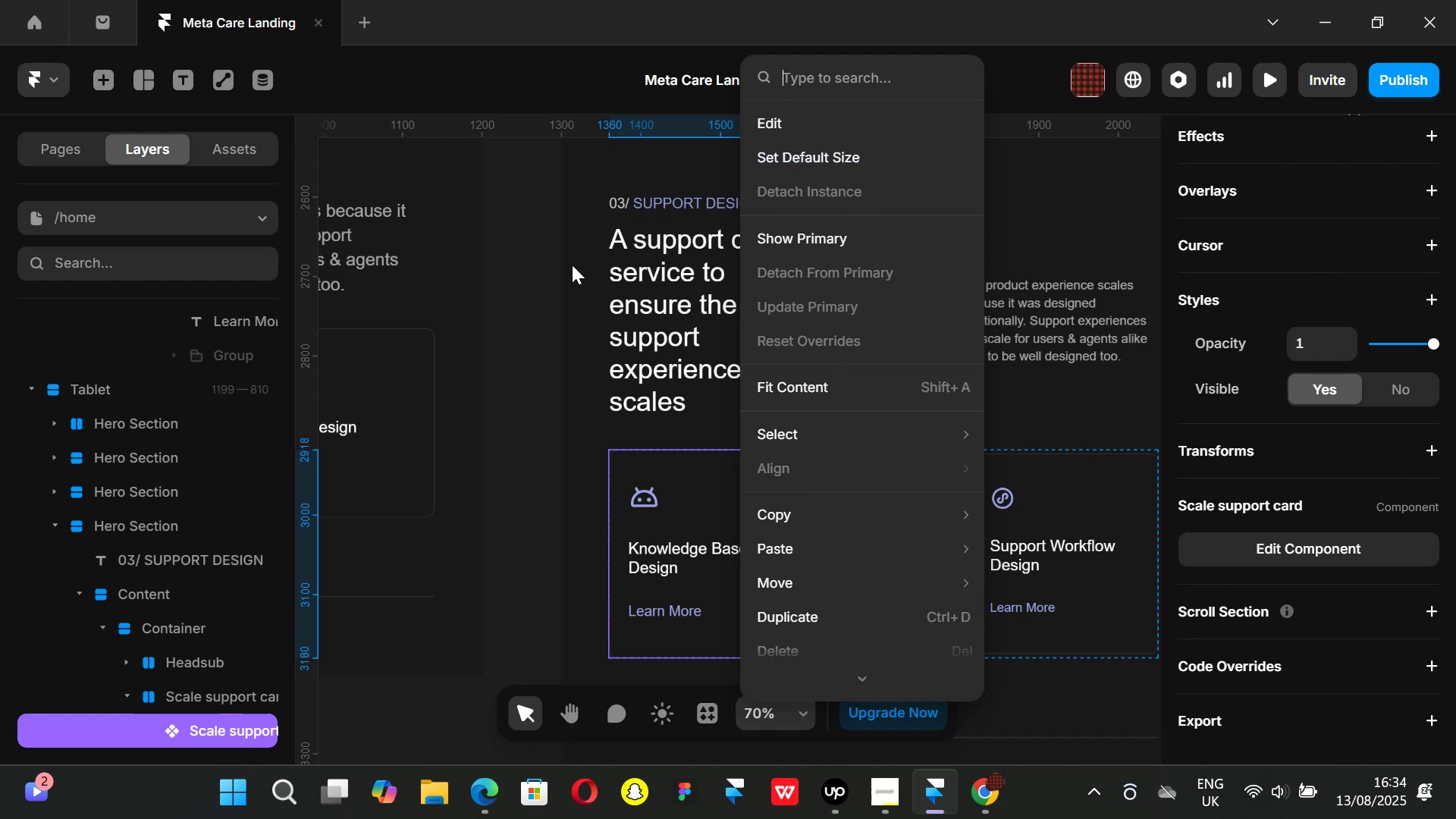 
left_click([516, 292])
 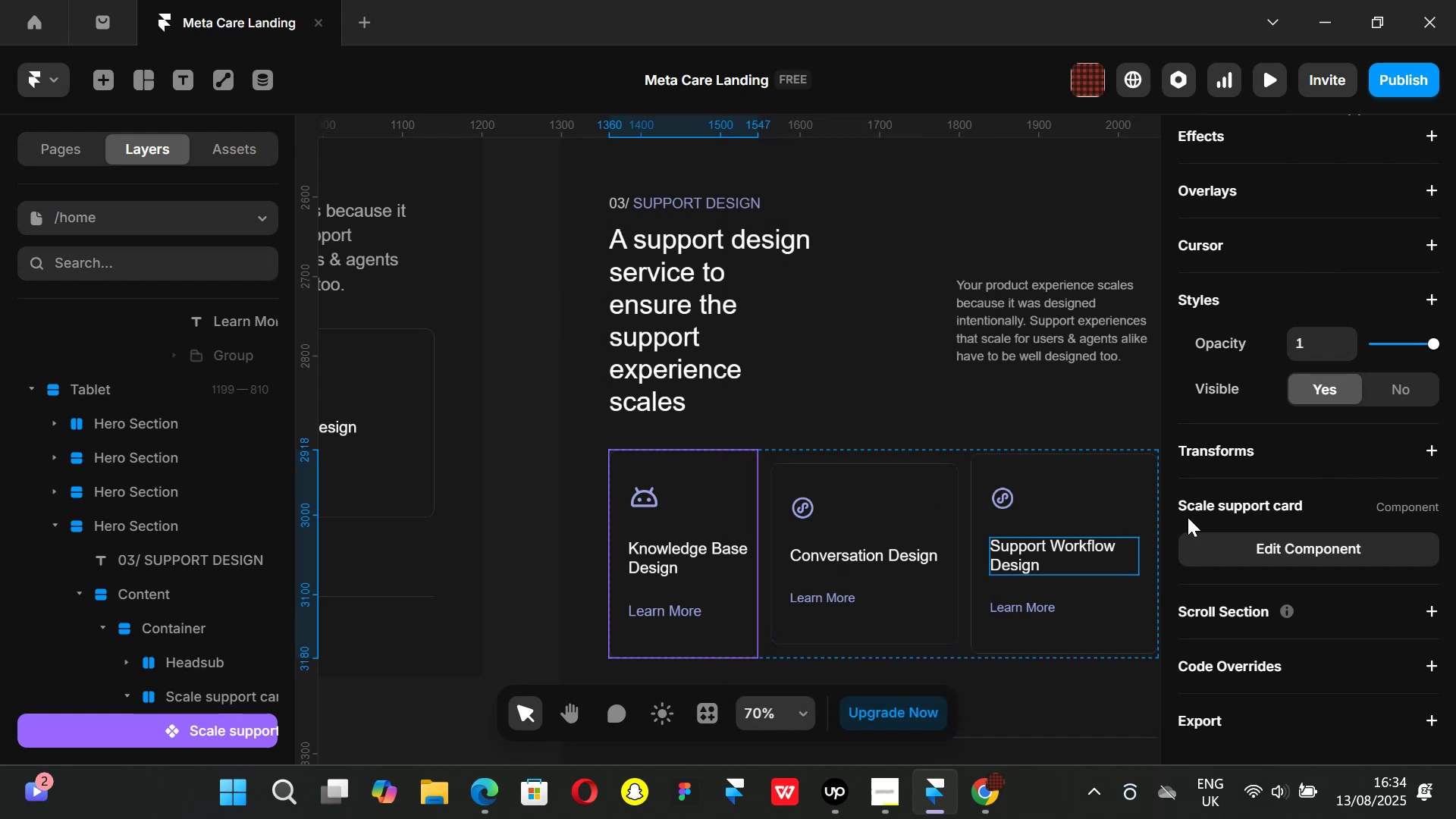 
scroll: coordinate [1312, 504], scroll_direction: up, amount: 4.0
 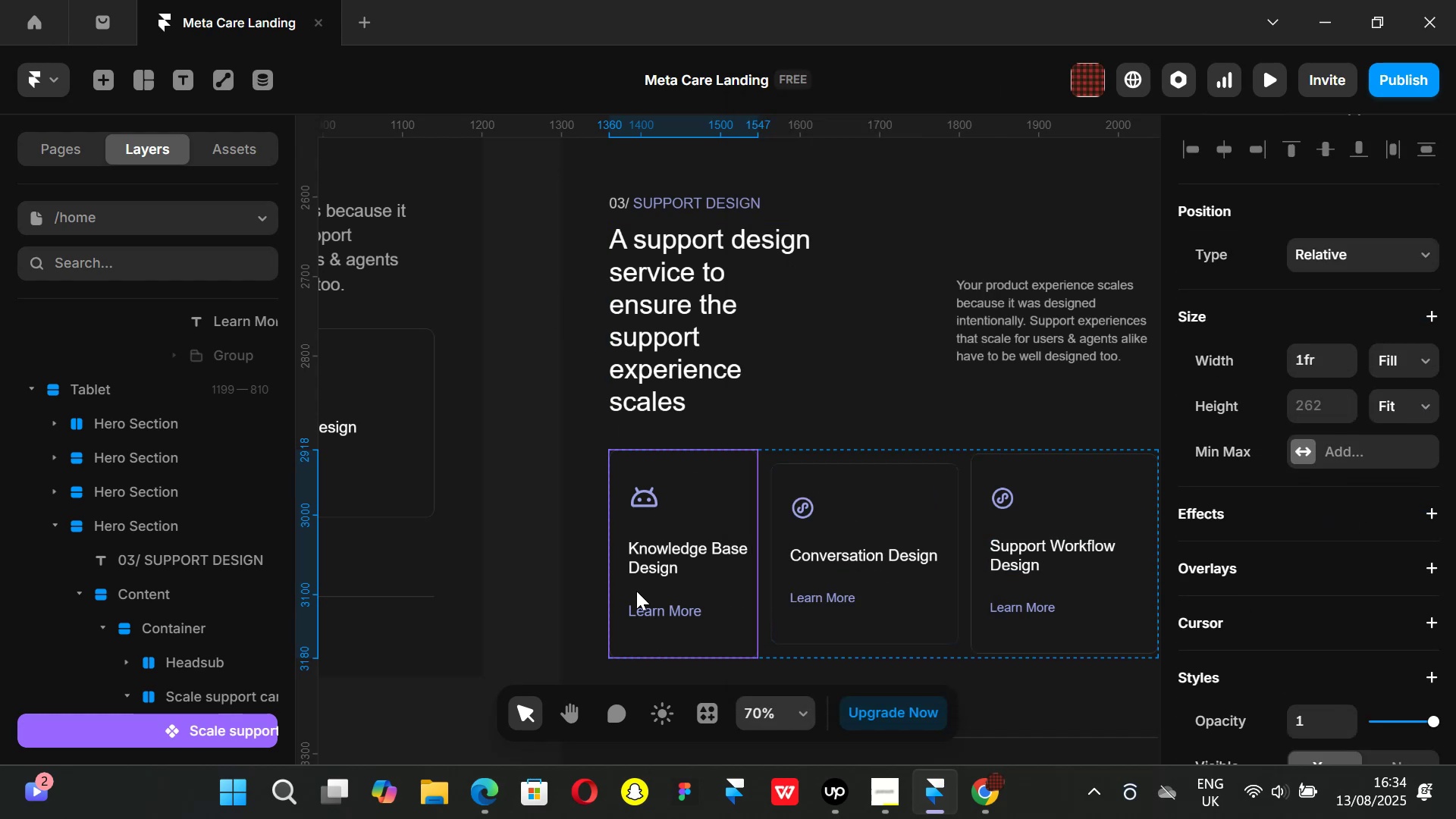 
scroll: coordinate [140, 591], scroll_direction: down, amount: 2.0
 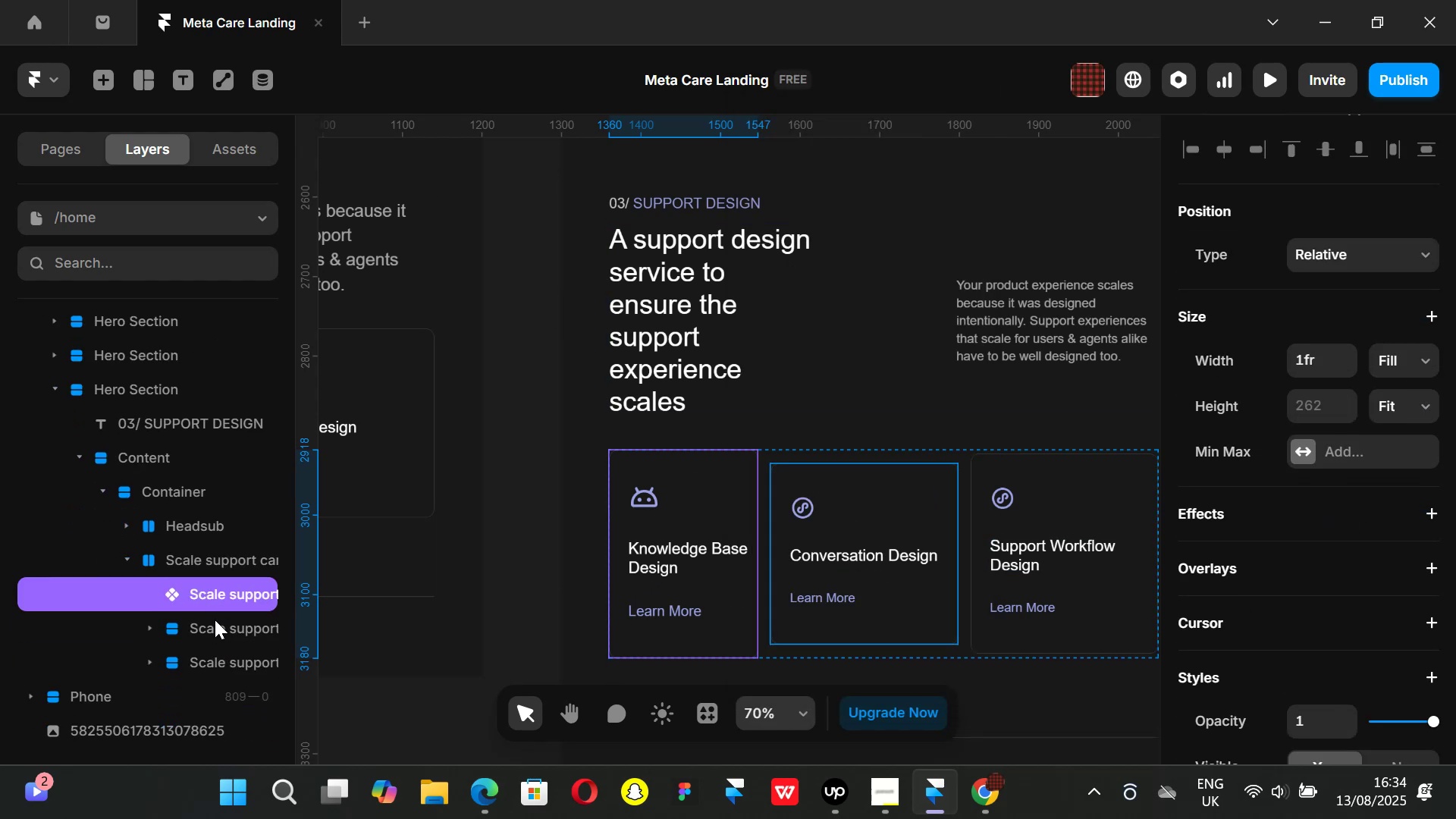 
left_click([201, 558])
 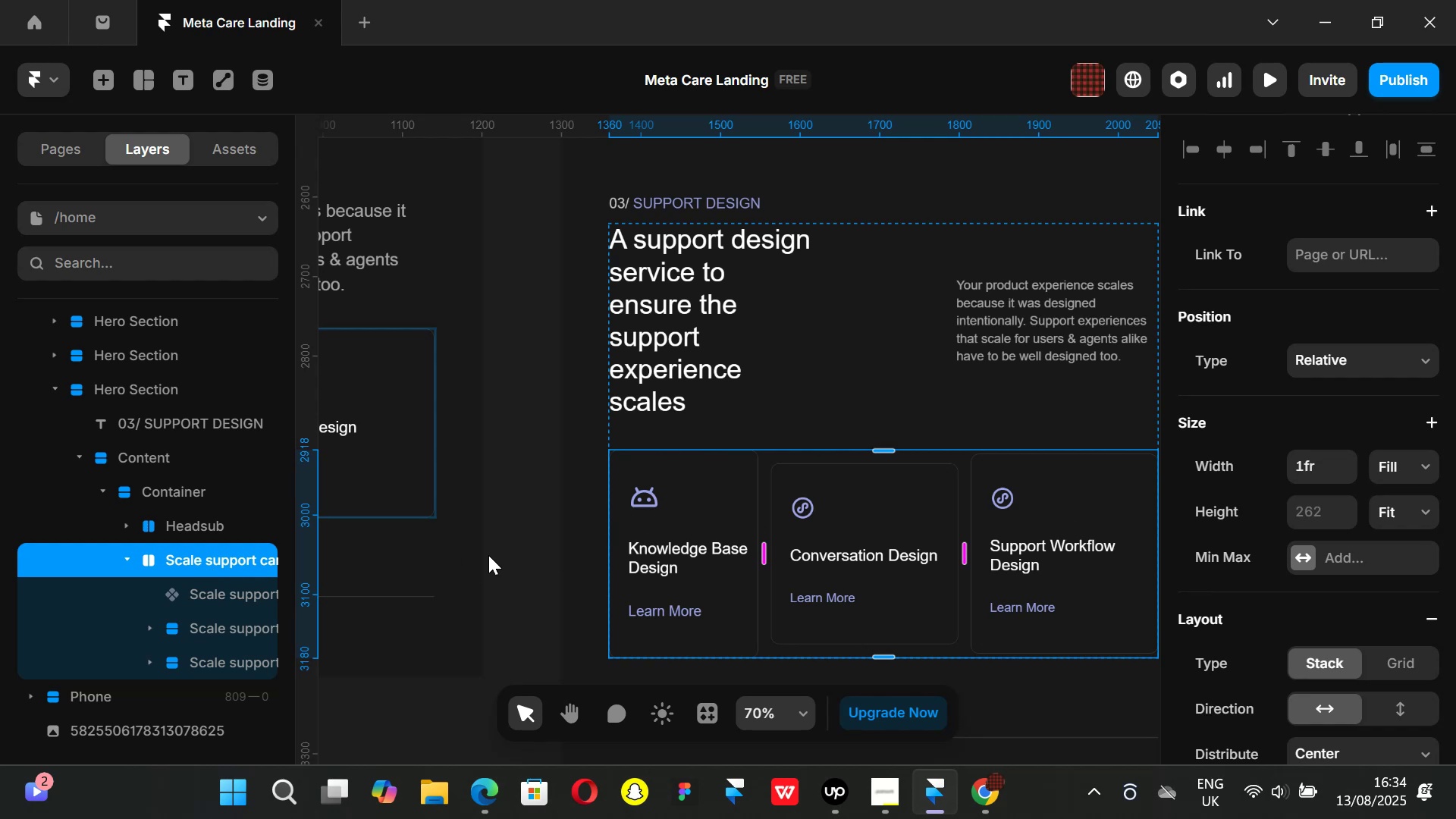 
left_click([218, 593])
 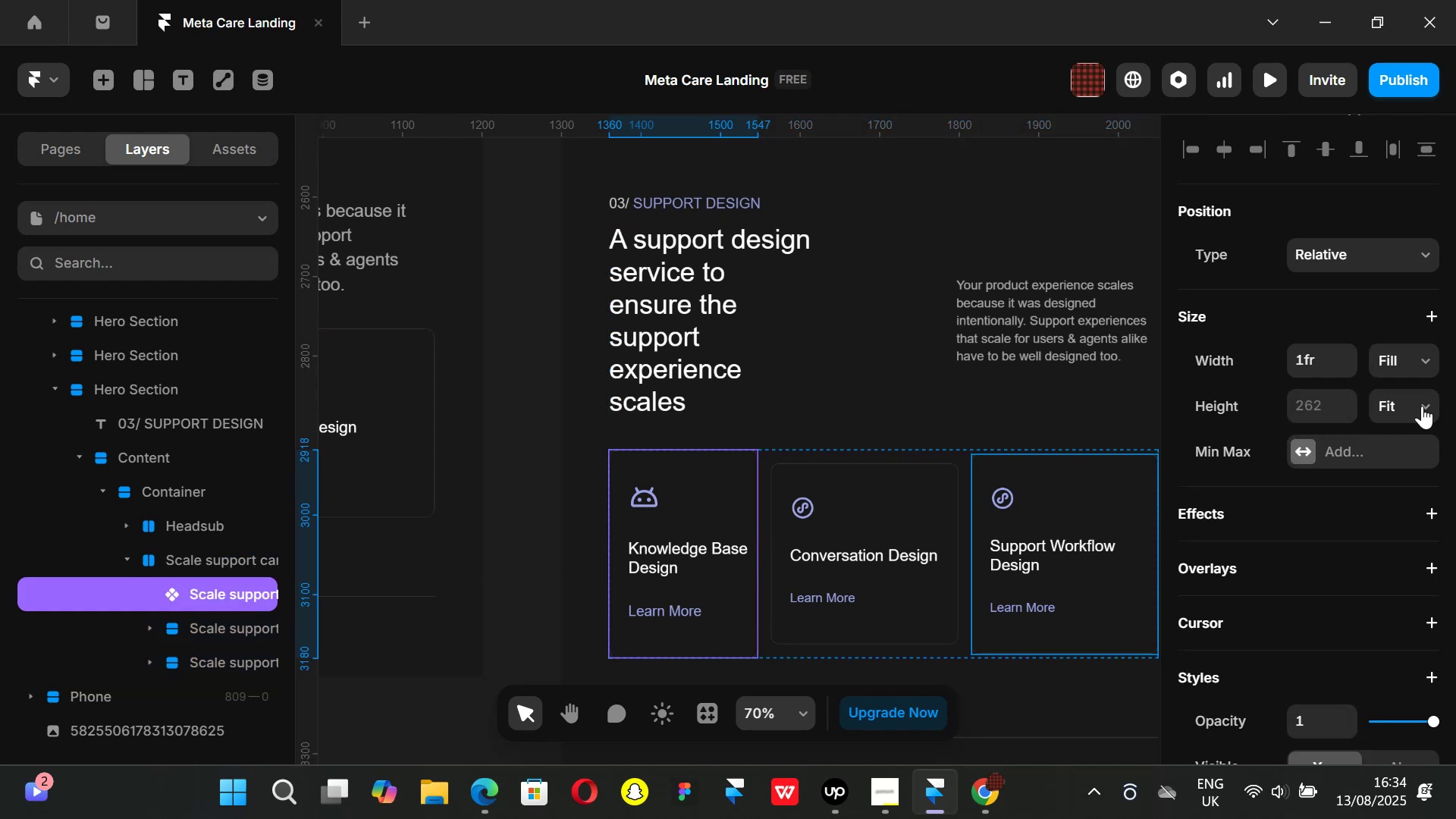 
left_click([1420, 406])
 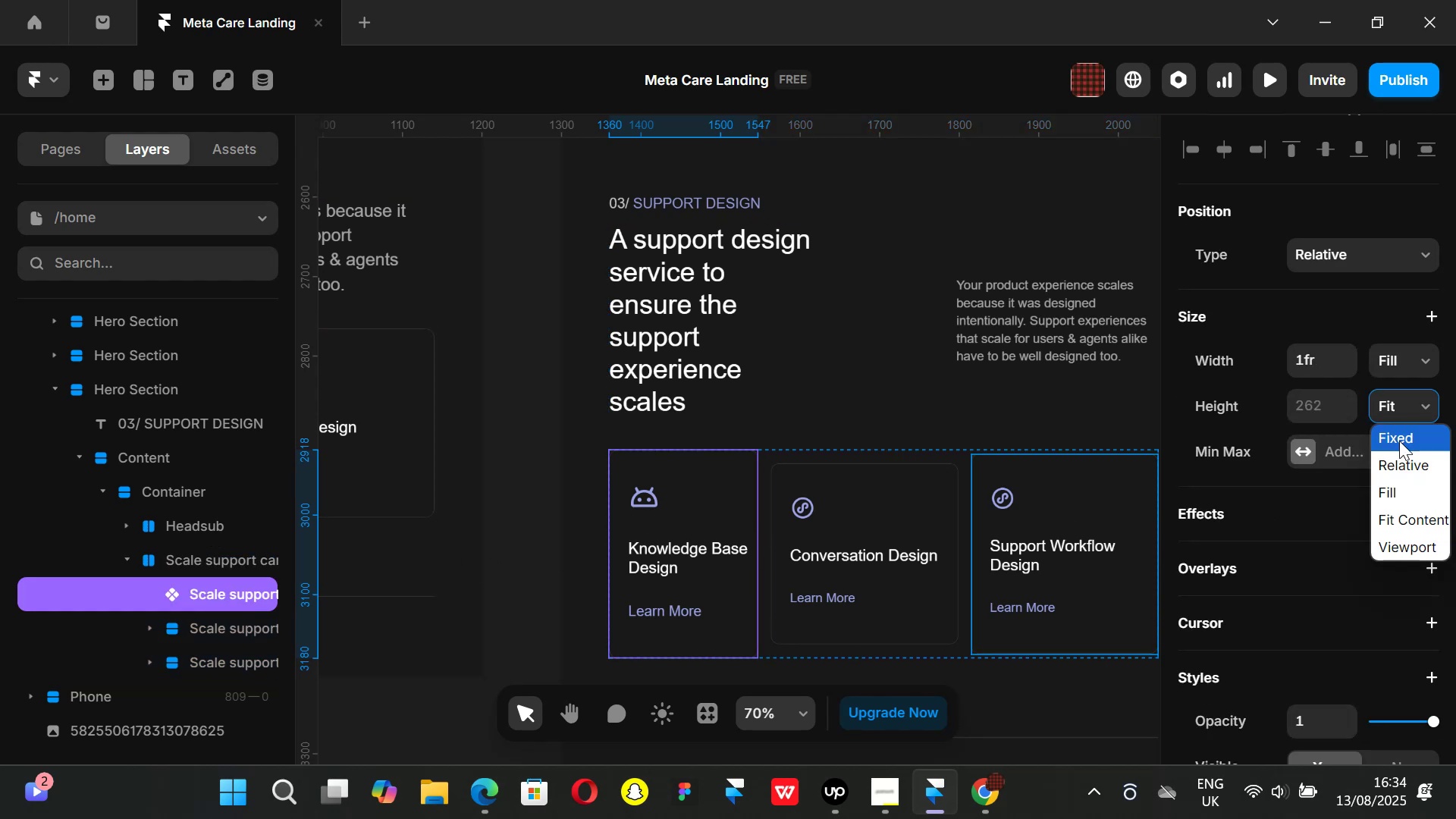 
left_click([1399, 441])
 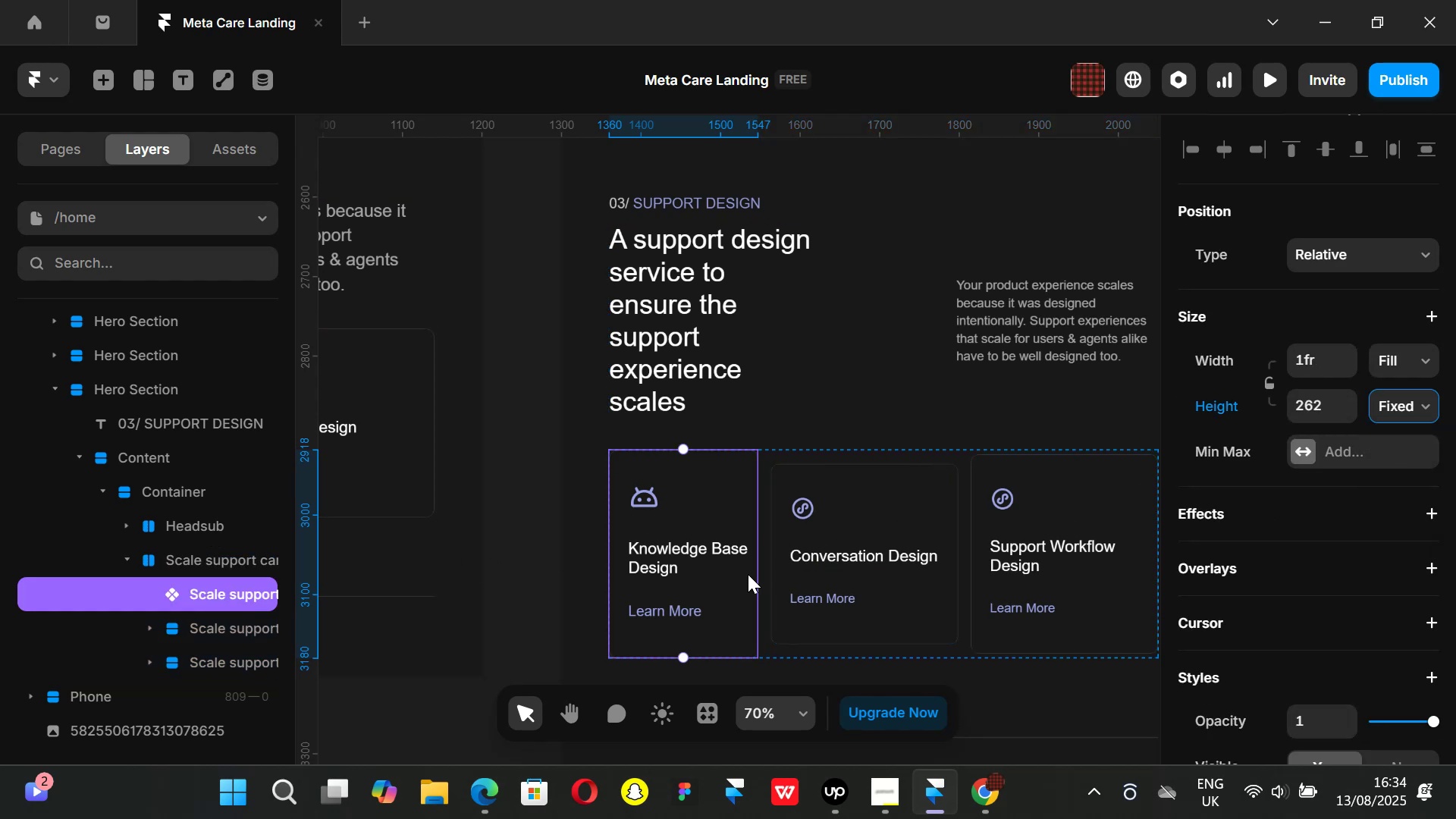 
key(Control+ControlLeft)
 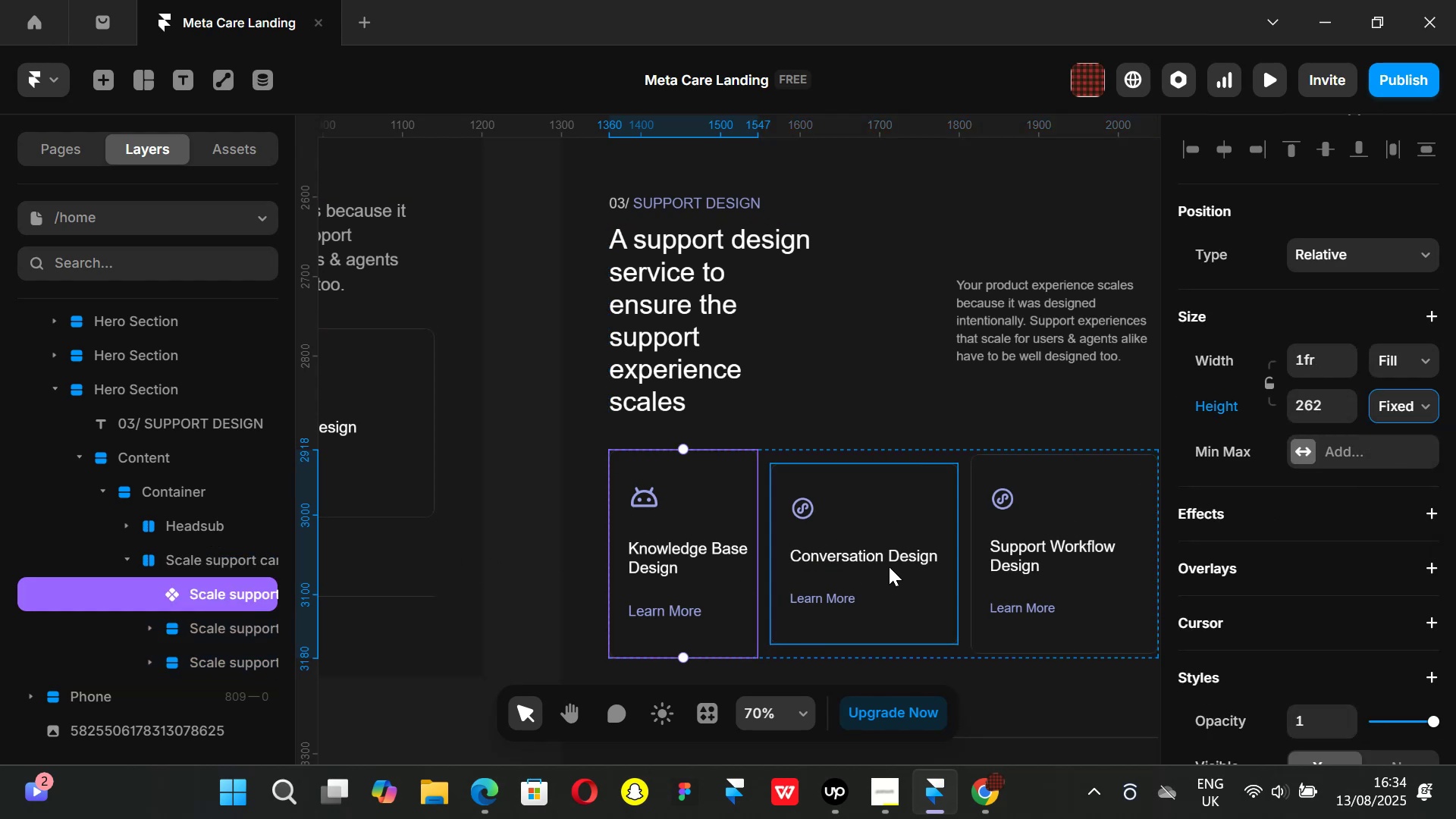 
key(Control+Z)
 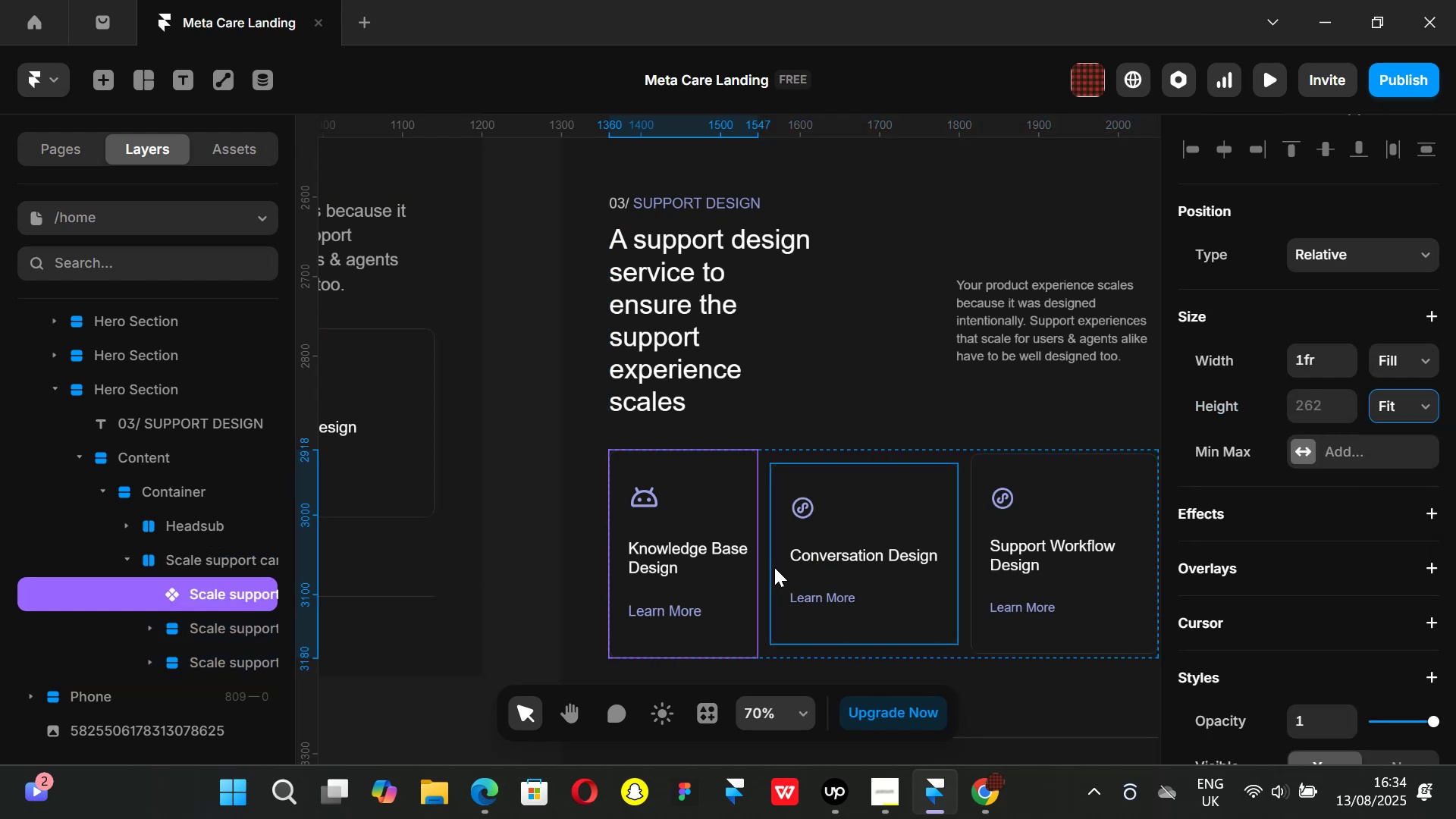 
hold_key(key=ShiftLeft, duration=1.51)
scroll: coordinate [749, 592], scroll_direction: up, amount: 8.0
 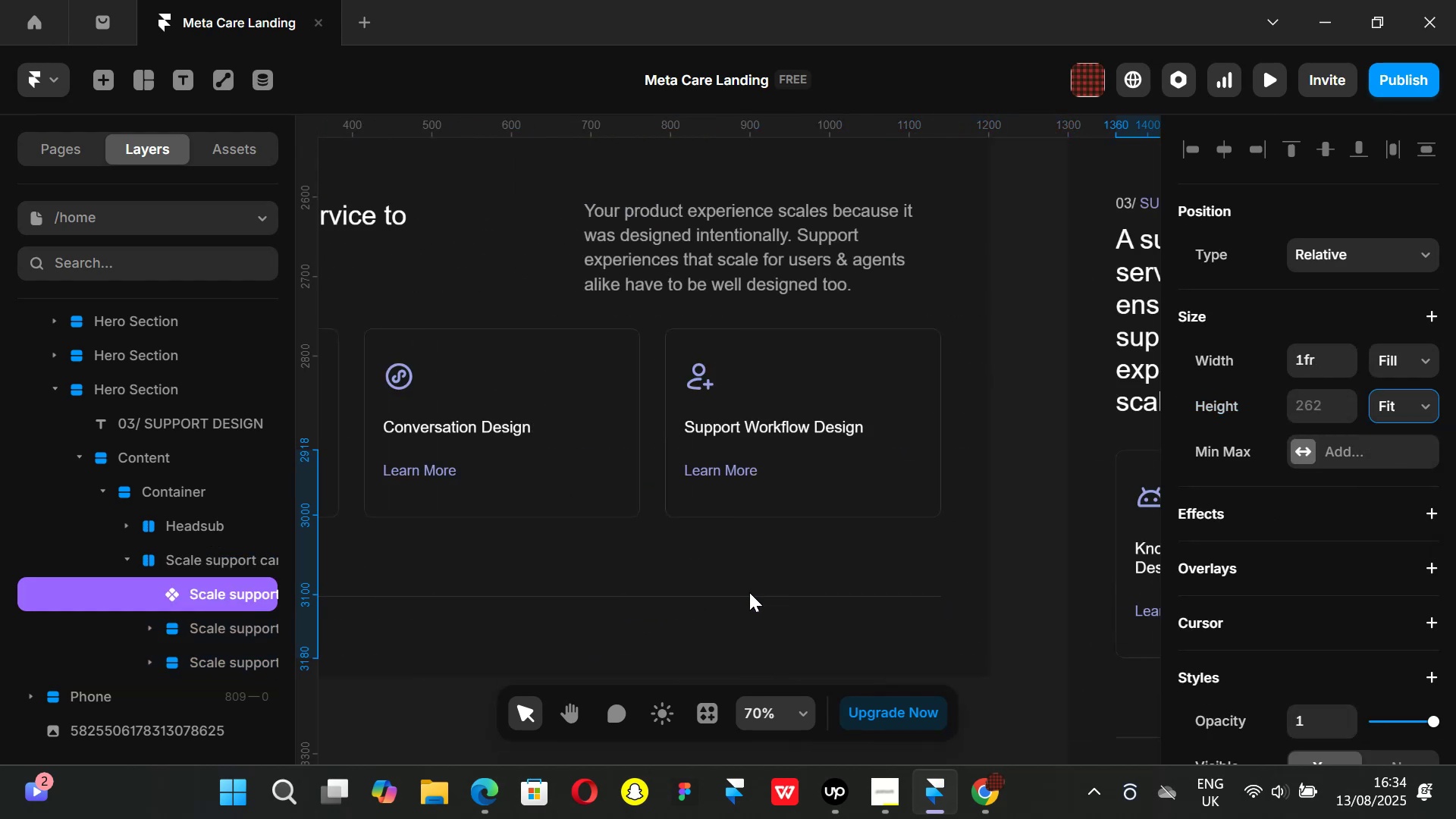 
key(Control+ControlLeft)
 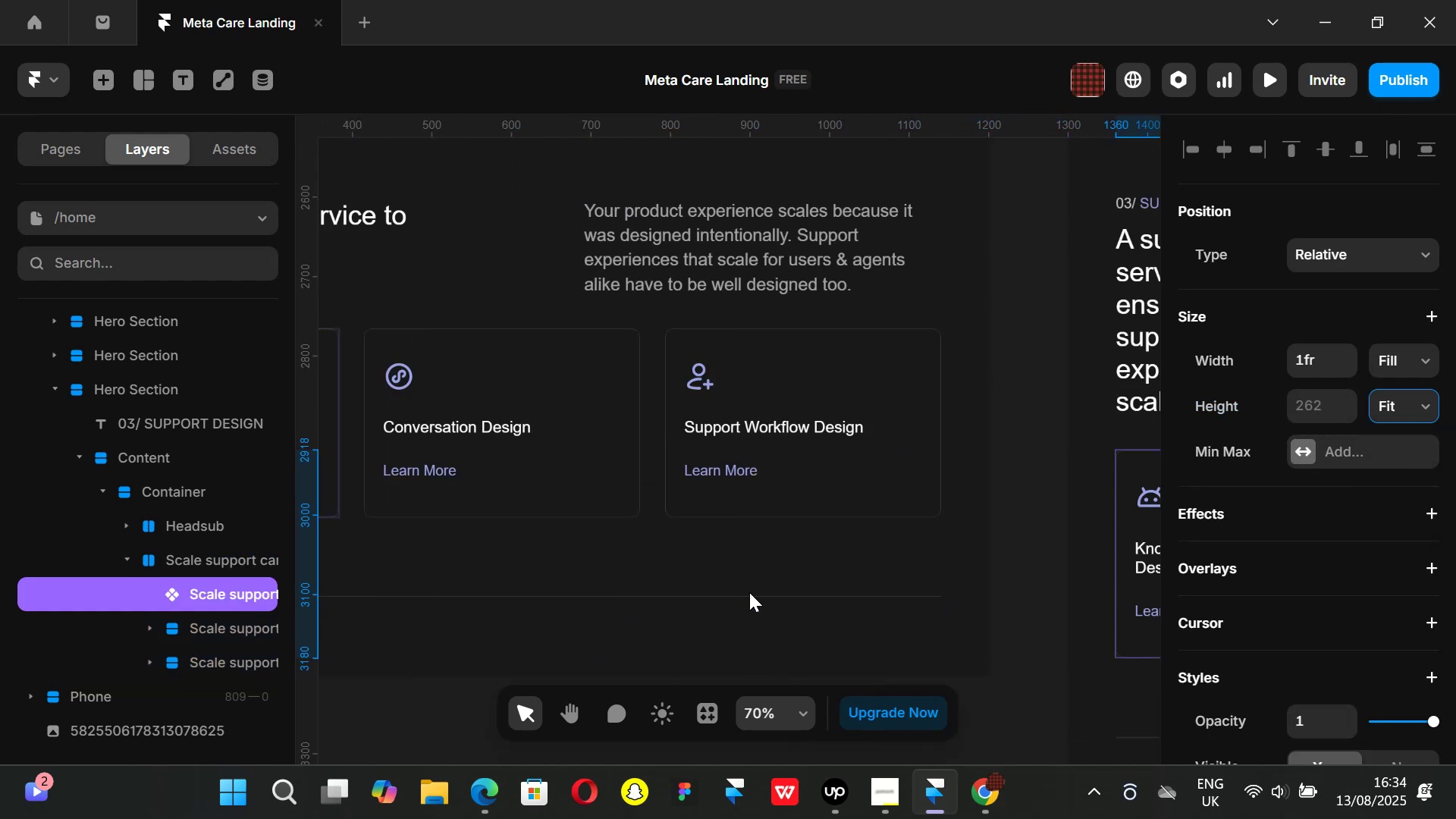 
key(Control+Z)
 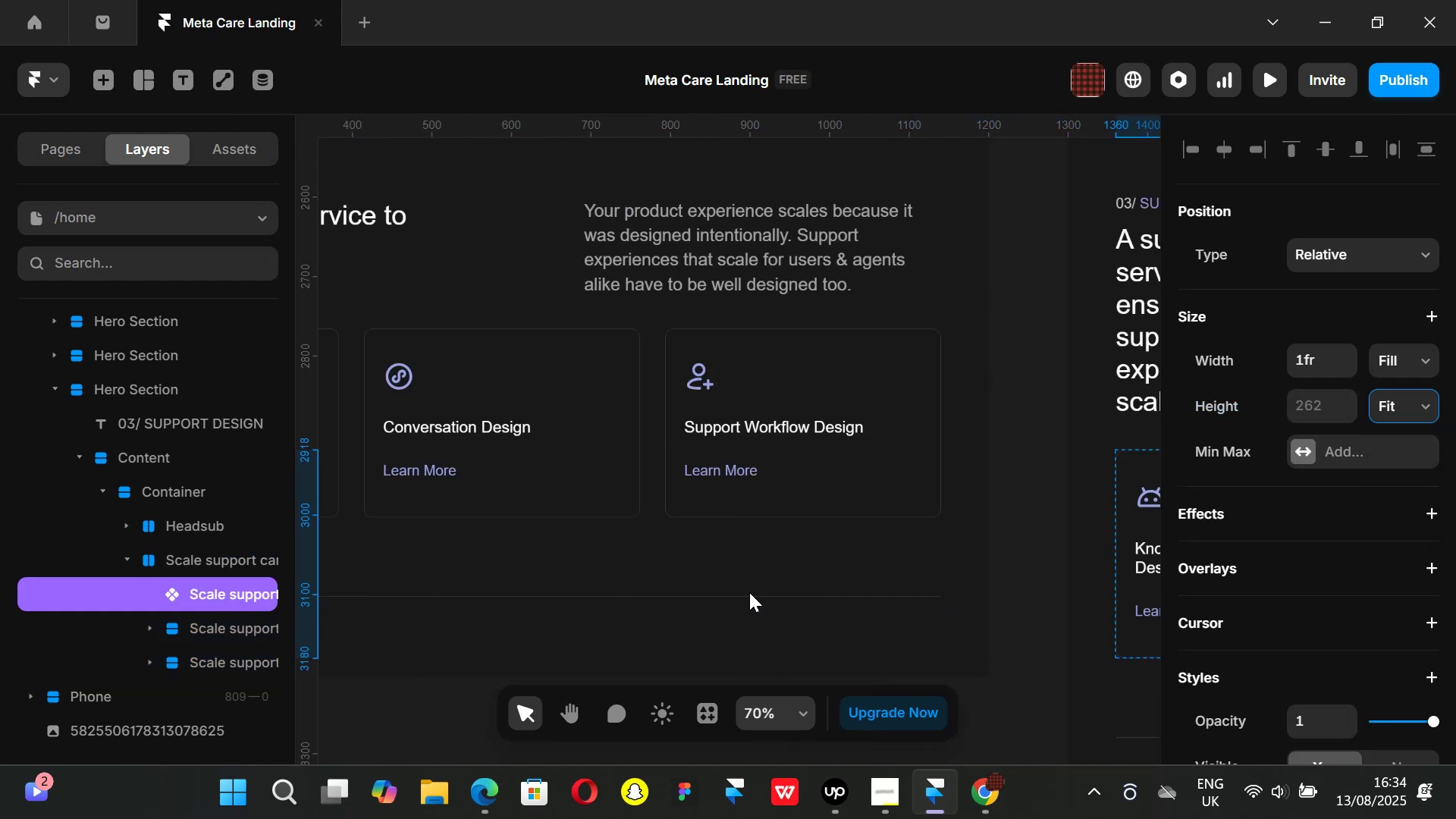 
key(Control+ControlLeft)
 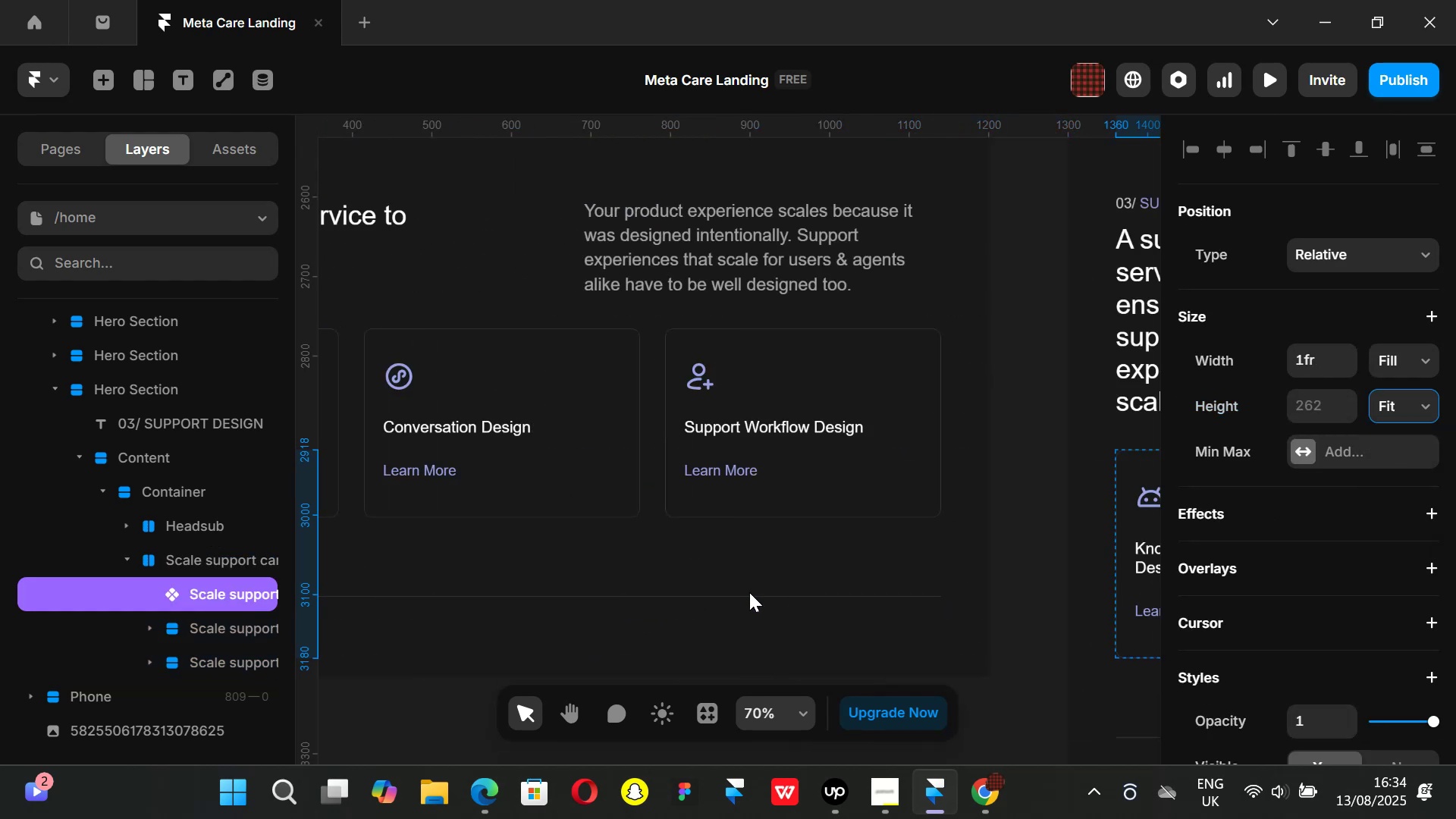 
key(Control+Z)
 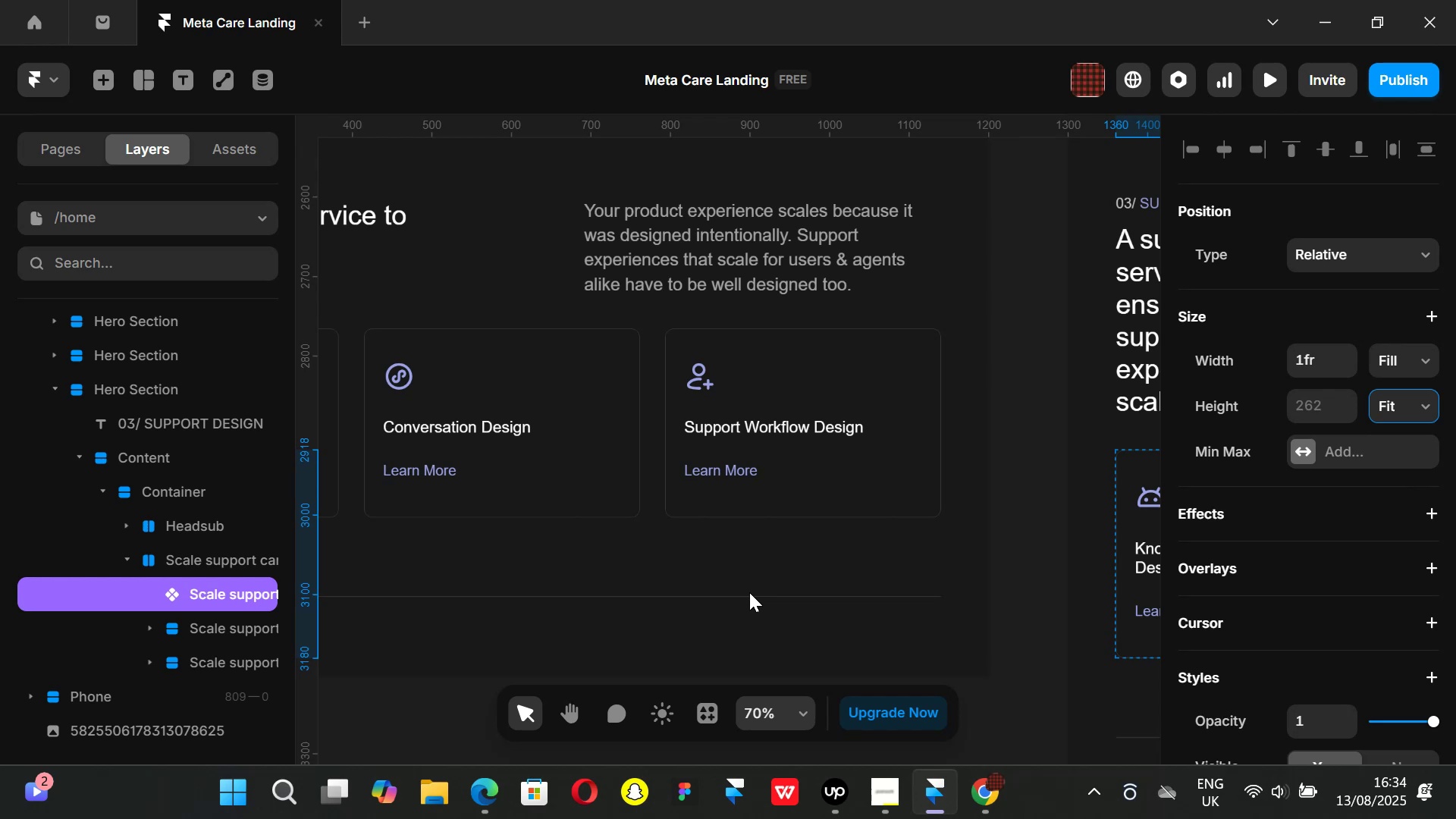 
key(Control+ControlLeft)
 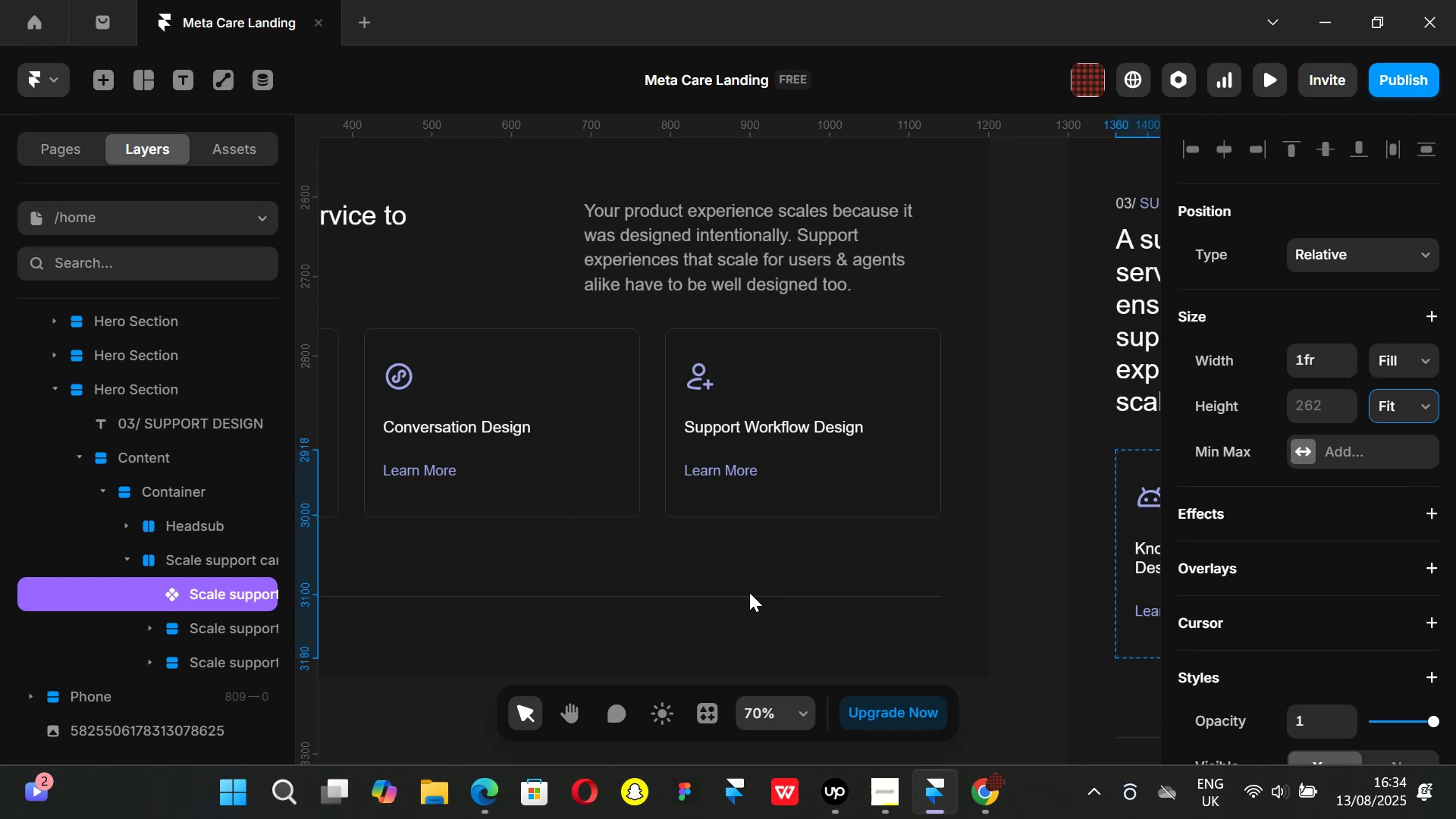 
key(Control+Z)
 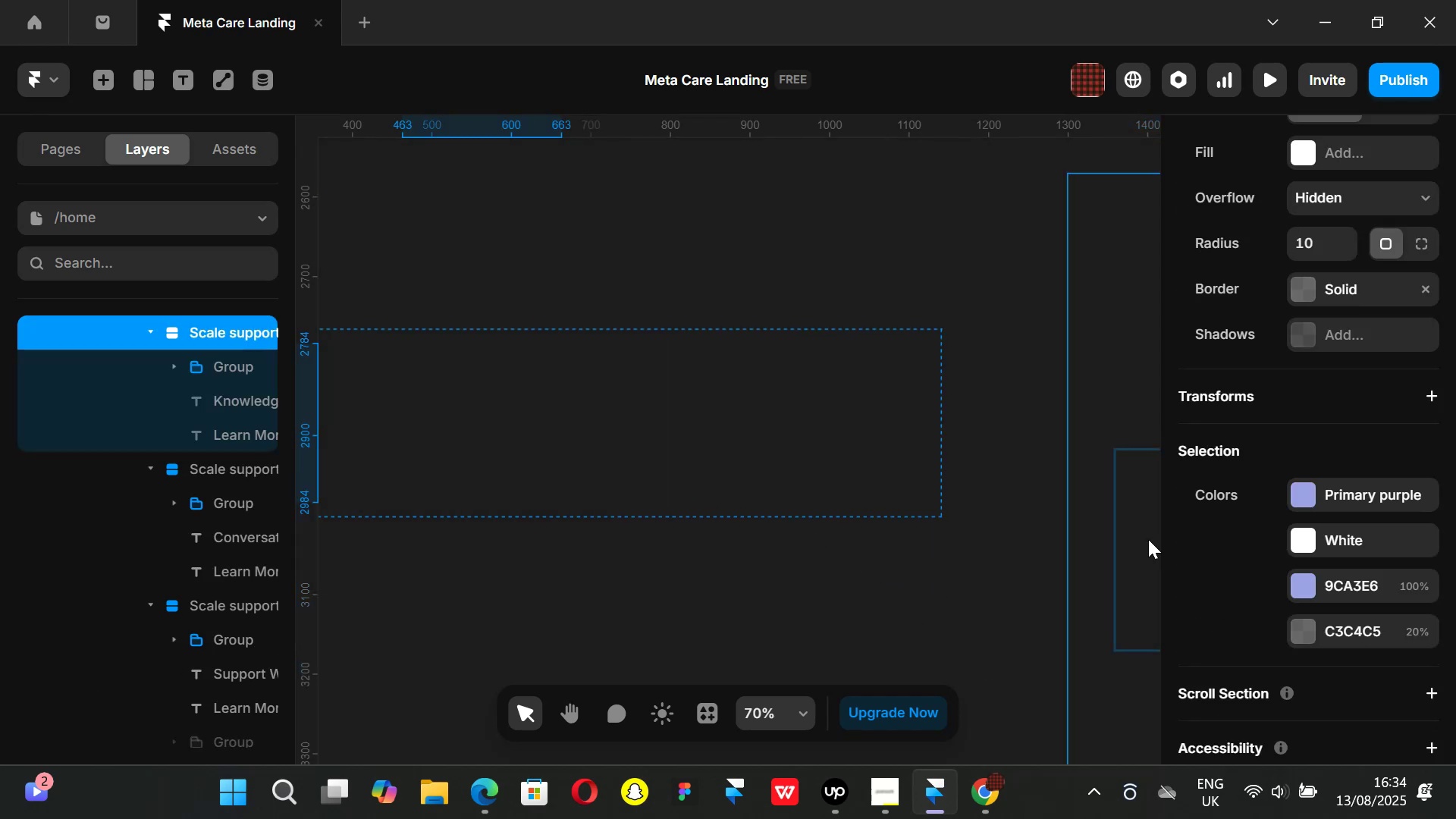 
hold_key(key=ShiftLeft, duration=0.82)
scroll: coordinate [759, 502], scroll_direction: down, amount: 4.0
 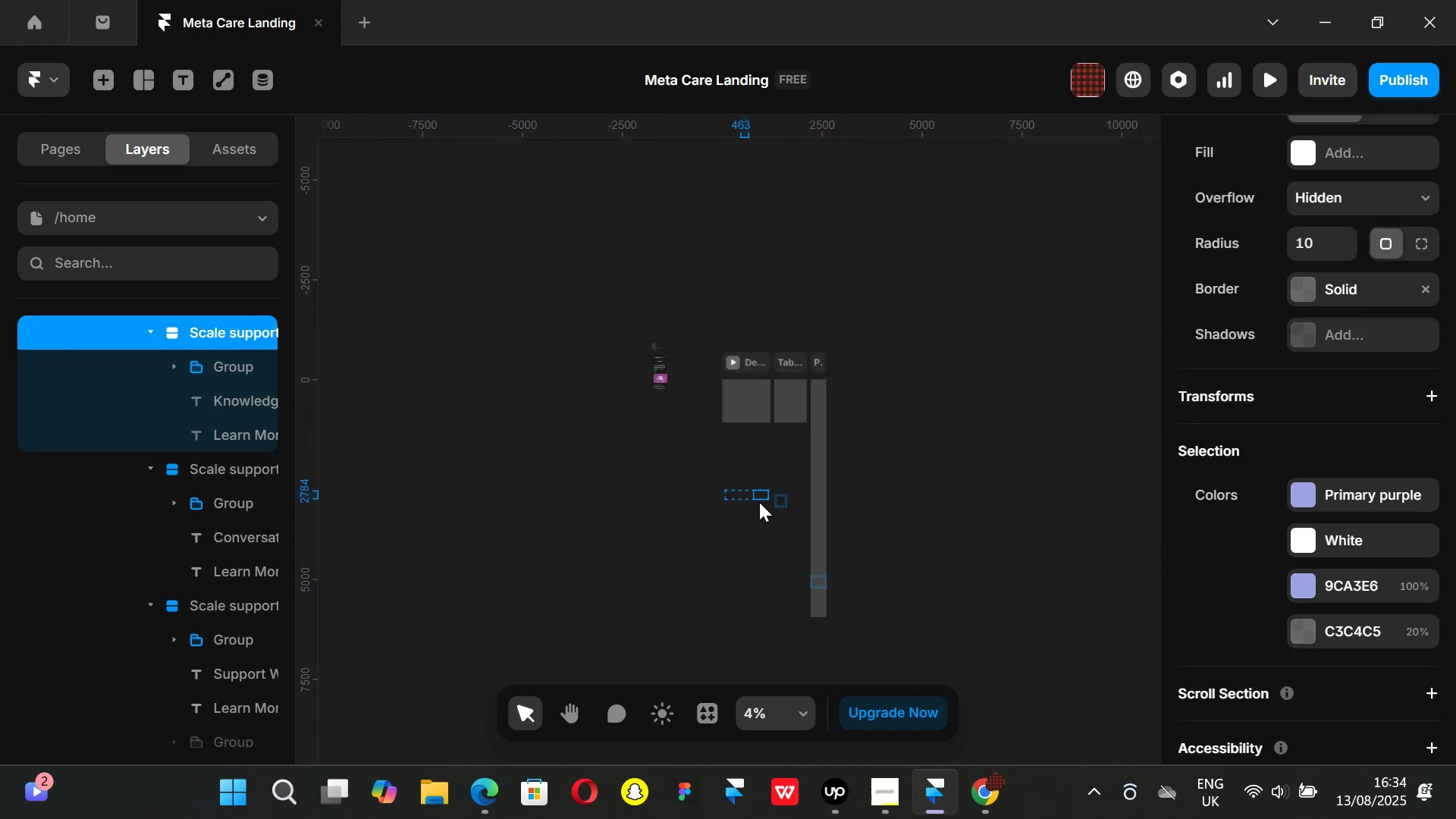 
hold_key(key=ControlLeft, duration=0.39)
 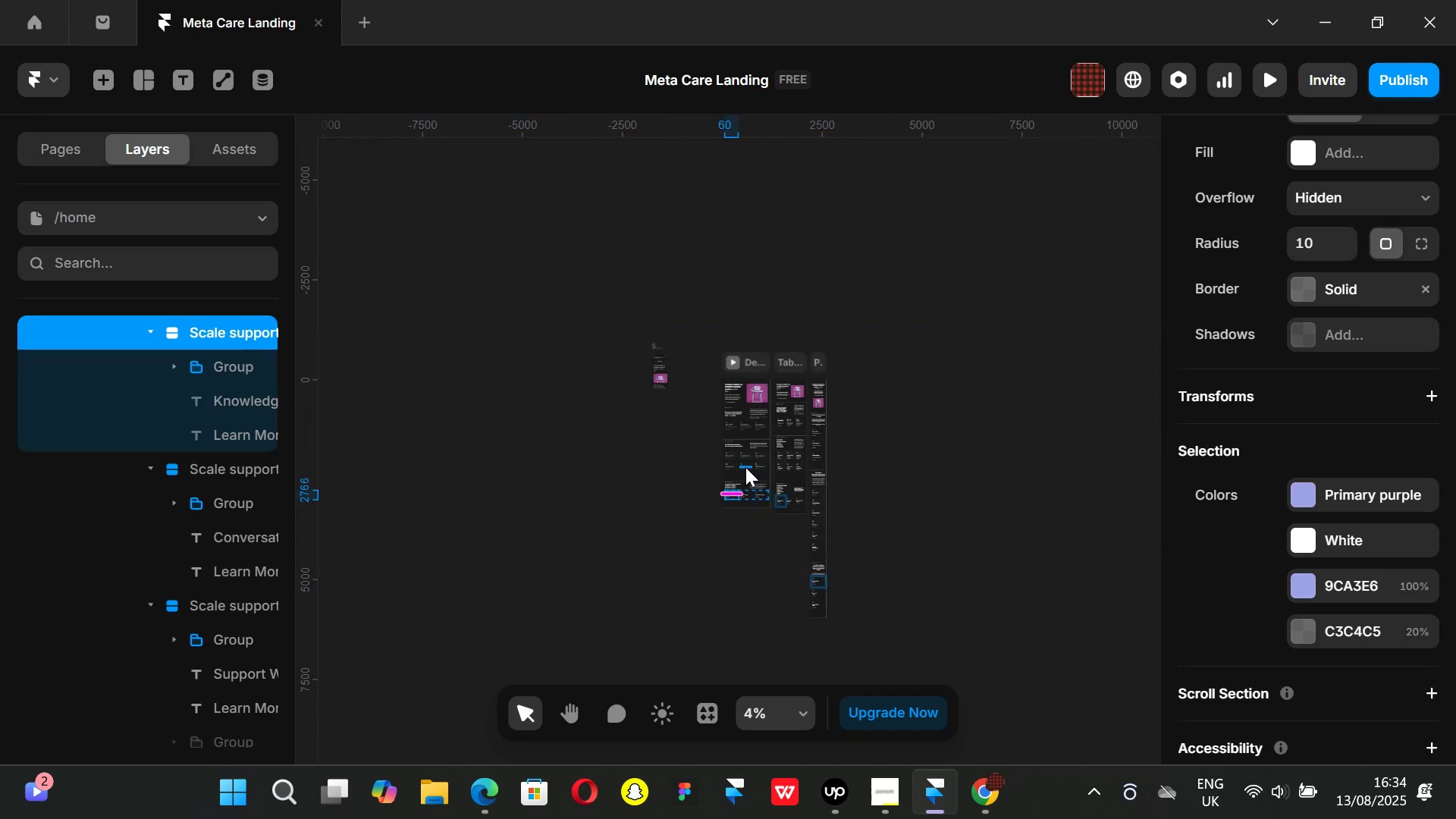 
hold_key(key=ControlLeft, duration=0.84)
scroll: coordinate [743, 501], scroll_direction: up, amount: 3.0
 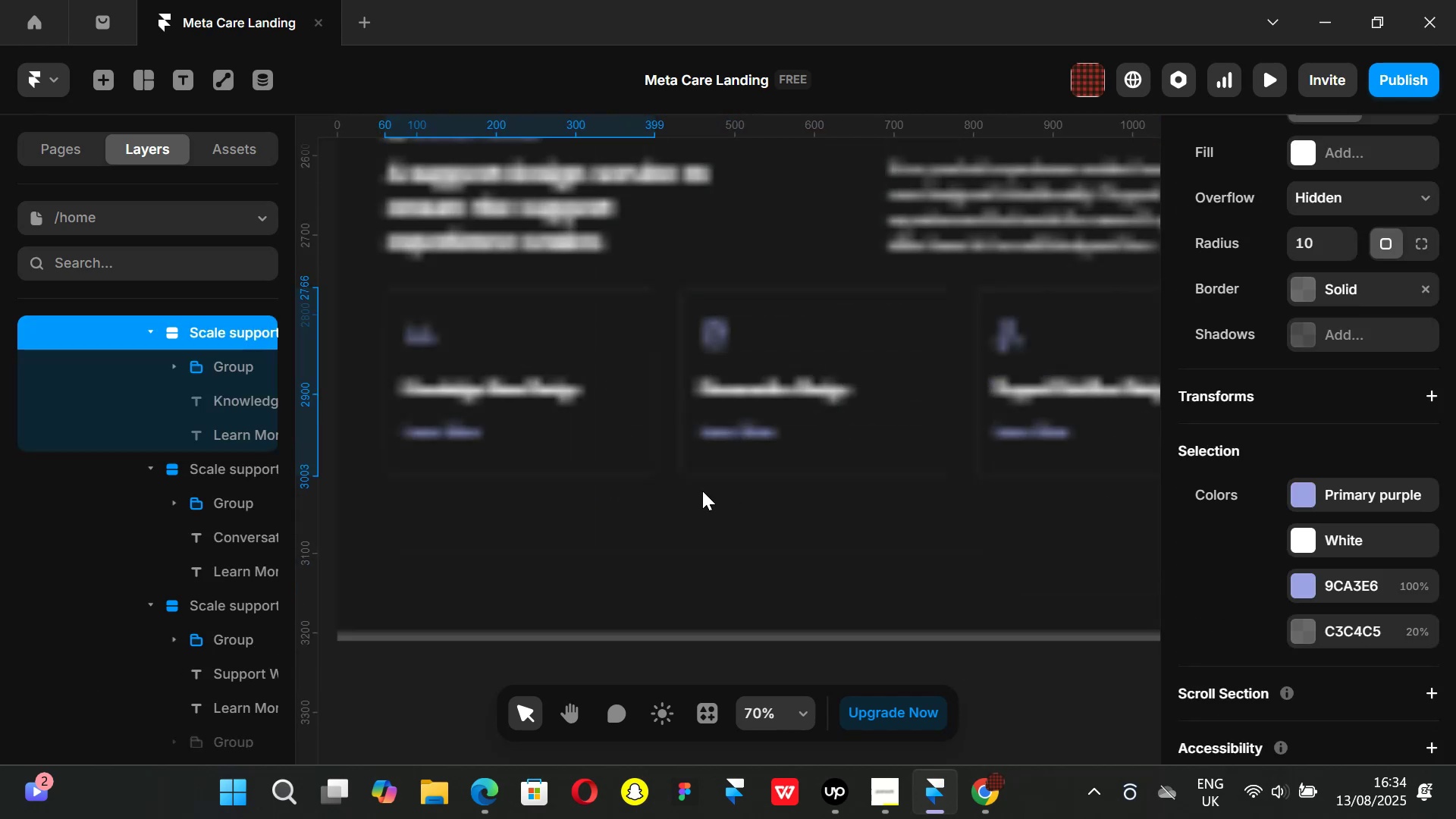 
left_click([421, 701])
 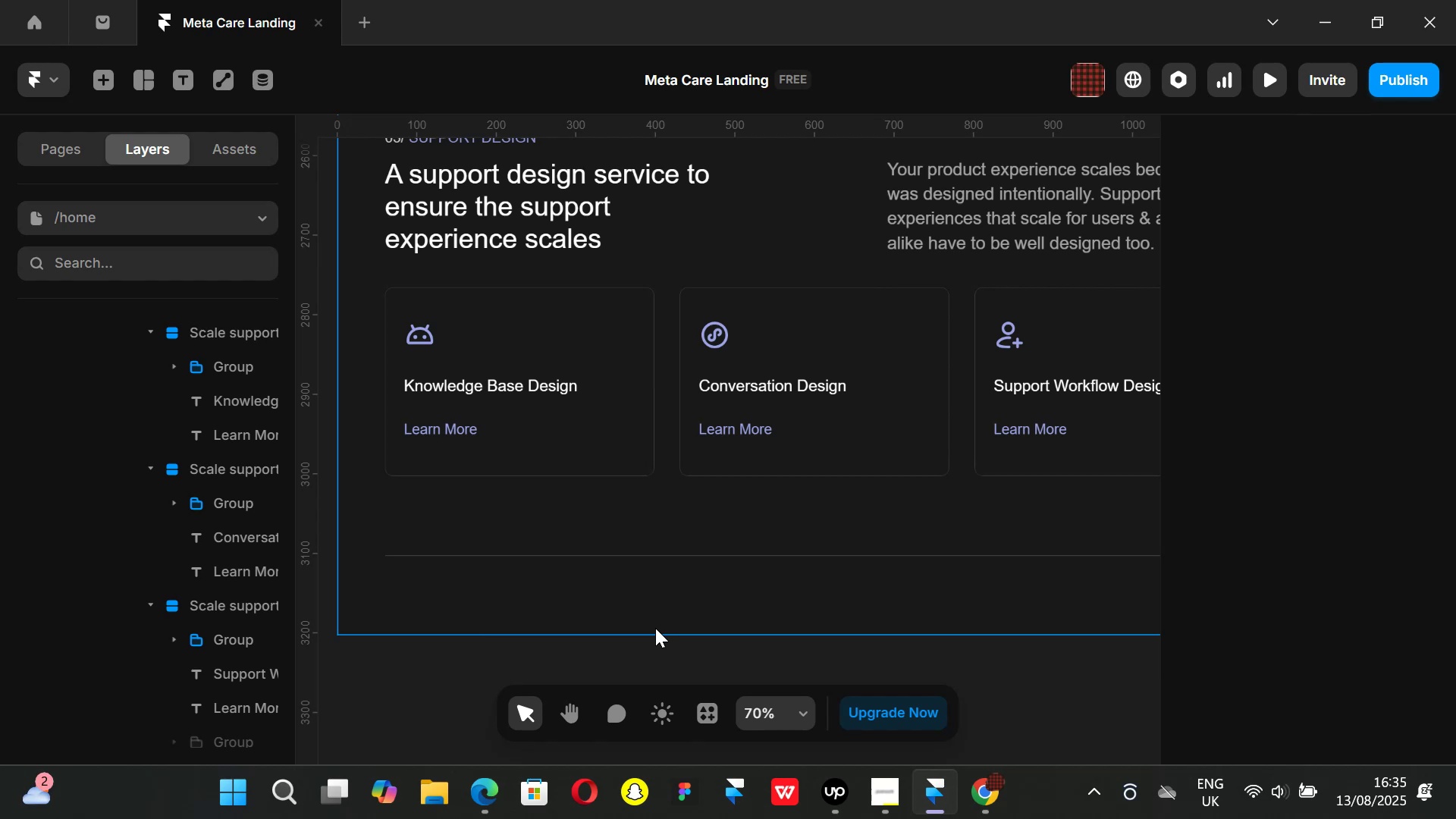 
wait(22.49)
 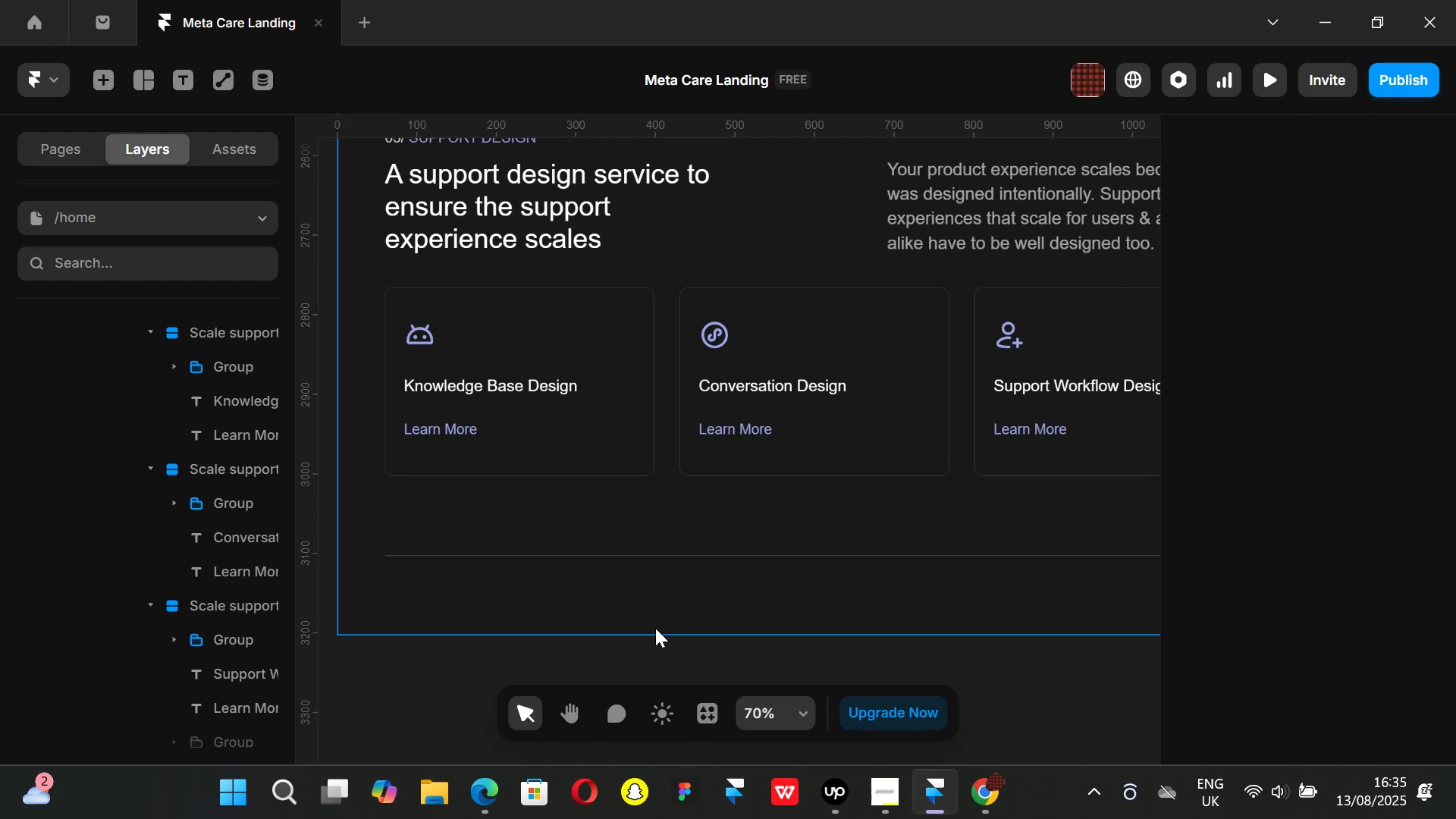 
hold_key(key=ShiftLeft, duration=0.82)
scroll: coordinate [732, 467], scroll_direction: none, amount: 0.0
 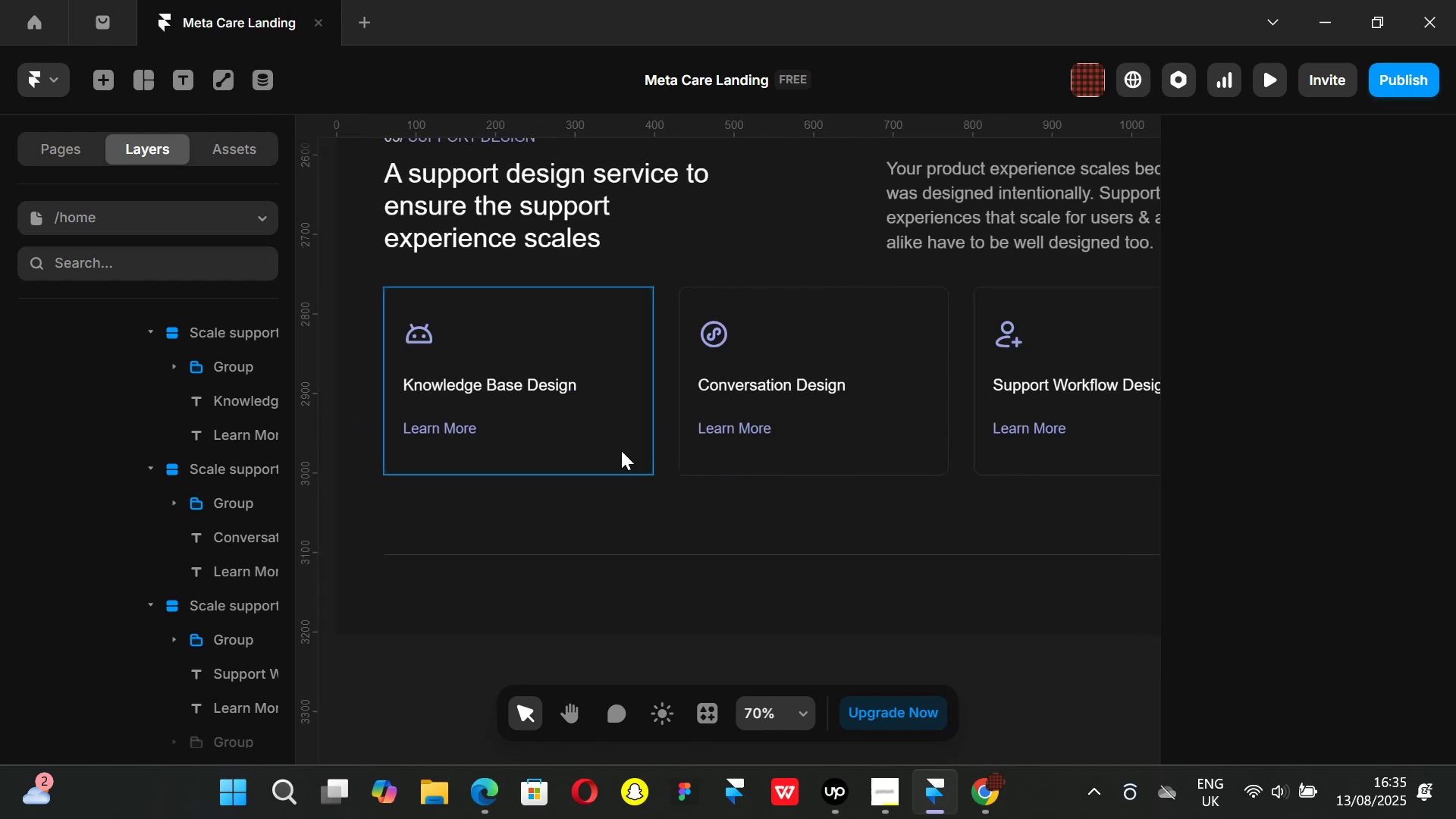 
left_click([621, 450])
 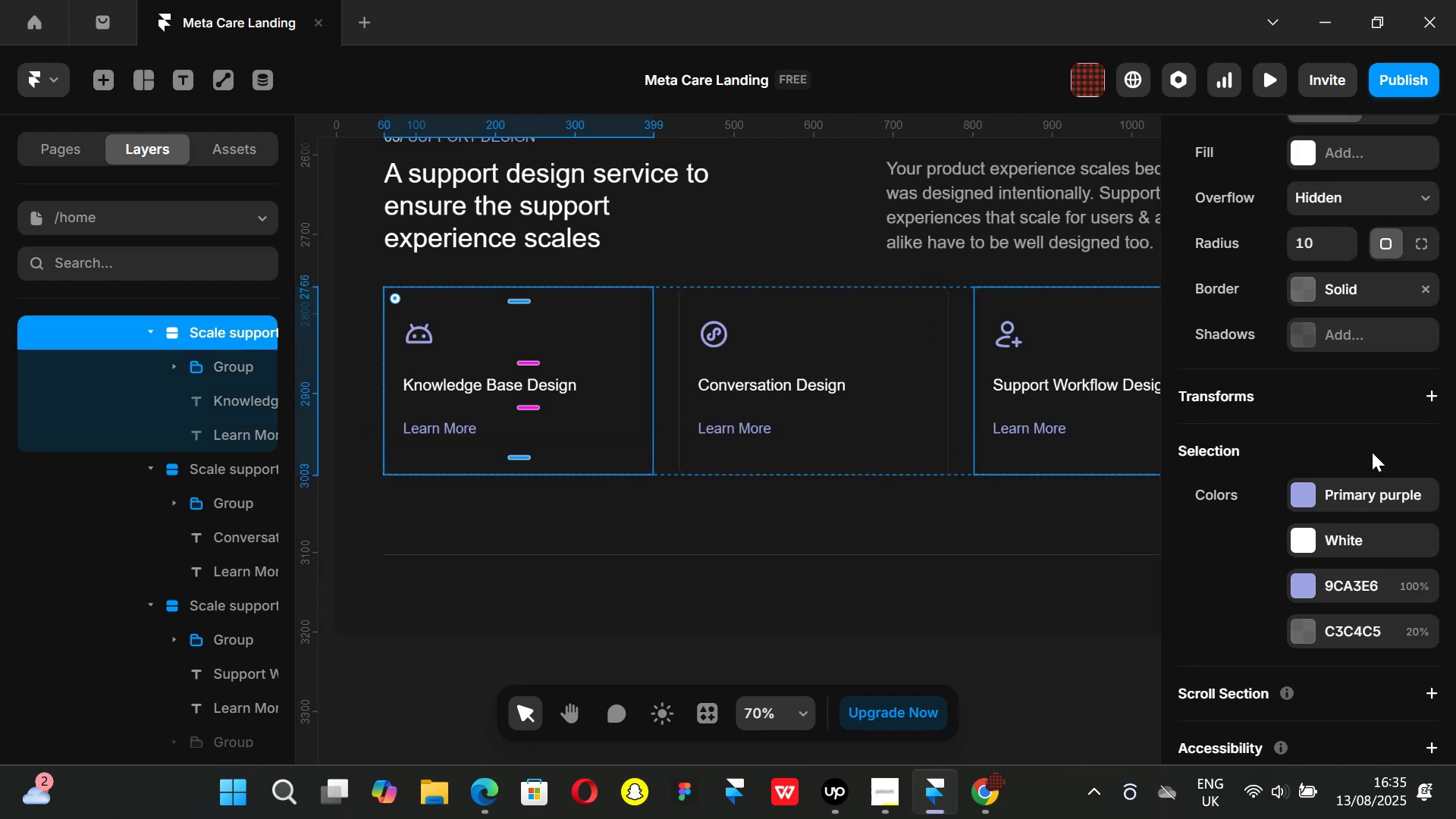 
scroll: coordinate [1356, 457], scroll_direction: up, amount: 5.0
 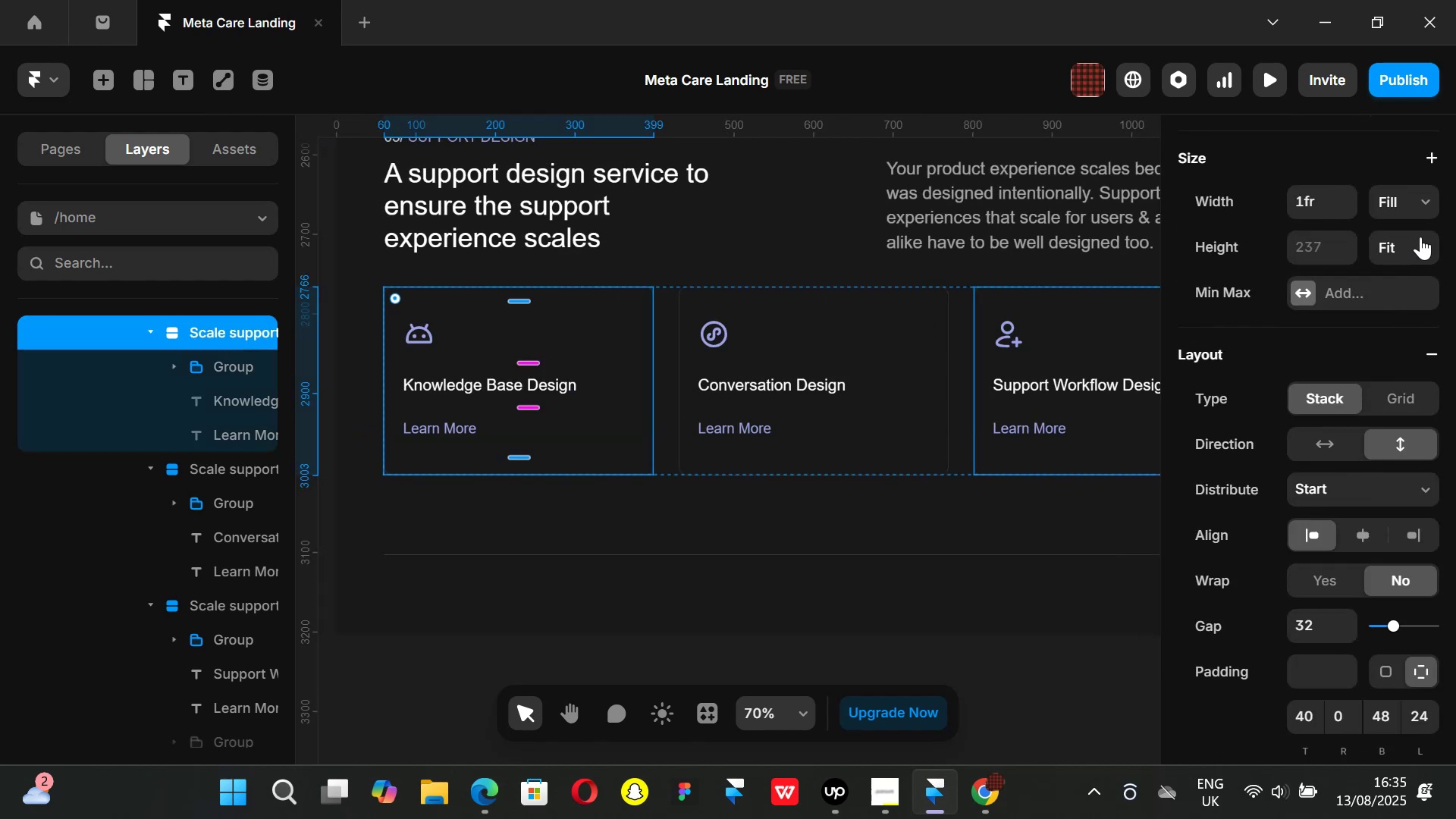 
left_click([1420, 240])
 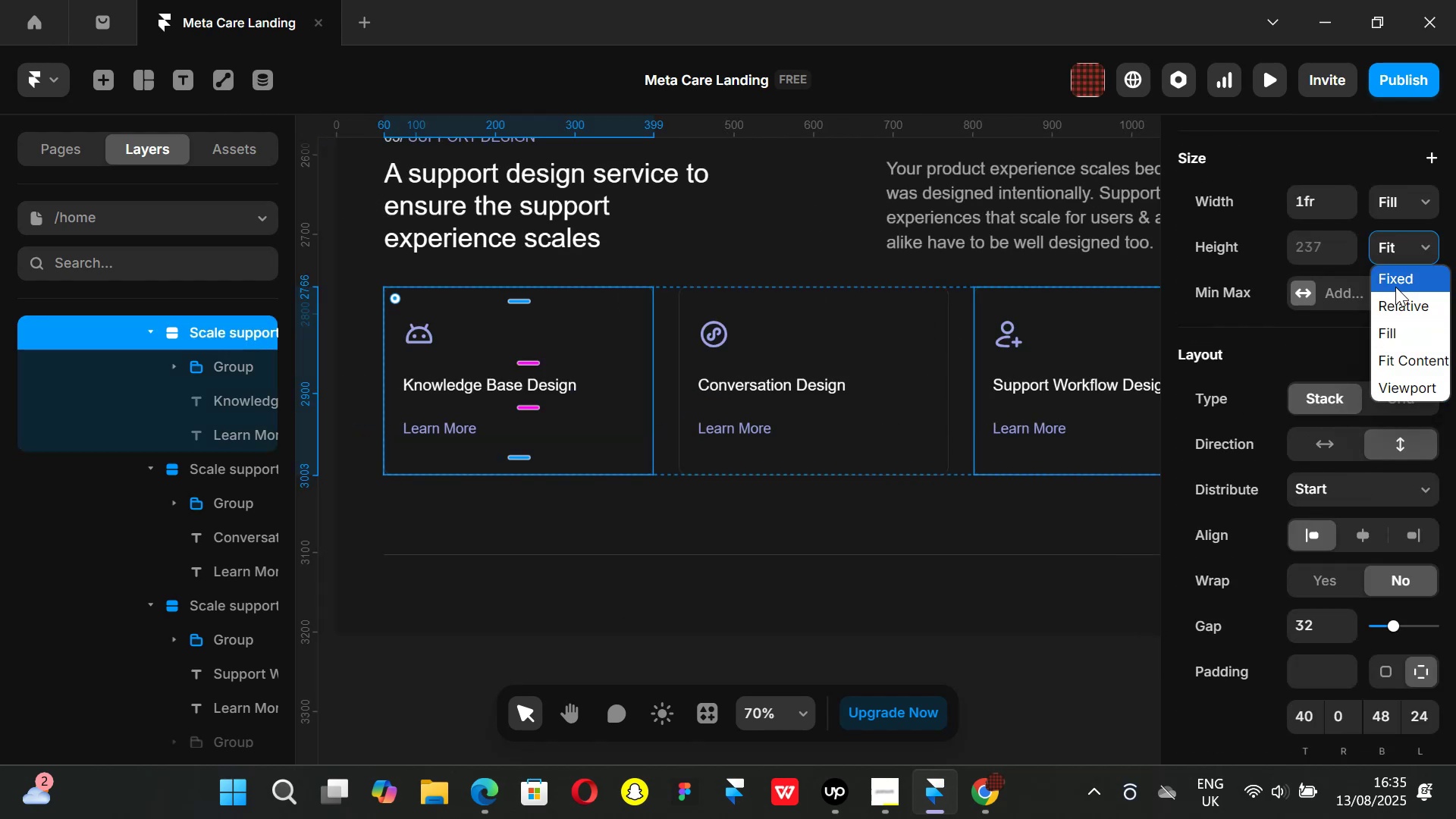 
left_click([1395, 287])
 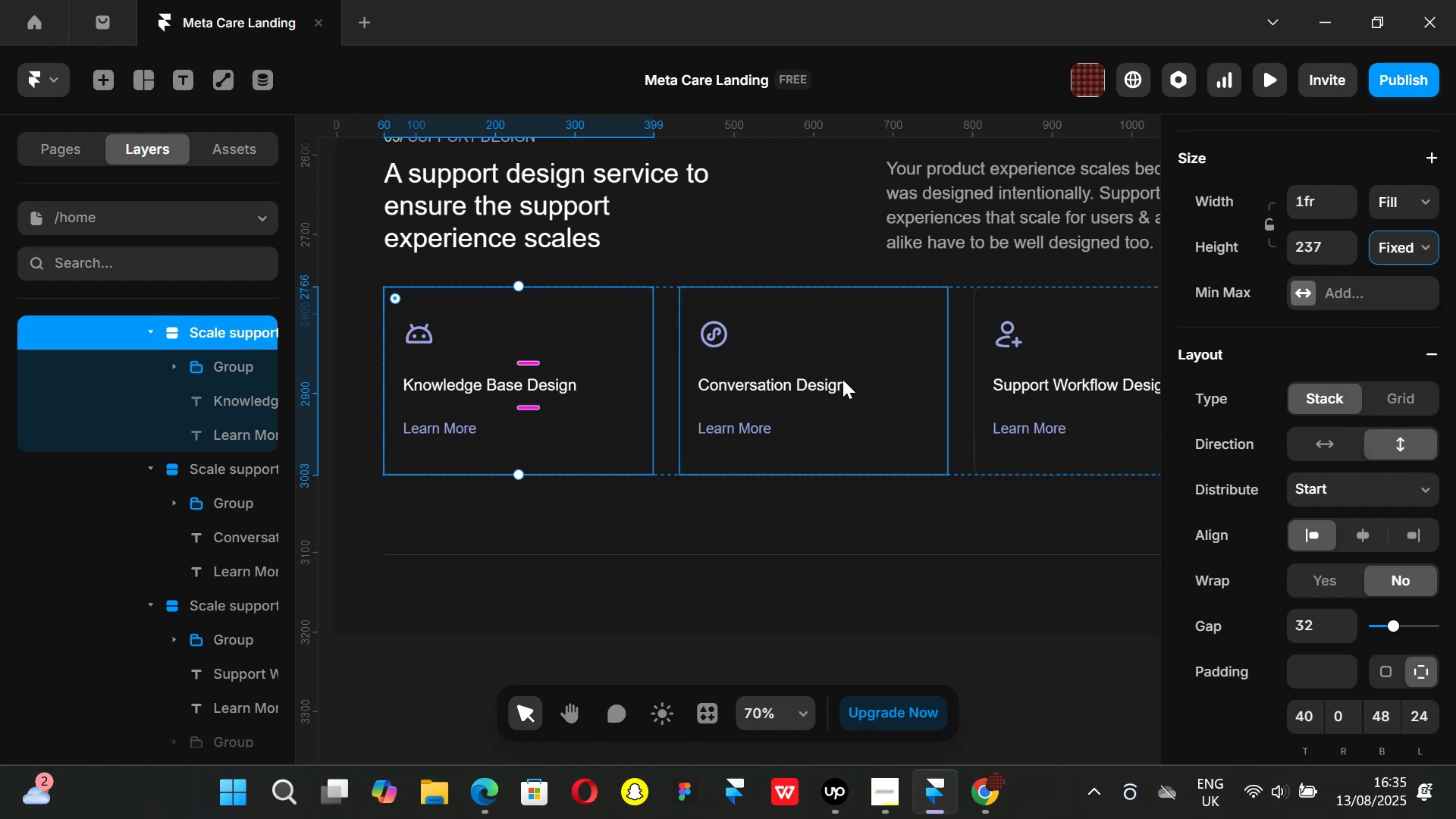 
hold_key(key=ShiftLeft, duration=0.6)
 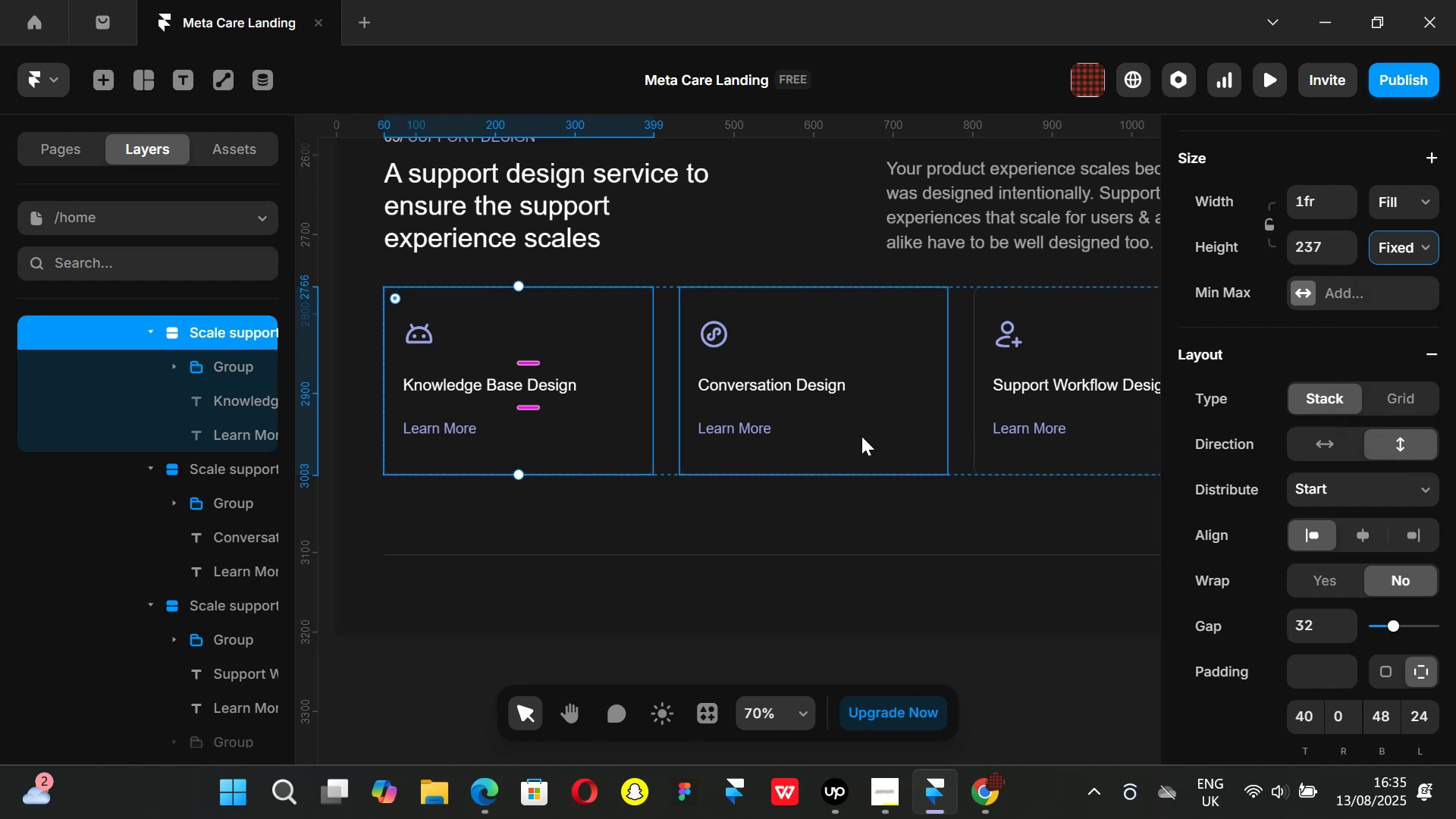 
left_click([861, 436])
 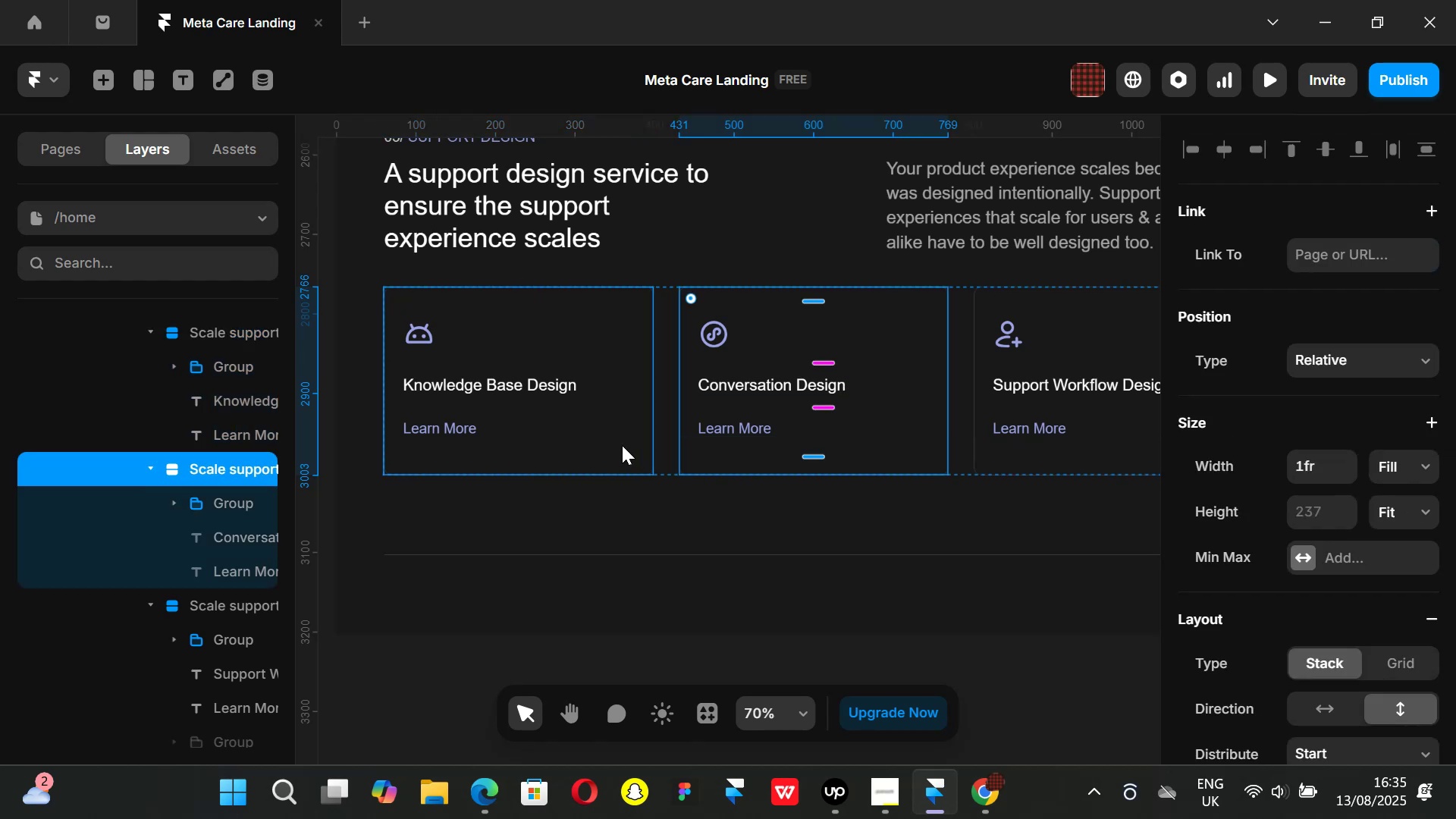 
left_click([620, 444])
 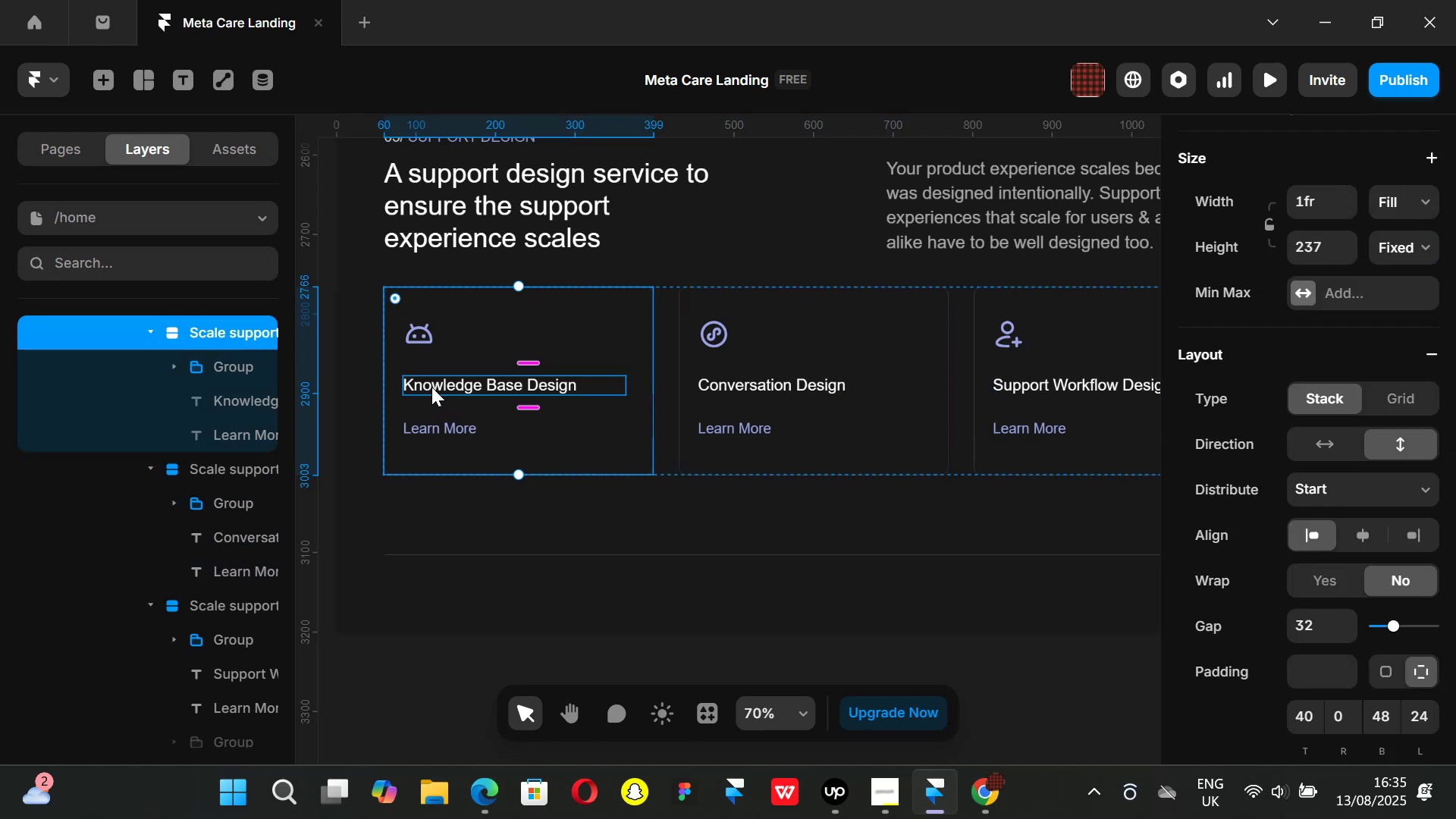 
left_click([431, 387])
 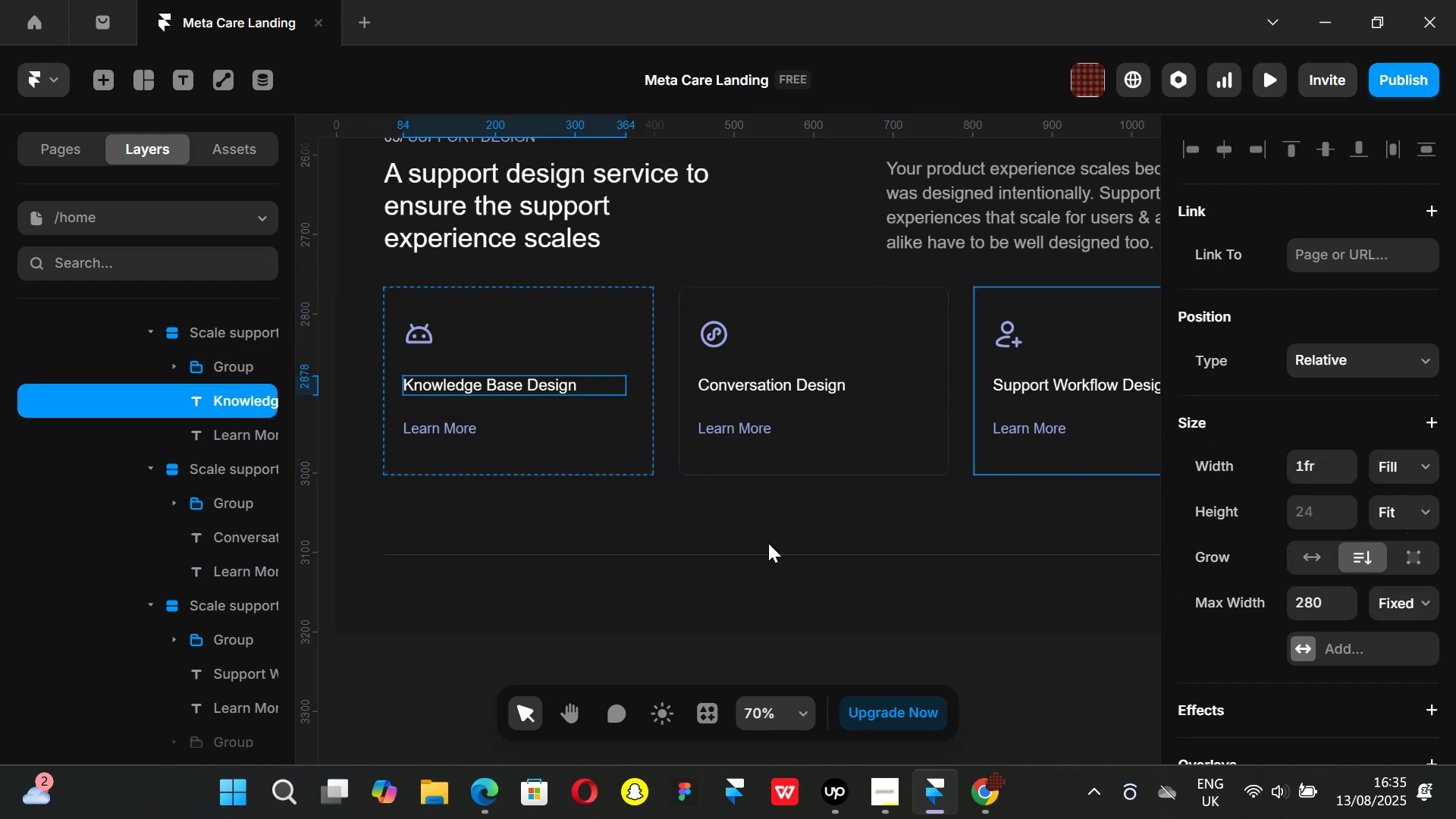 
wait(8.98)
 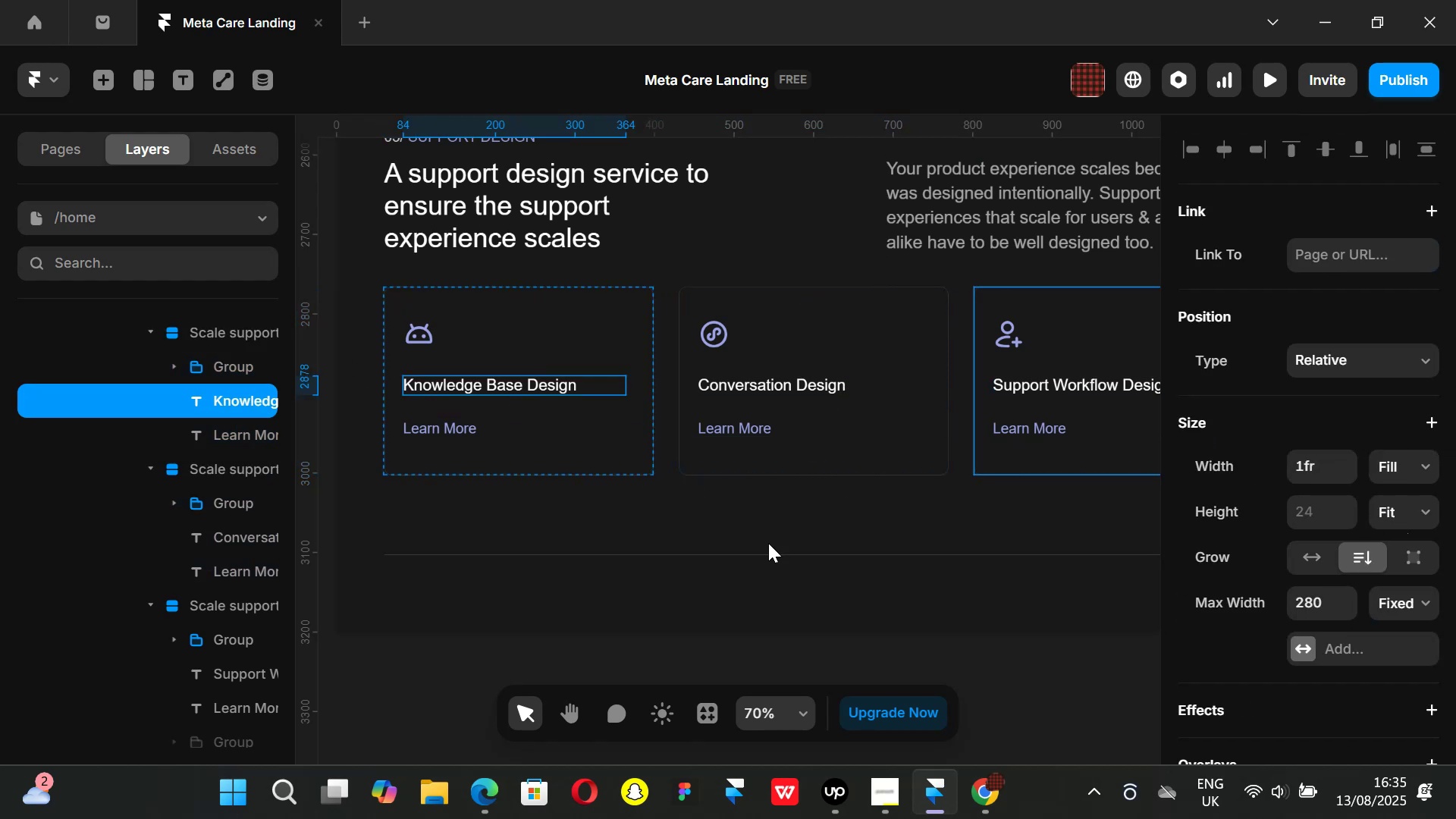 
key(Alt+AltLeft)
 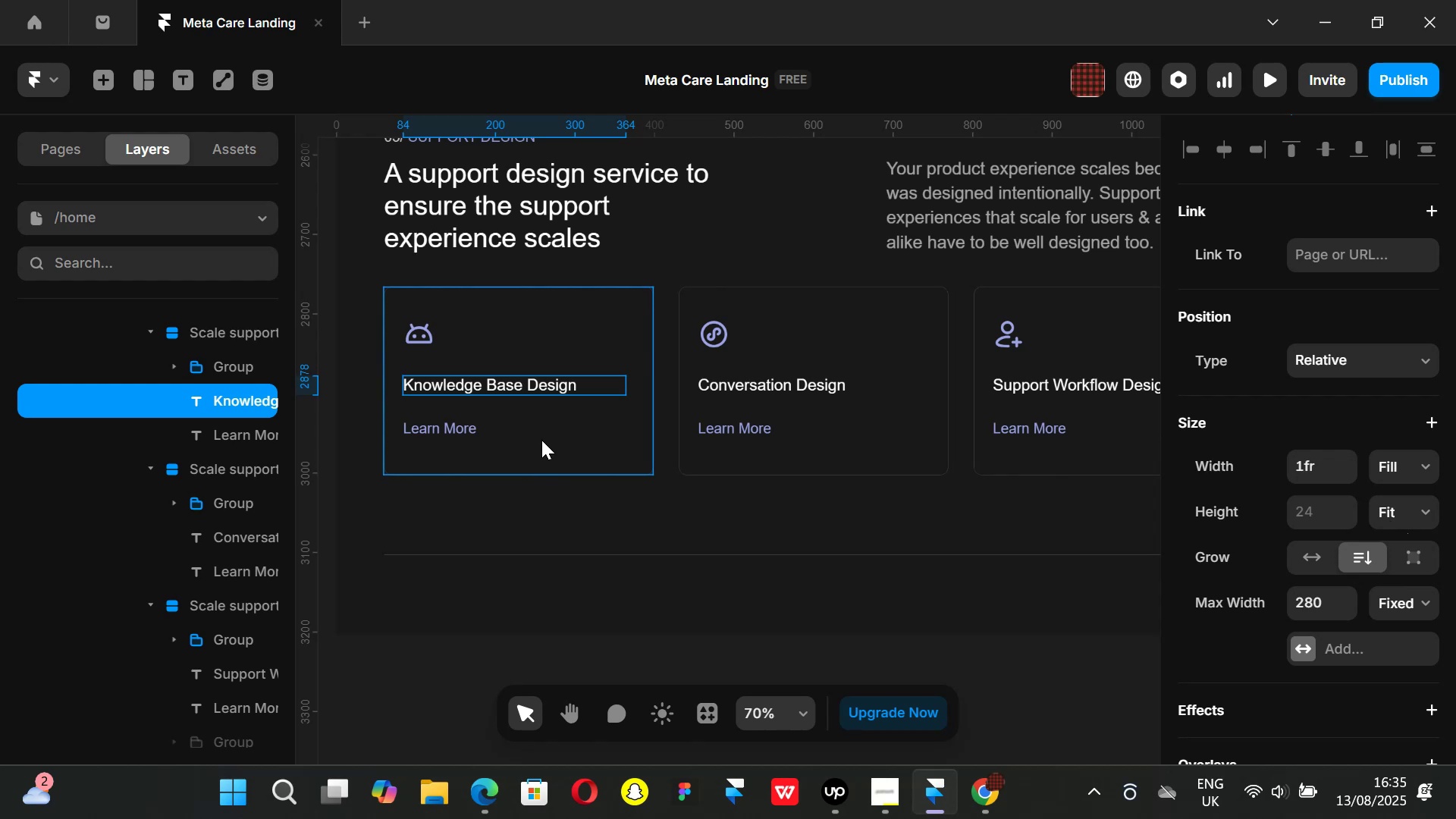 
key(Alt+Control+ControlLeft)
 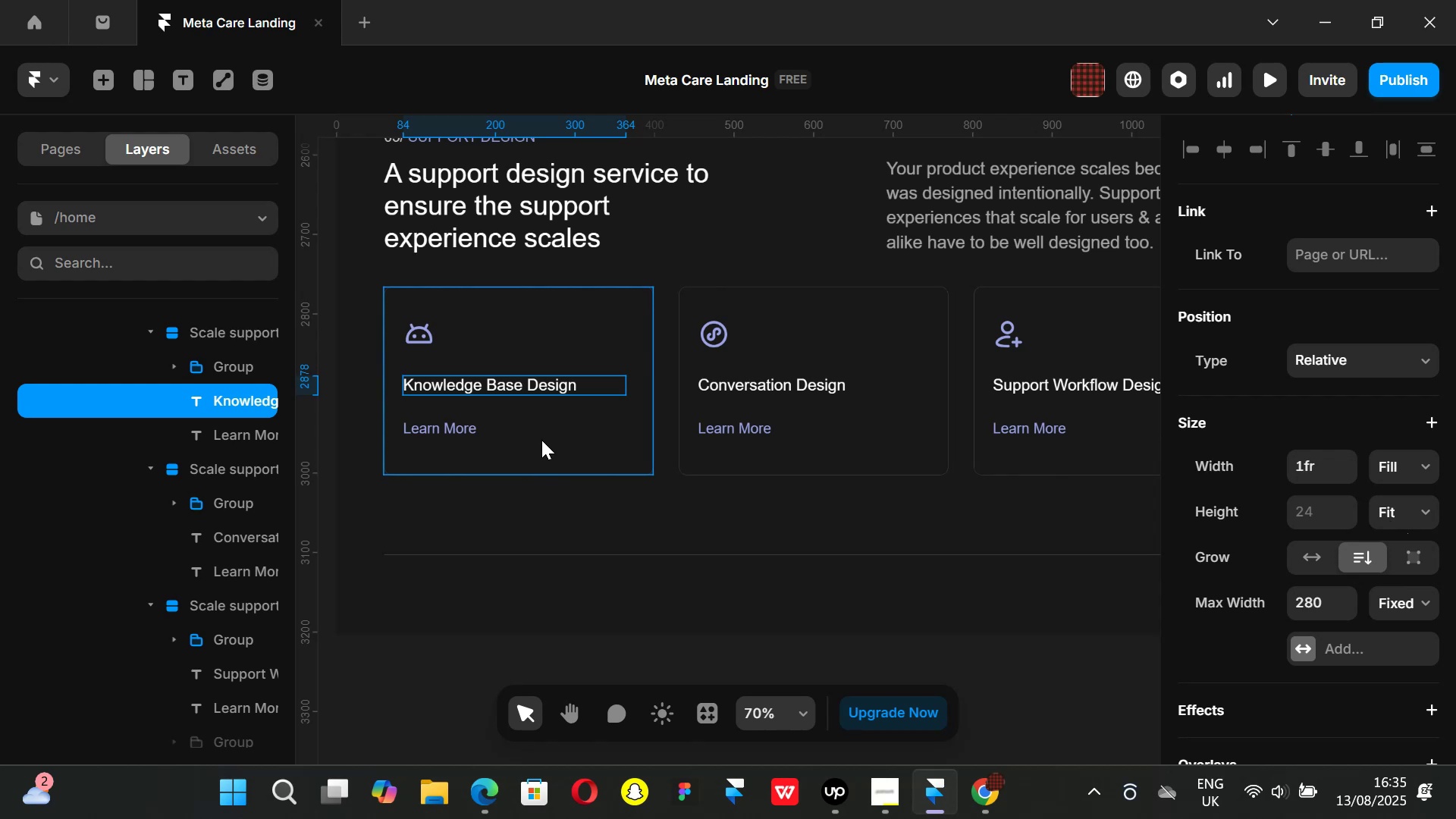 
key(Alt+Control+K)
 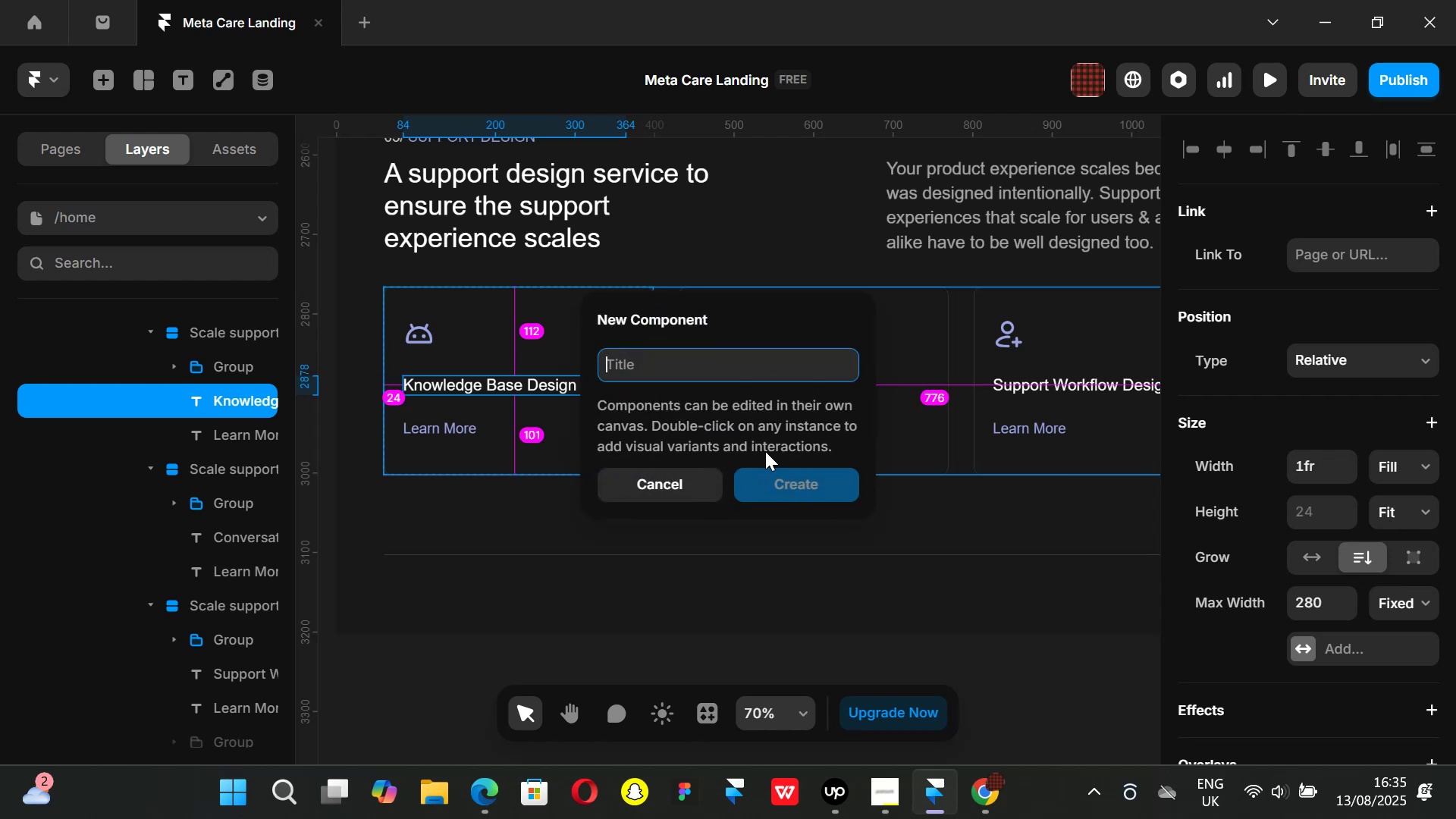 
type(SS)
 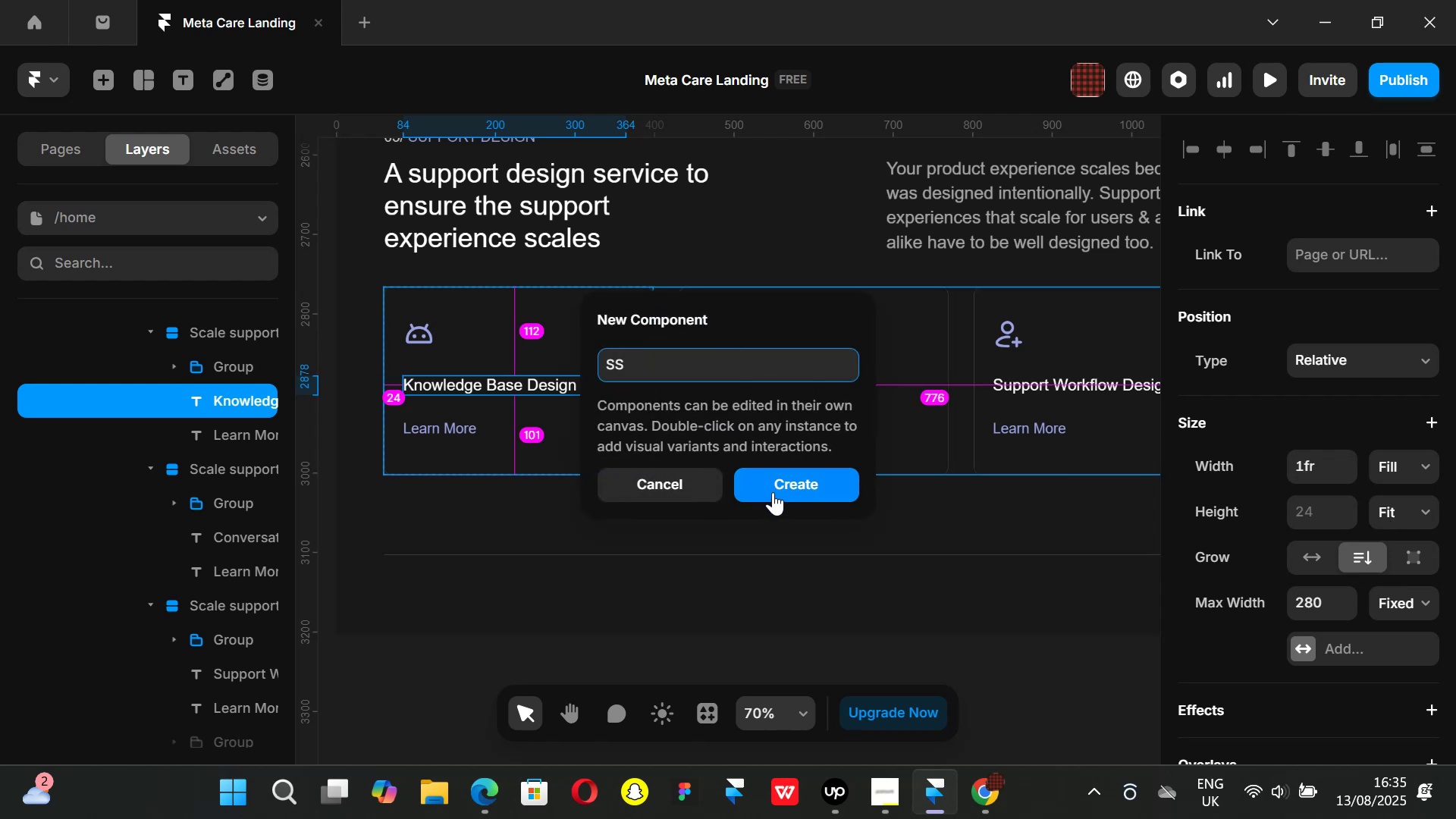 
left_click([771, 487])
 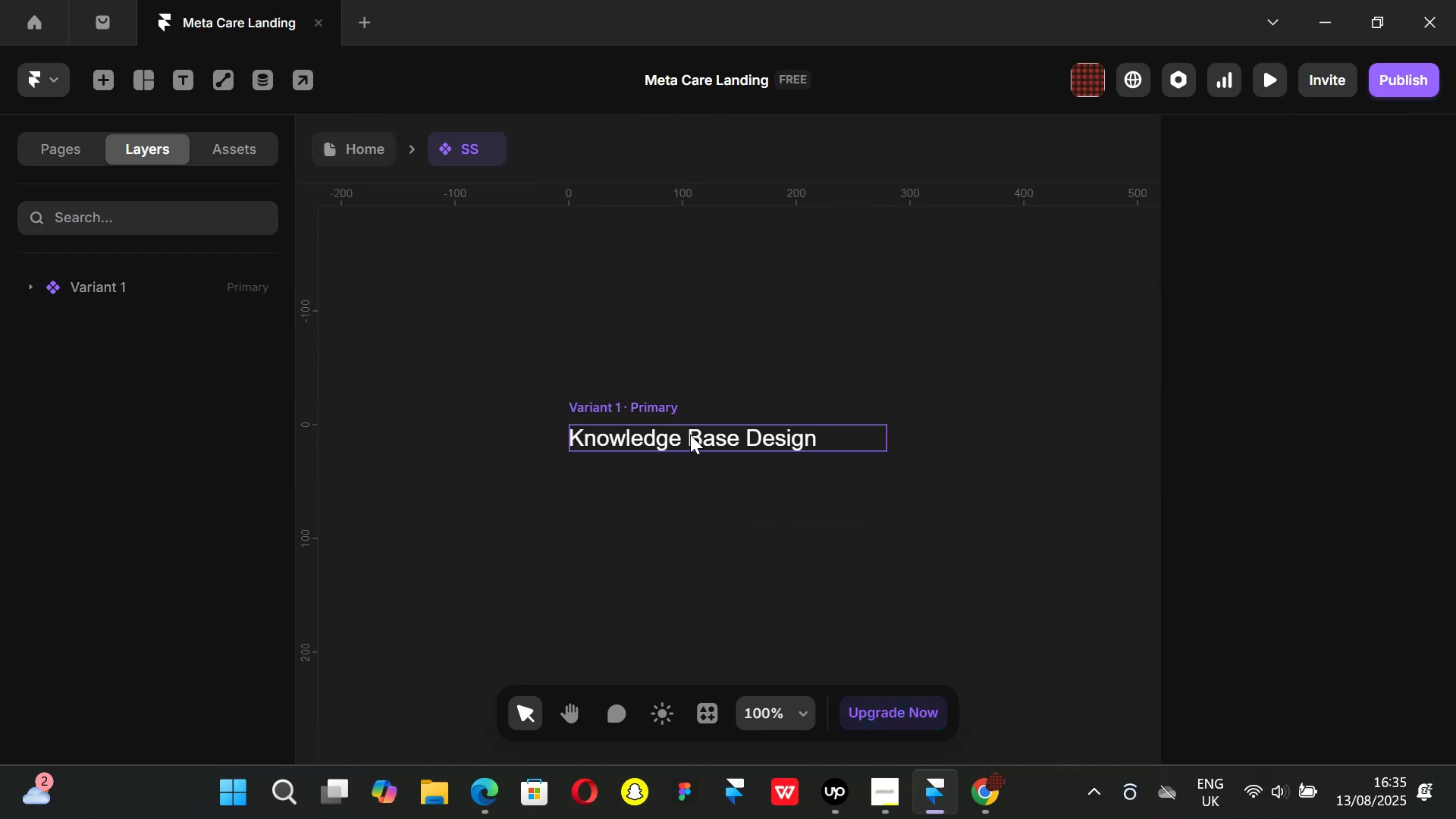 
key(Control+ControlLeft)
 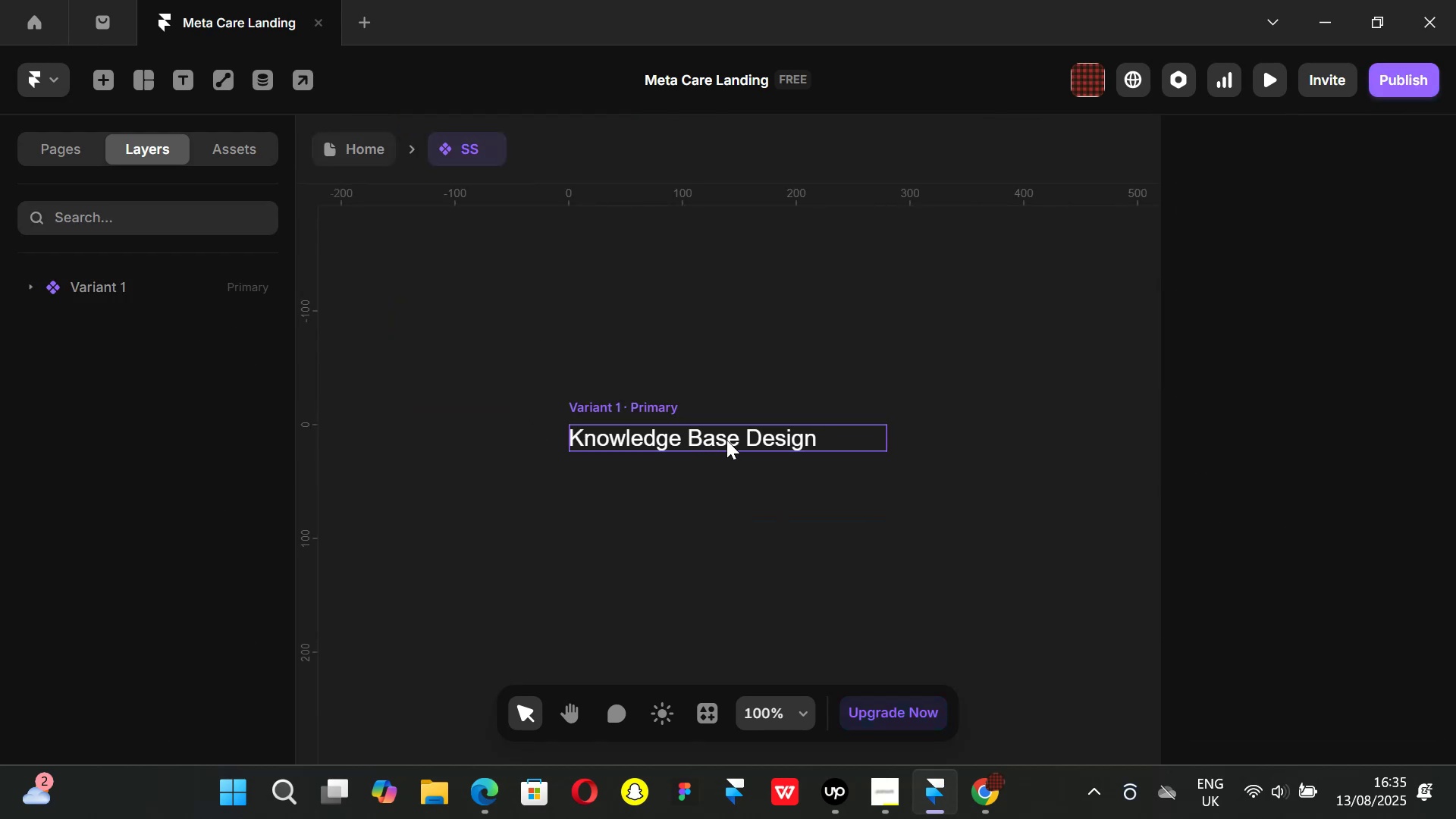 
key(Control+Z)
 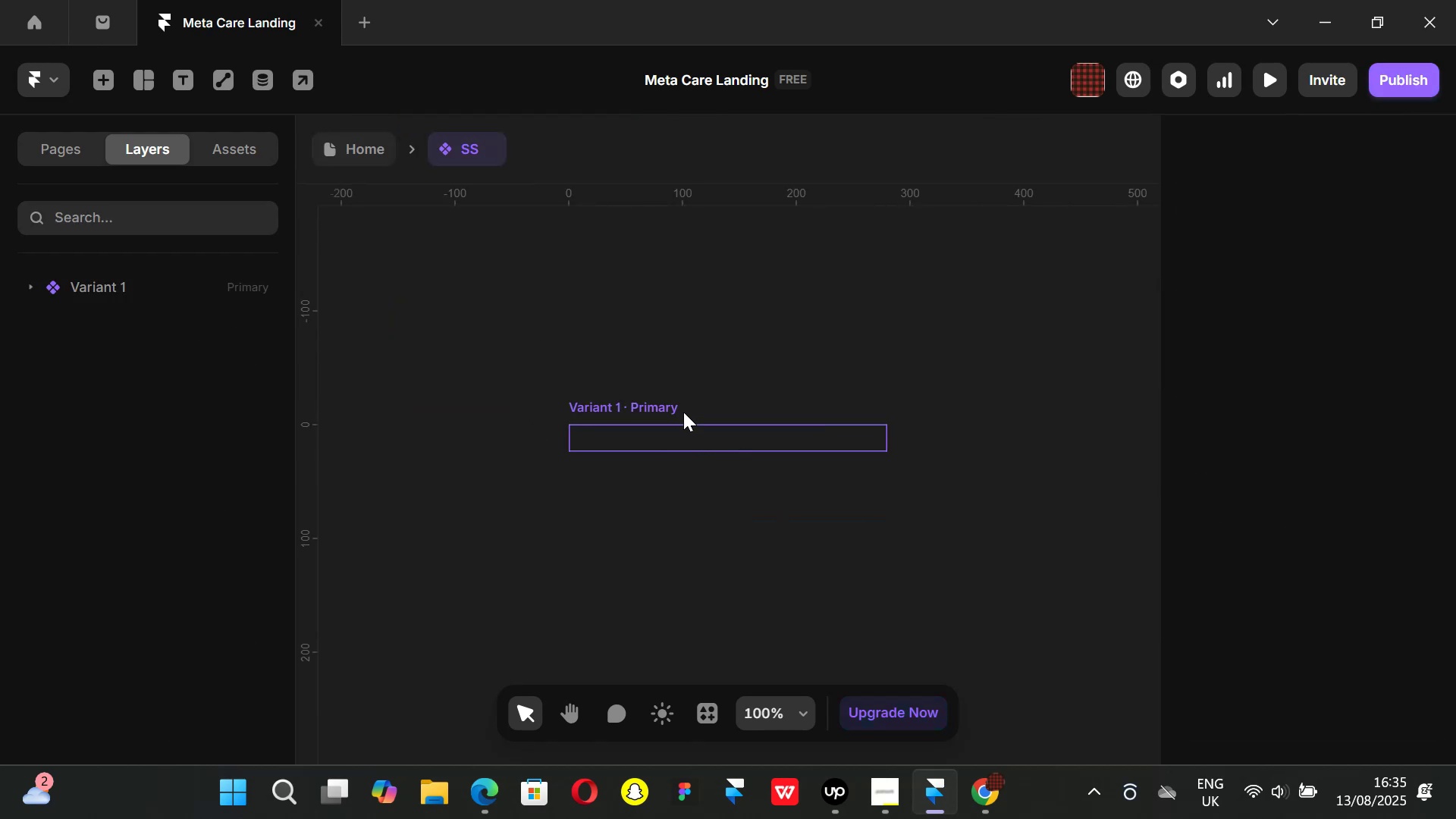 
key(Control+ControlLeft)
 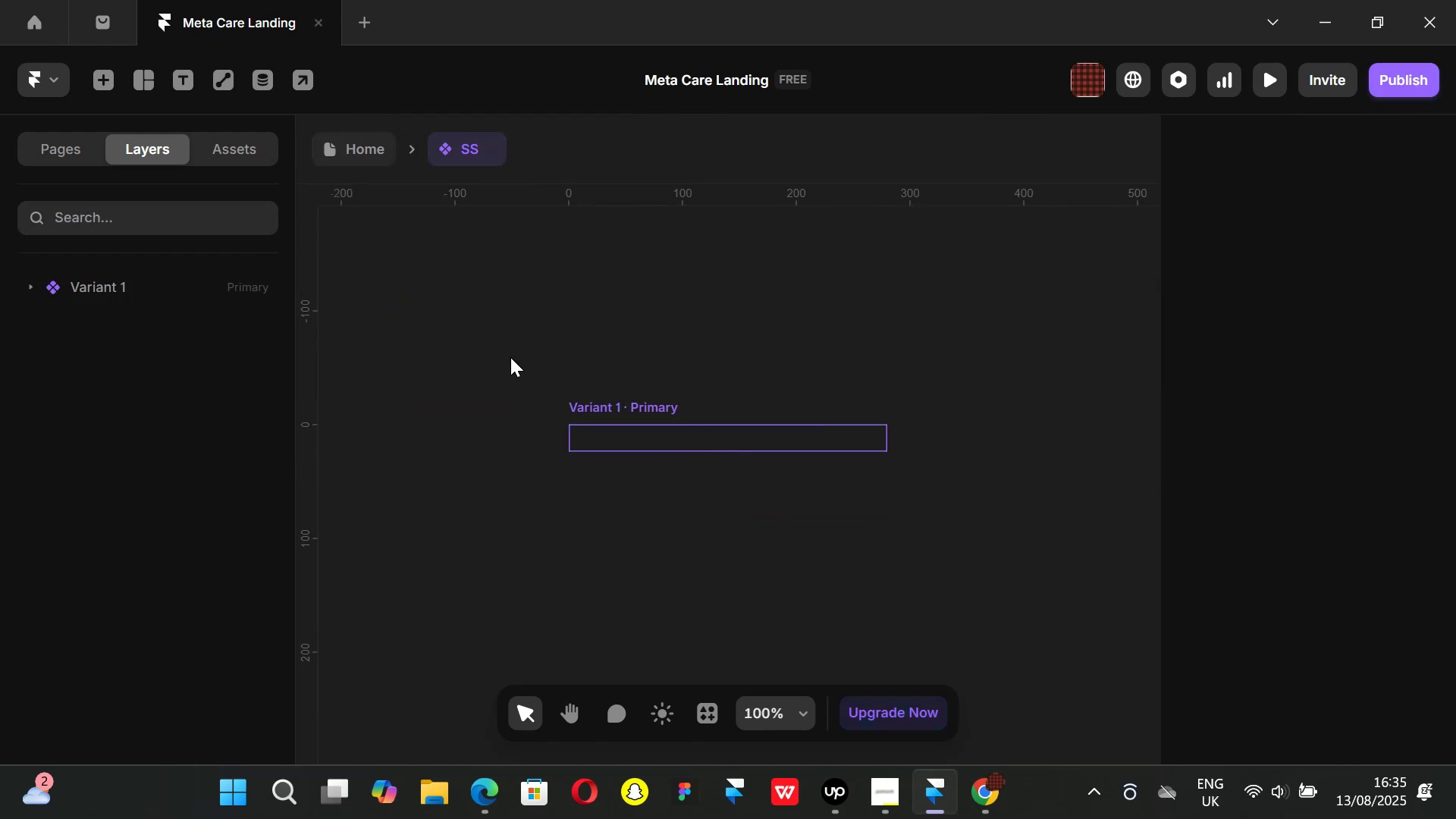 
key(Control+Z)
 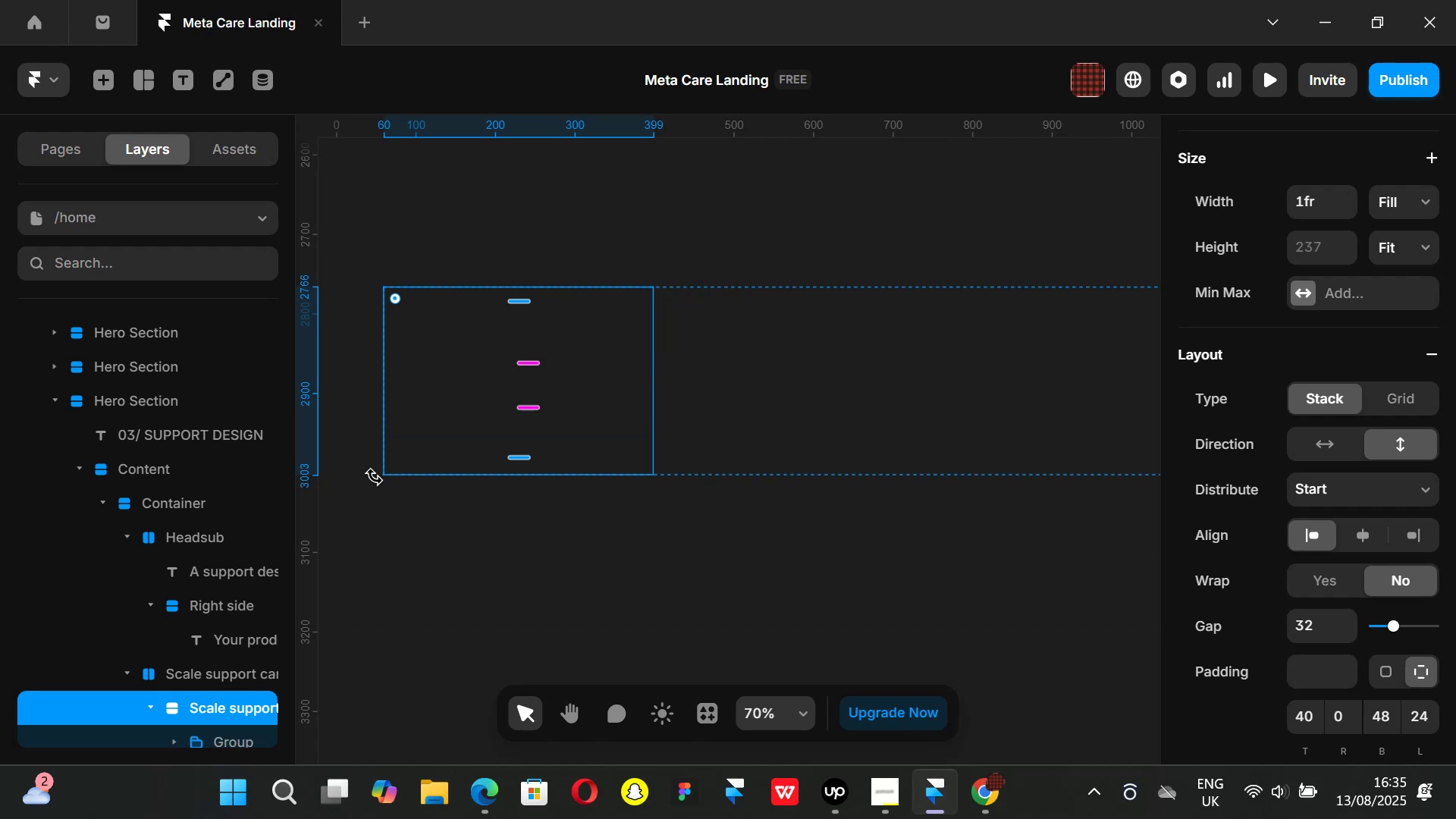 
hold_key(key=ShiftLeft, duration=1.51)
scroll: coordinate [375, 475], scroll_direction: down, amount: 1.0
 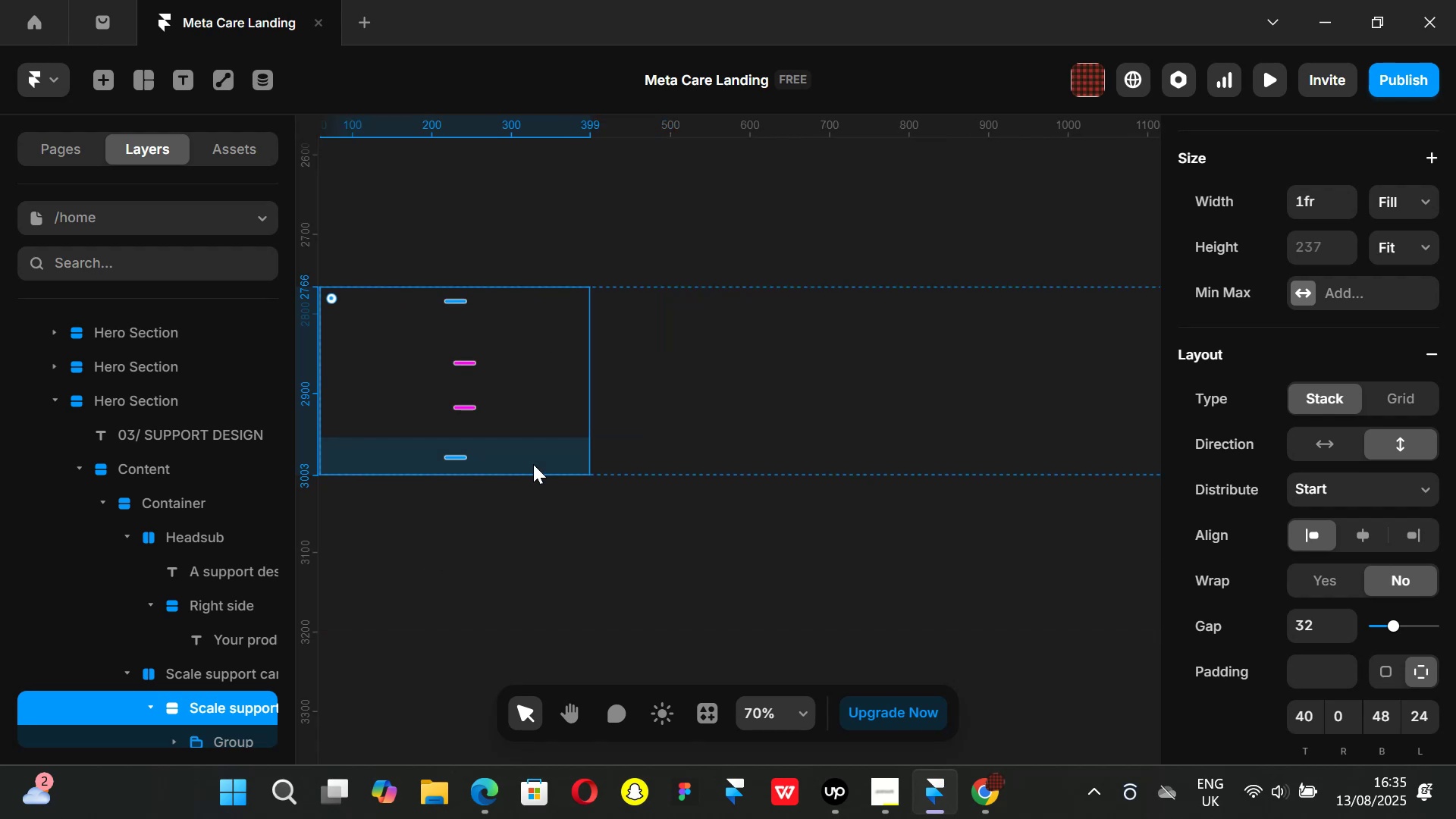 
scroll: coordinate [534, 464], scroll_direction: up, amount: 5.0
 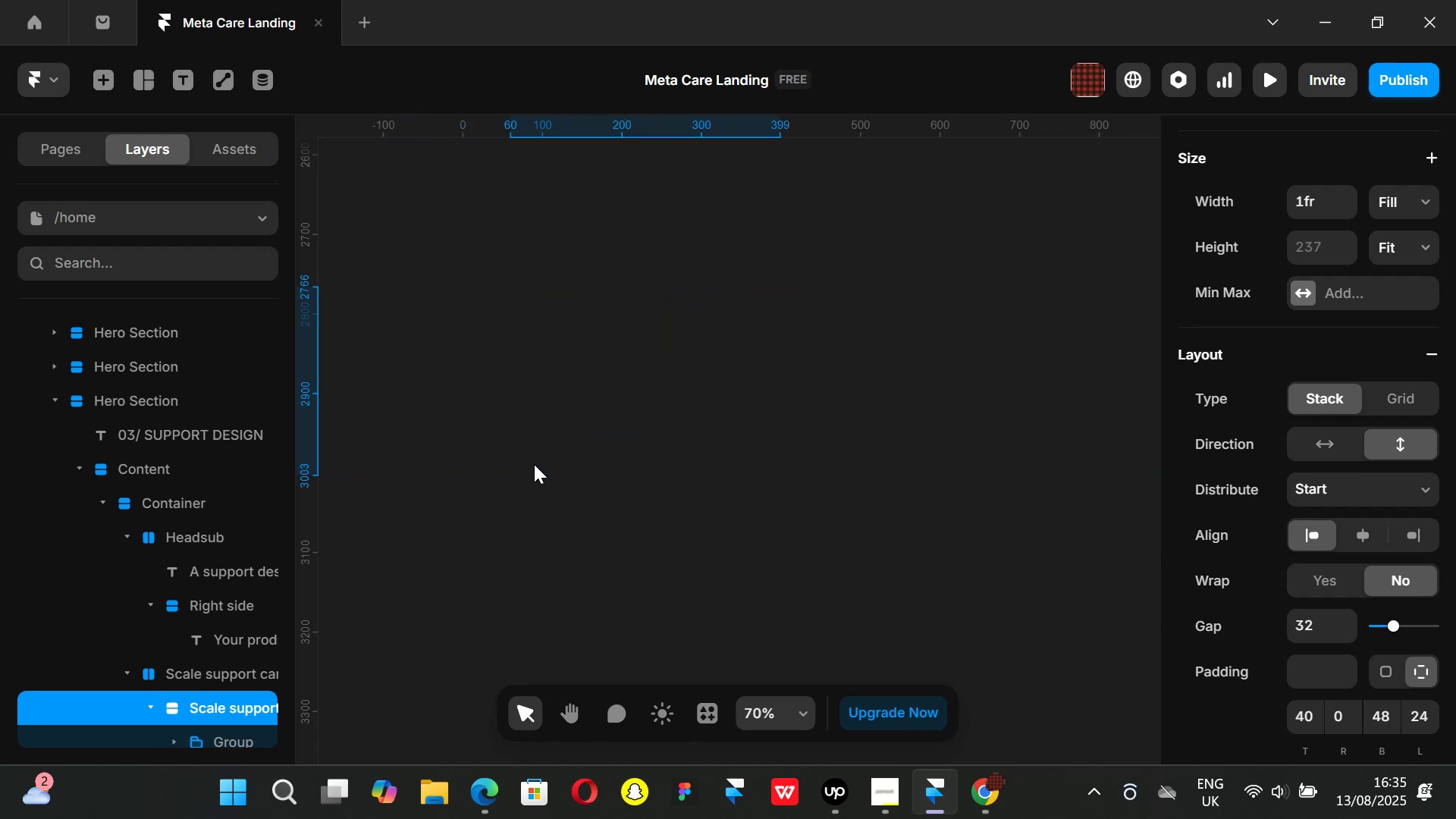 
key(Shift+ShiftLeft)
 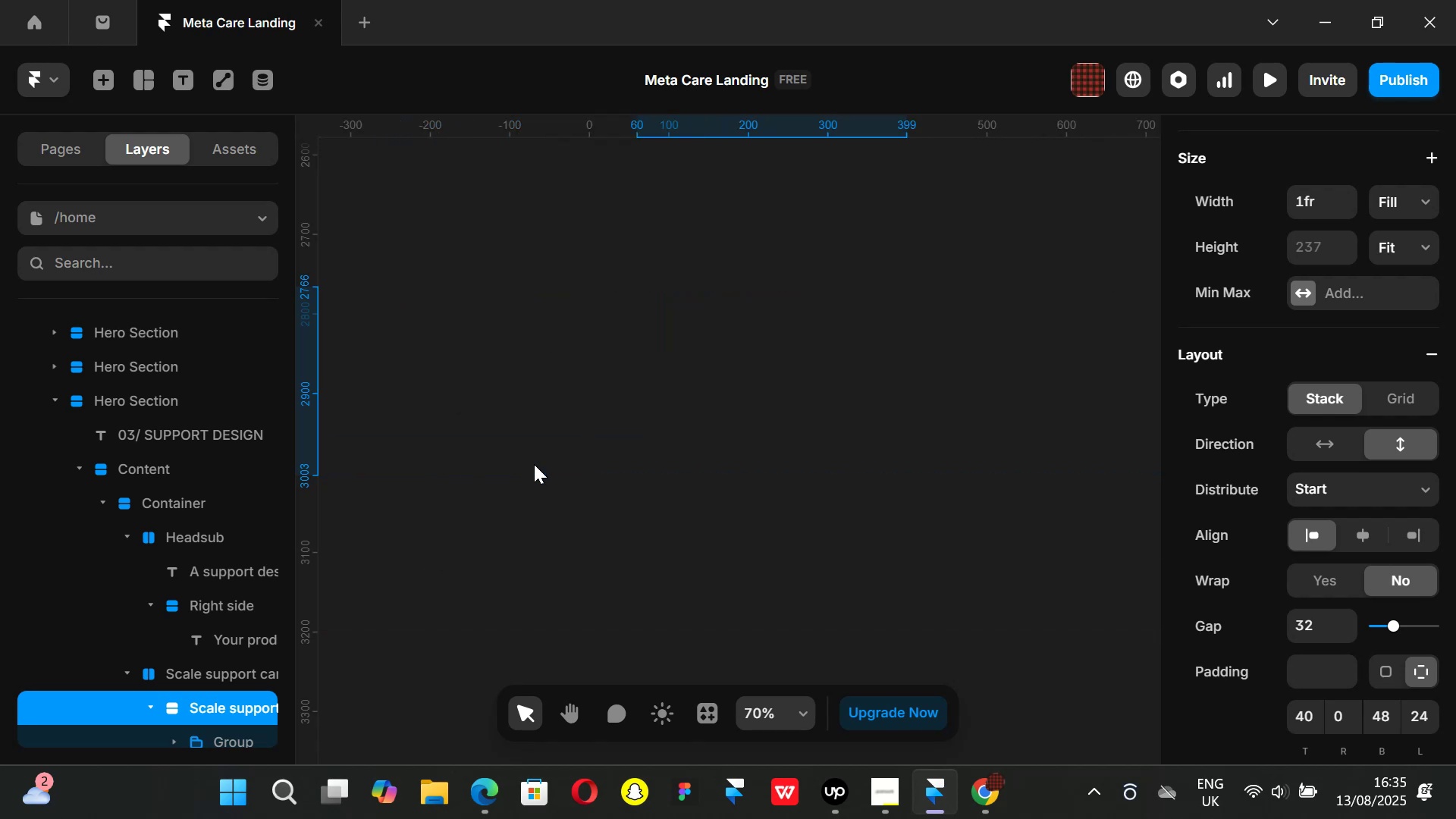 
key(Shift+ShiftLeft)
 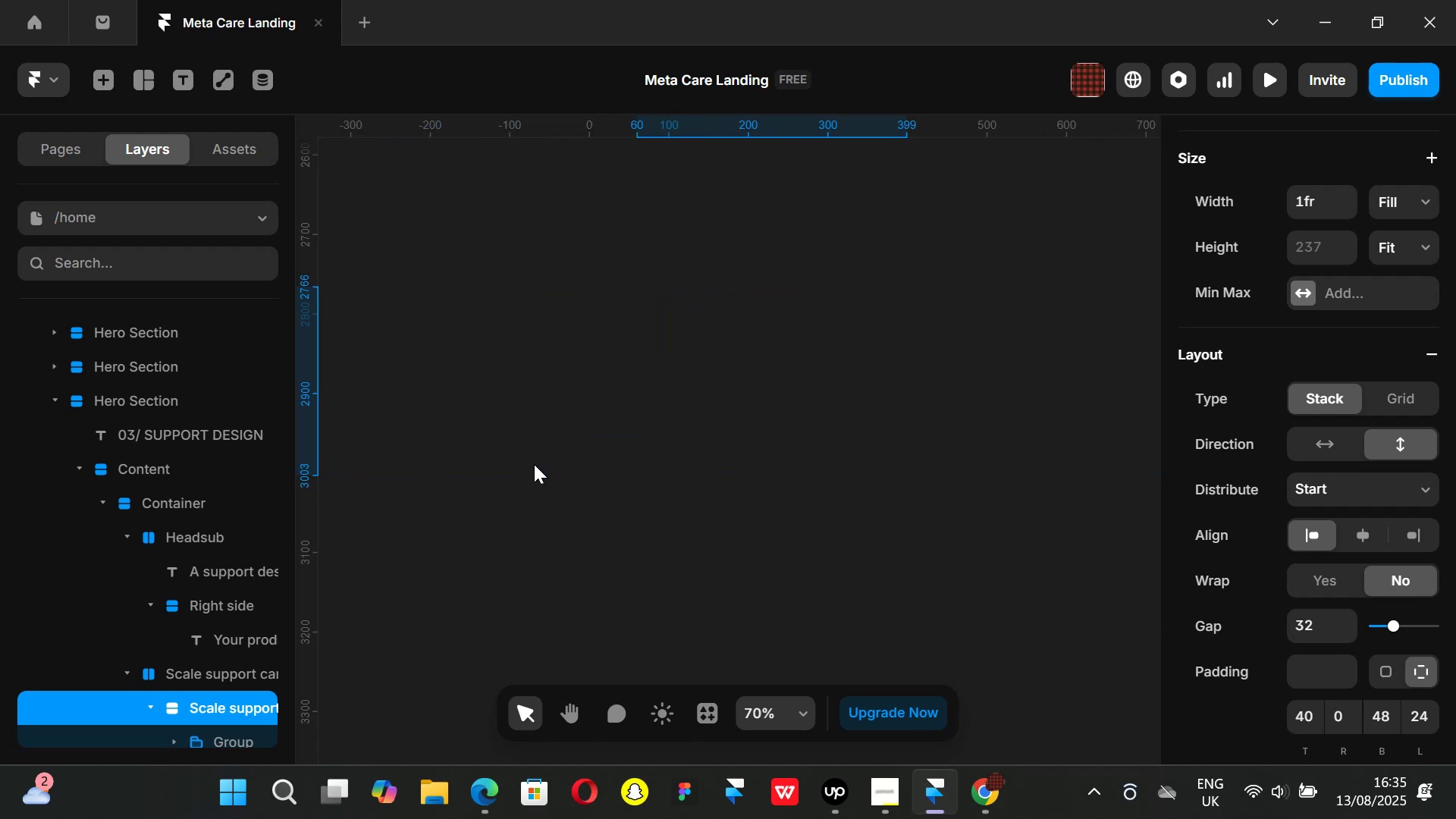 
key(Shift+ShiftLeft)
 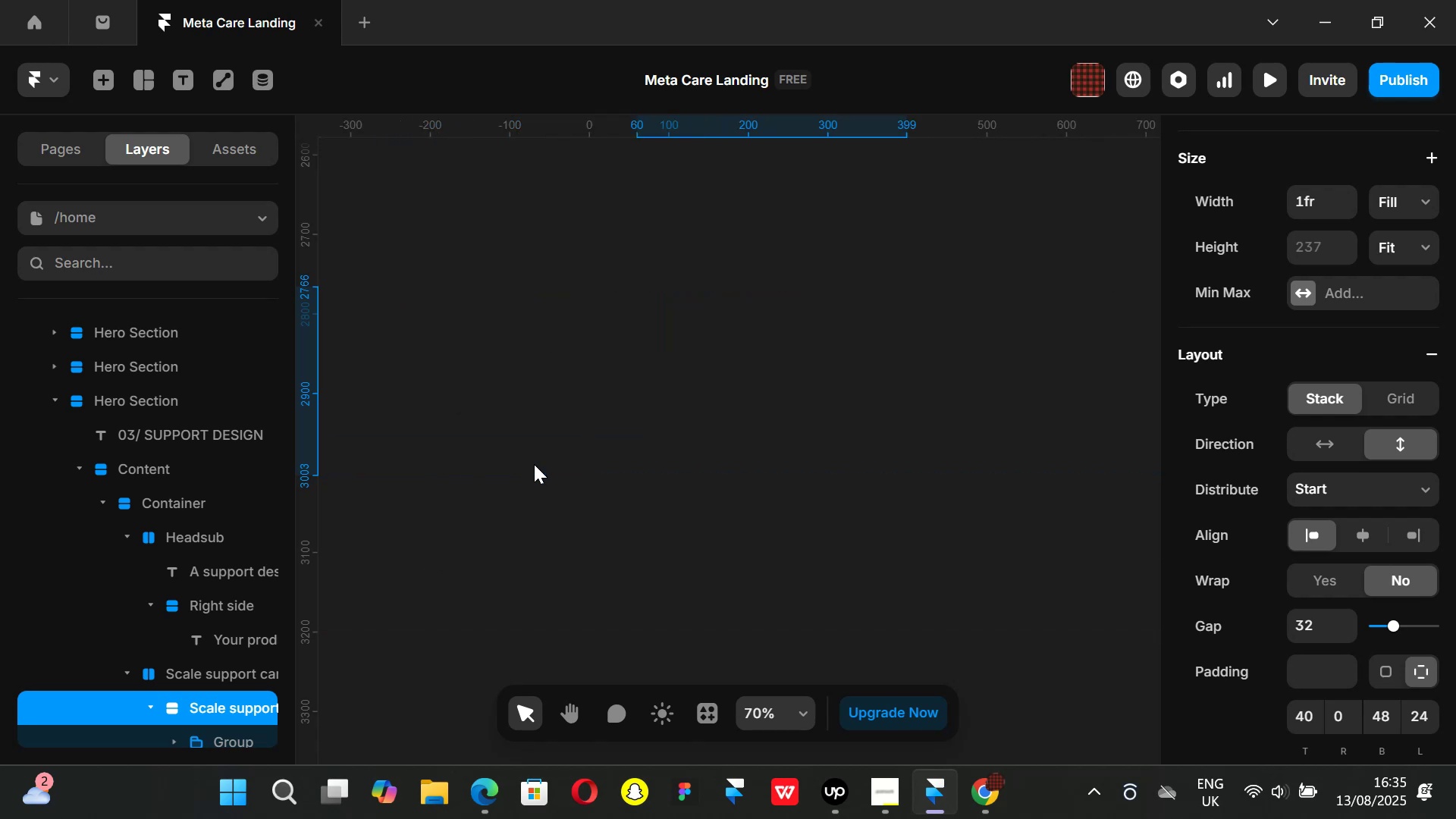 
key(Shift+ShiftLeft)
 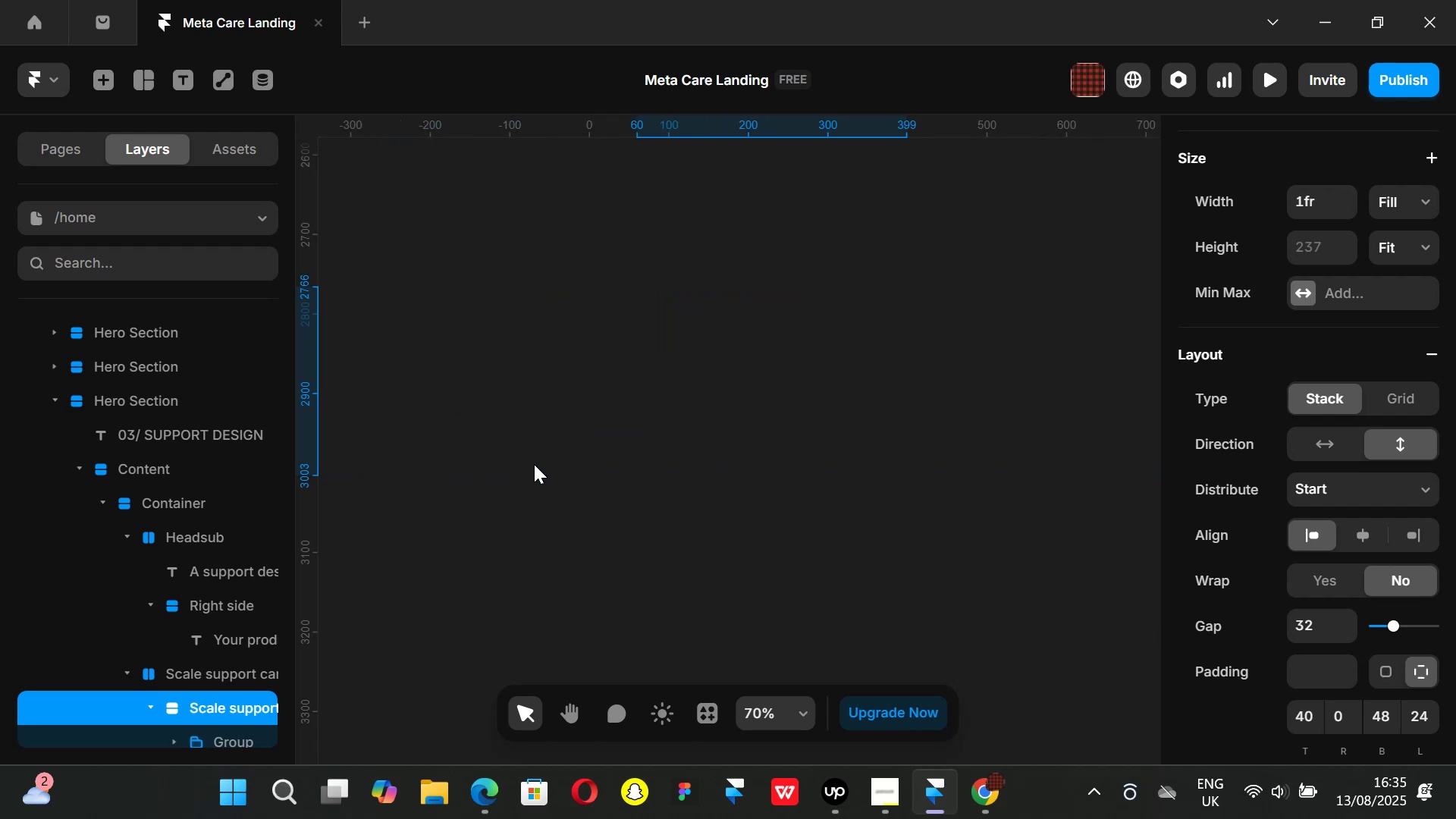 
key(Shift+ShiftLeft)
 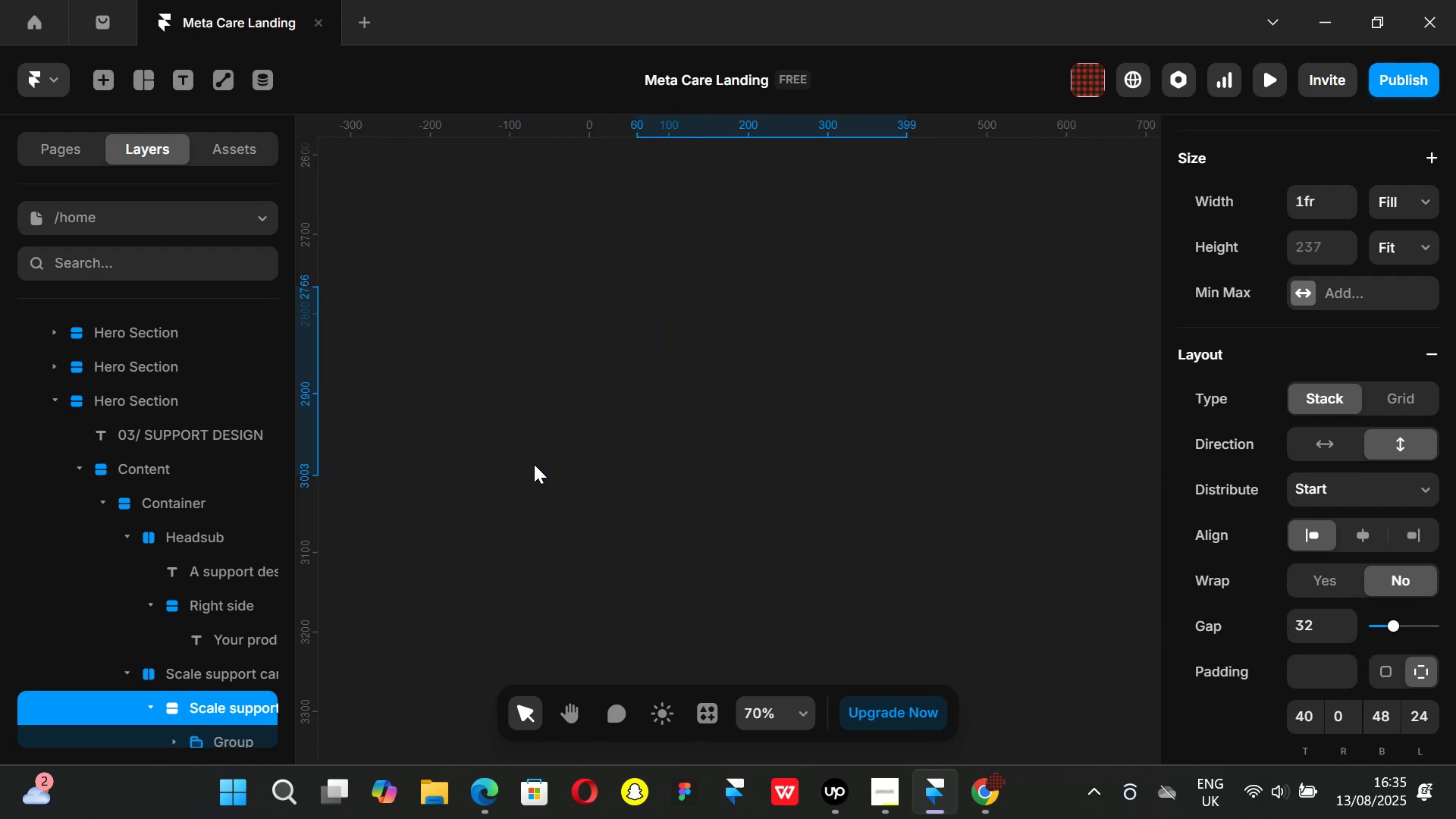 
key(Shift+ShiftLeft)
 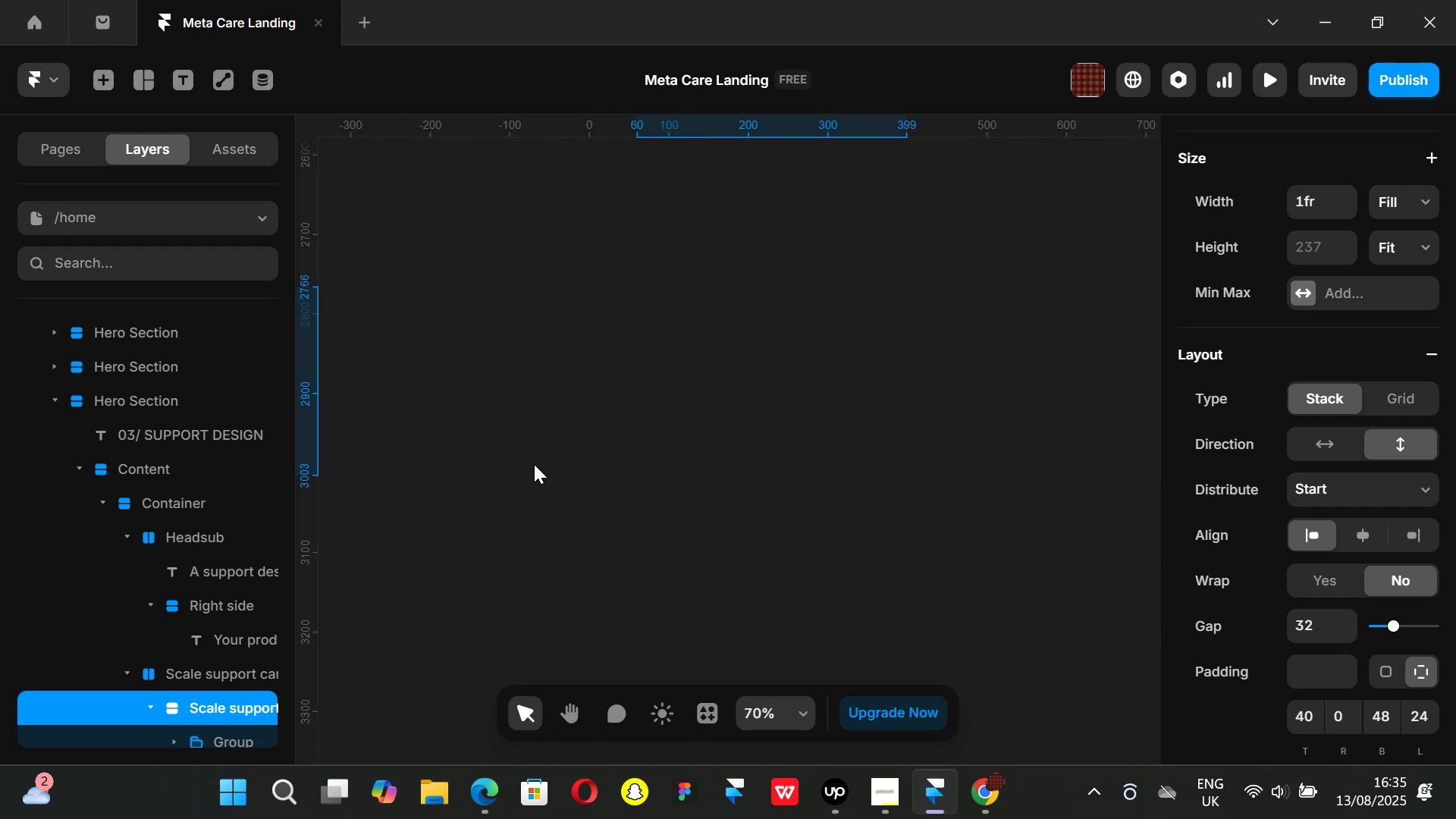 
key(Shift+ShiftLeft)
 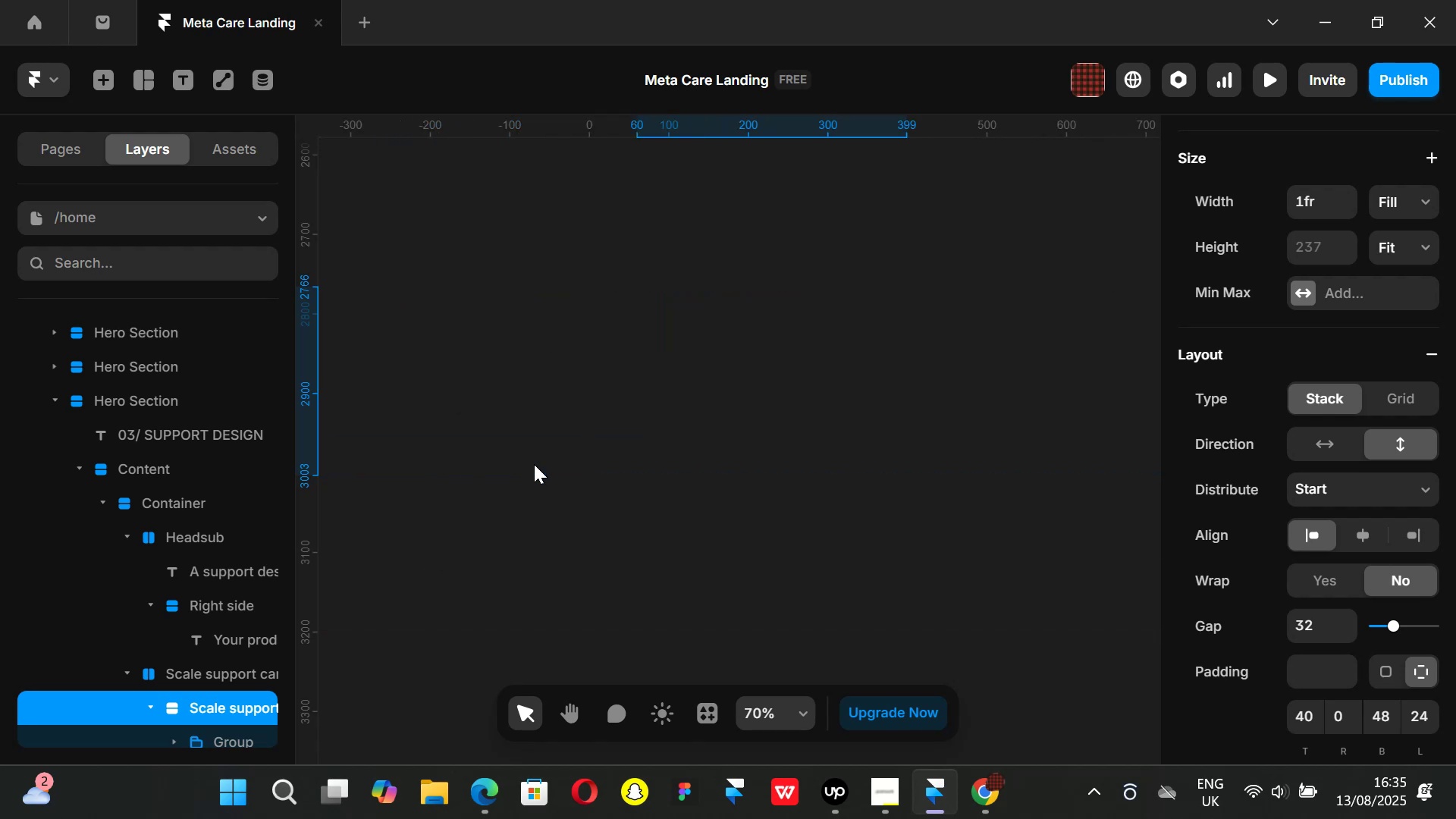 
key(Shift+ShiftLeft)
 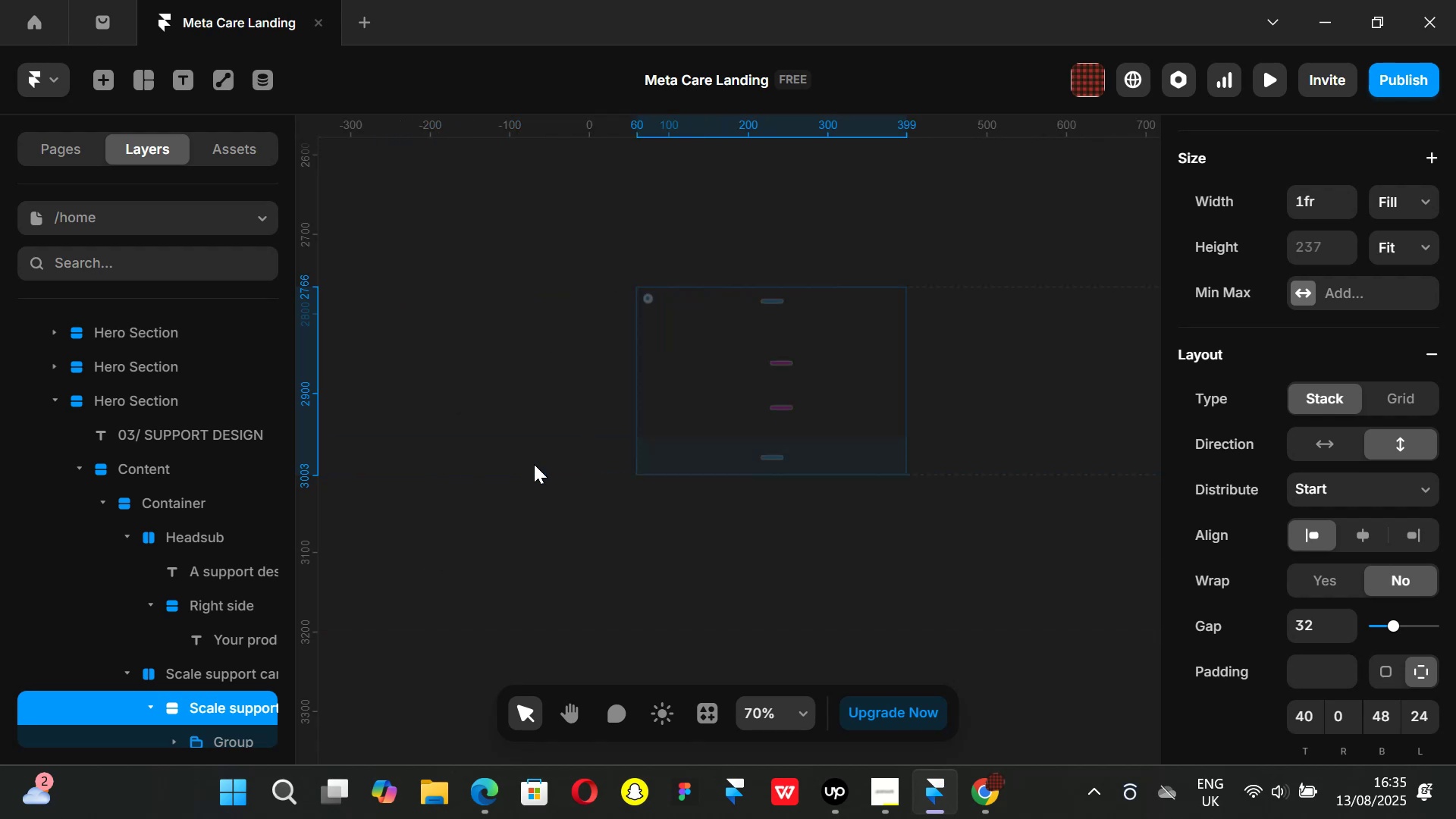 
key(Shift+ShiftLeft)
 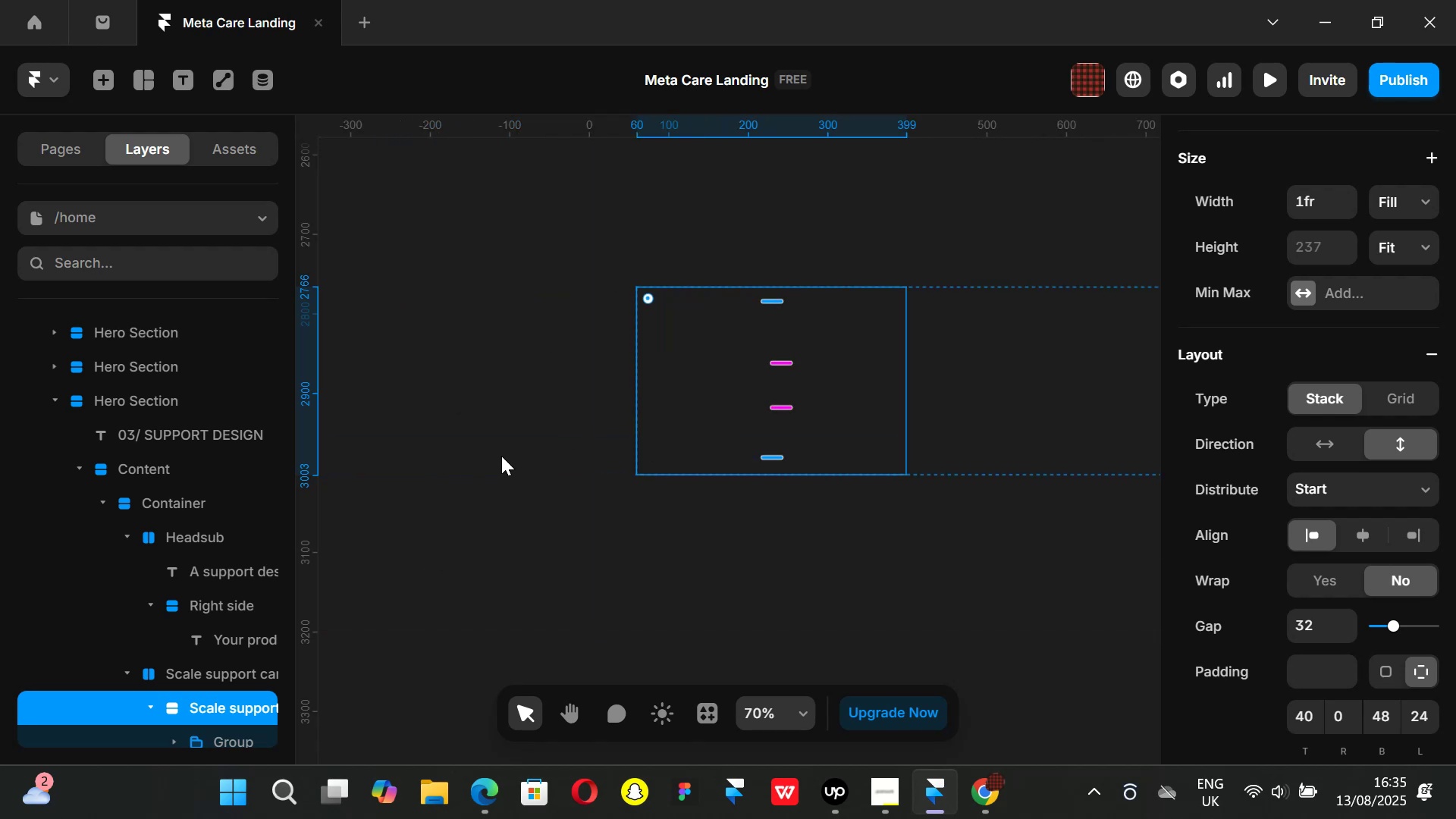 
left_click([491, 460])
 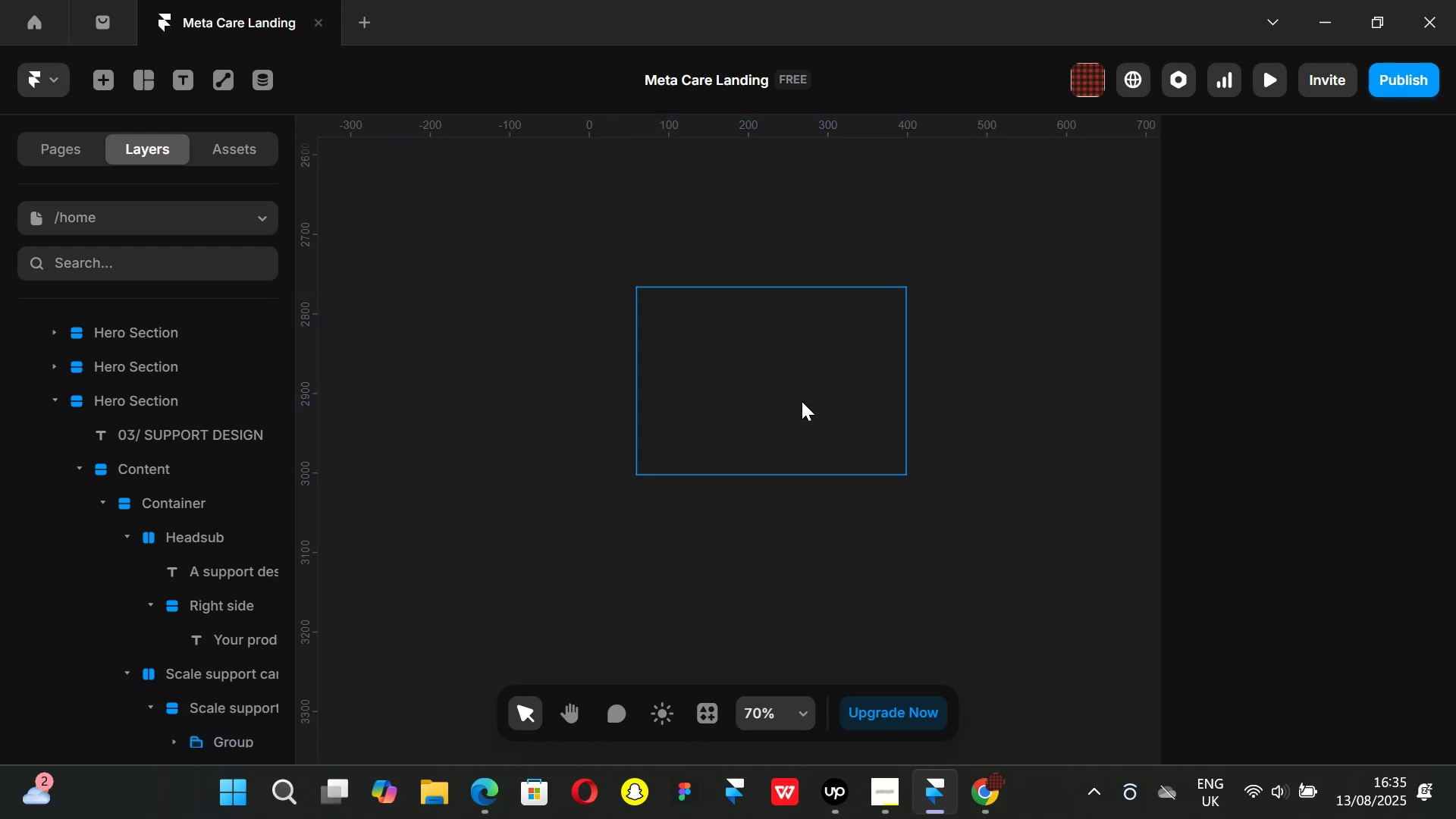 
hold_key(key=ControlLeft, duration=1.47)
scroll: coordinate [798, 392], scroll_direction: down, amount: 10.0
 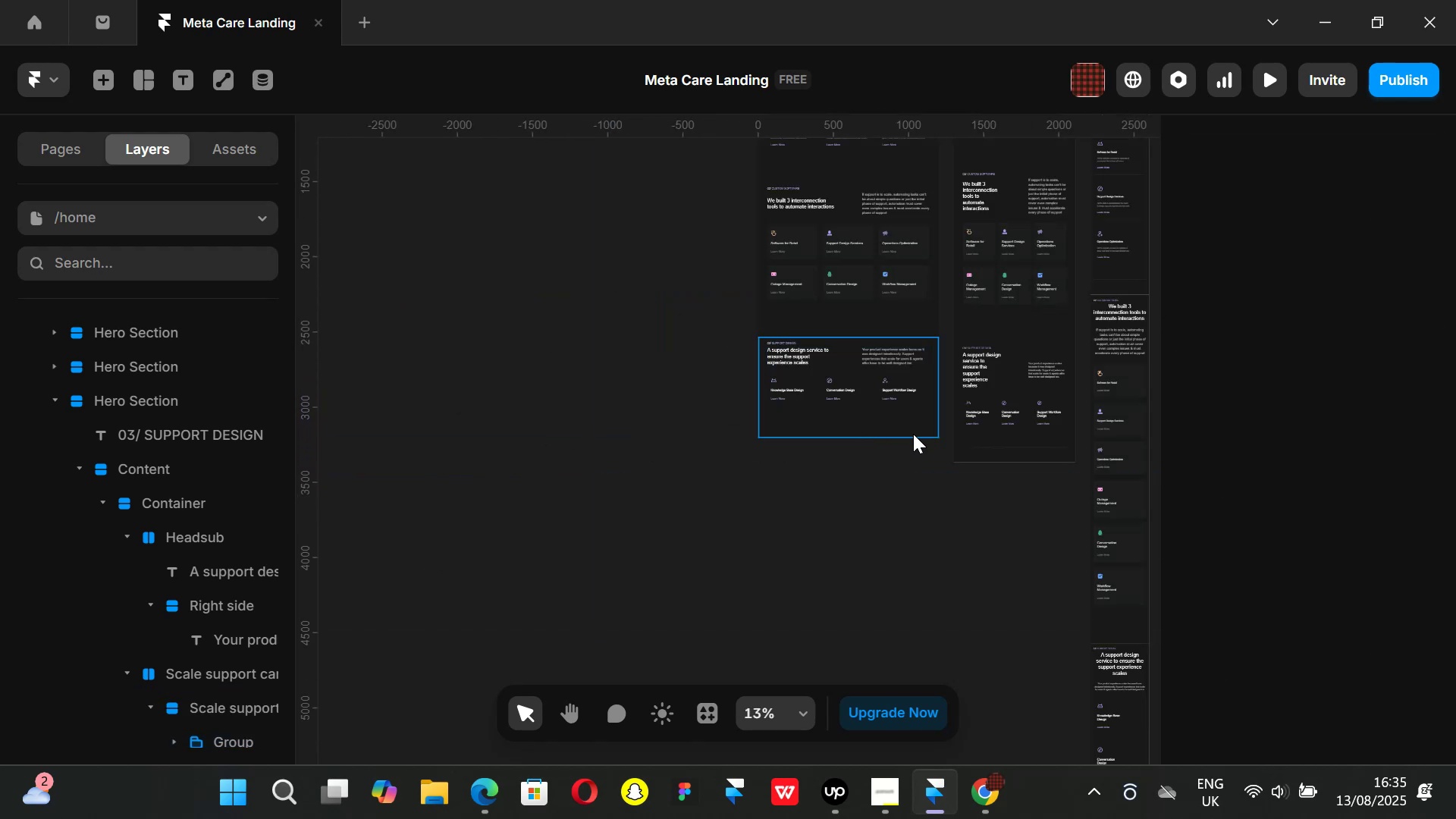 
hold_key(key=ControlLeft, duration=0.86)
scroll: coordinate [789, 393], scroll_direction: up, amount: 7.0
 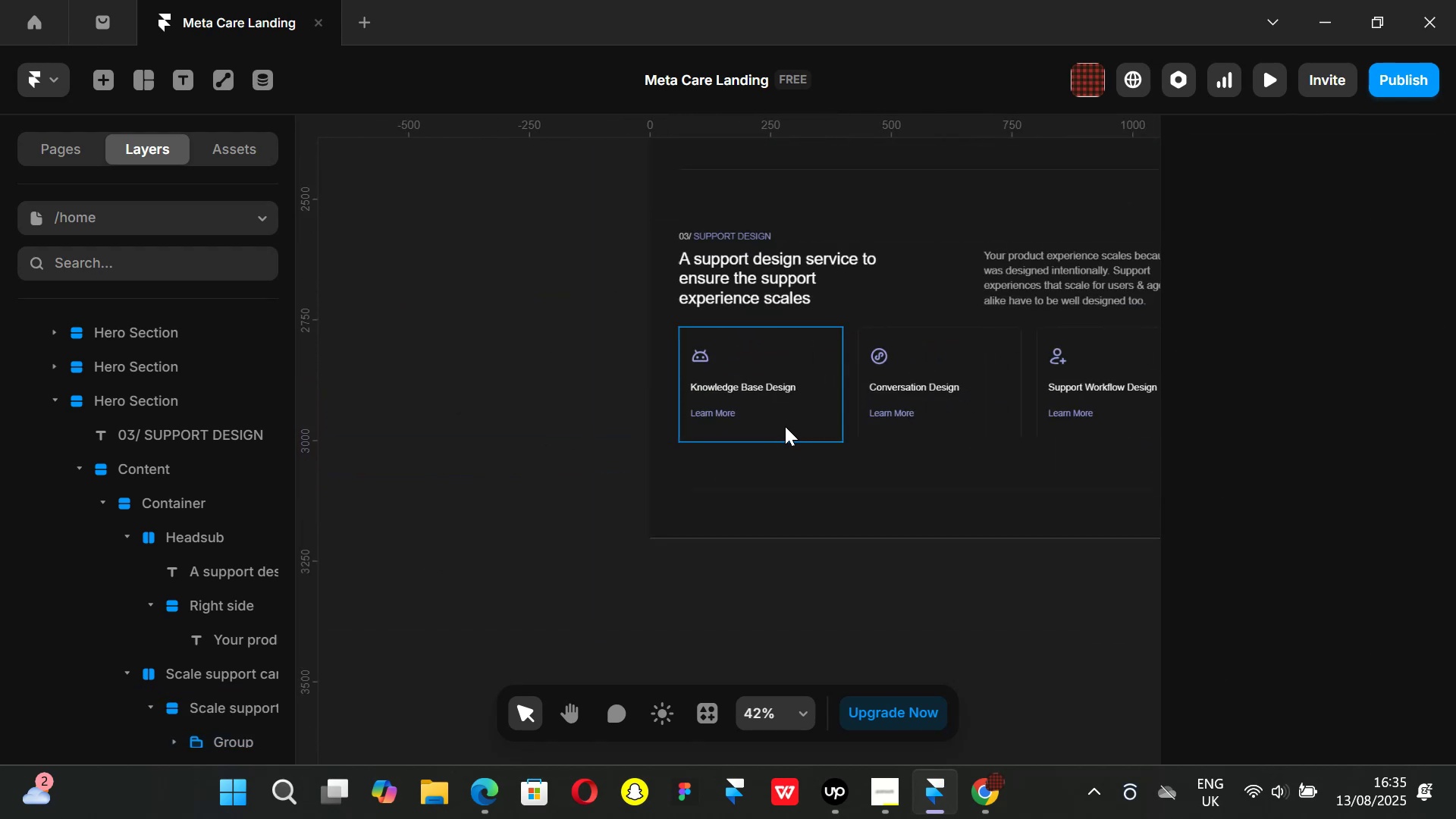 
left_click([785, 426])
 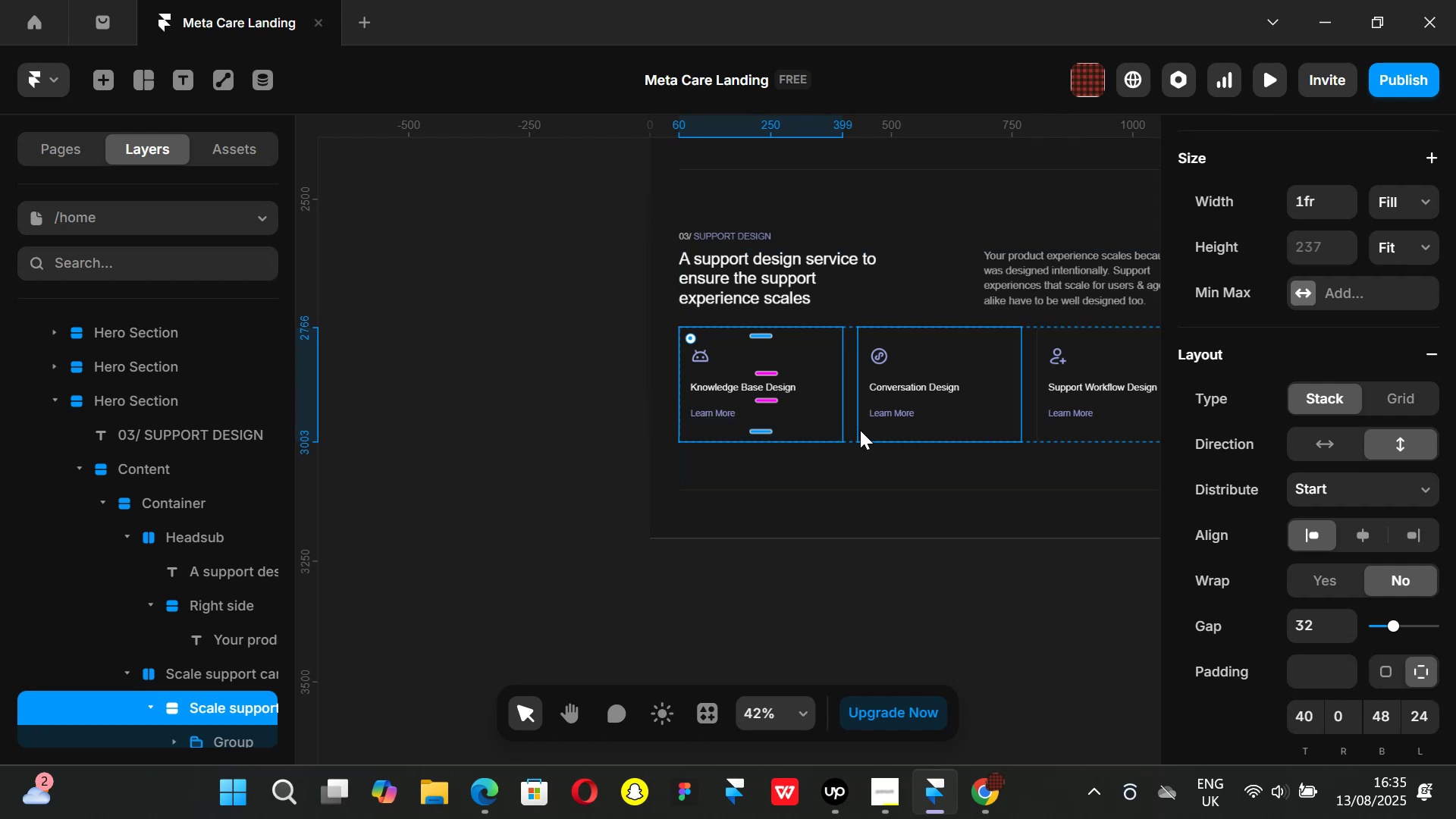 
key(Control+ControlLeft)
 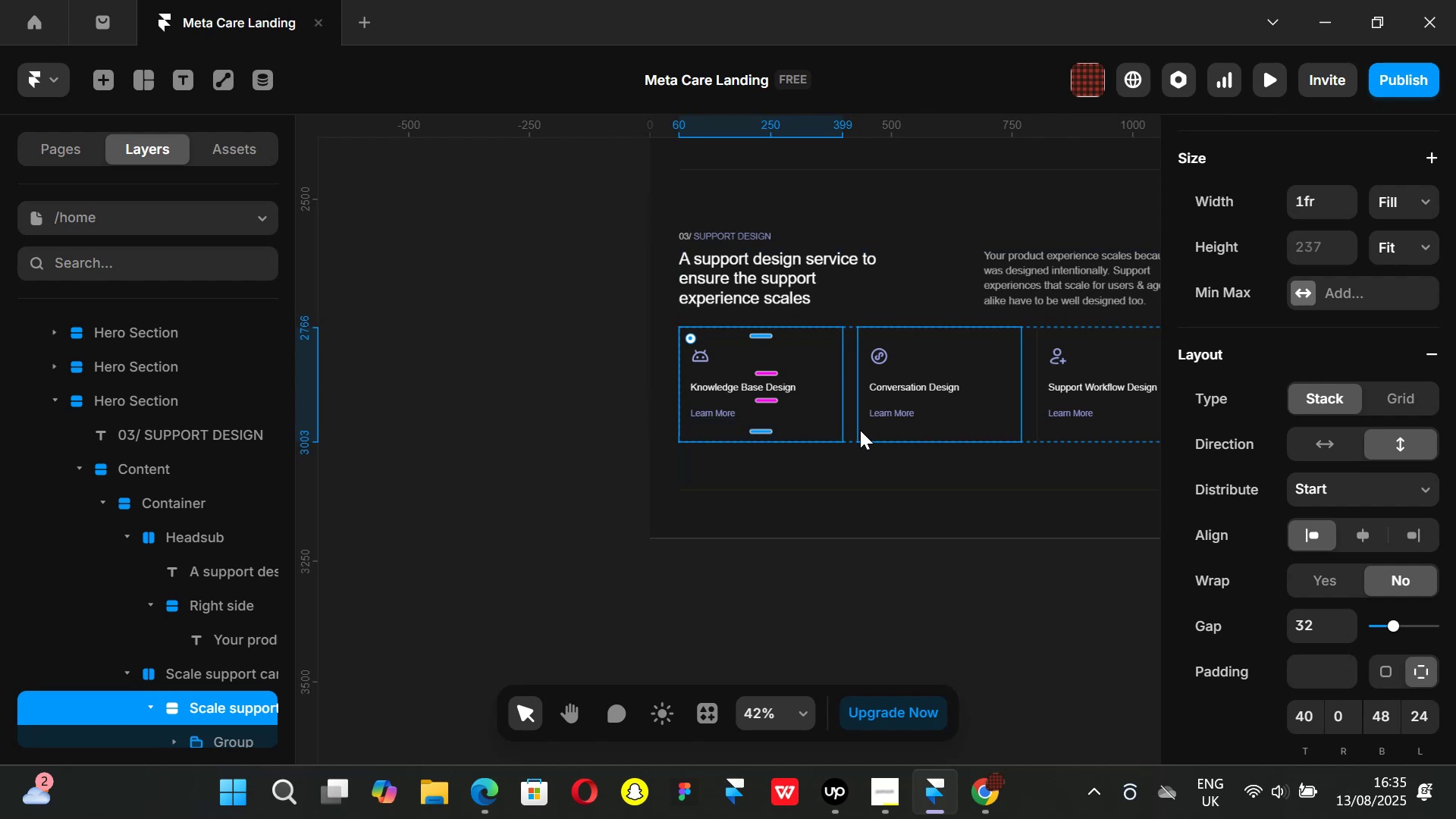 
key(Alt+Control+AltLeft)
 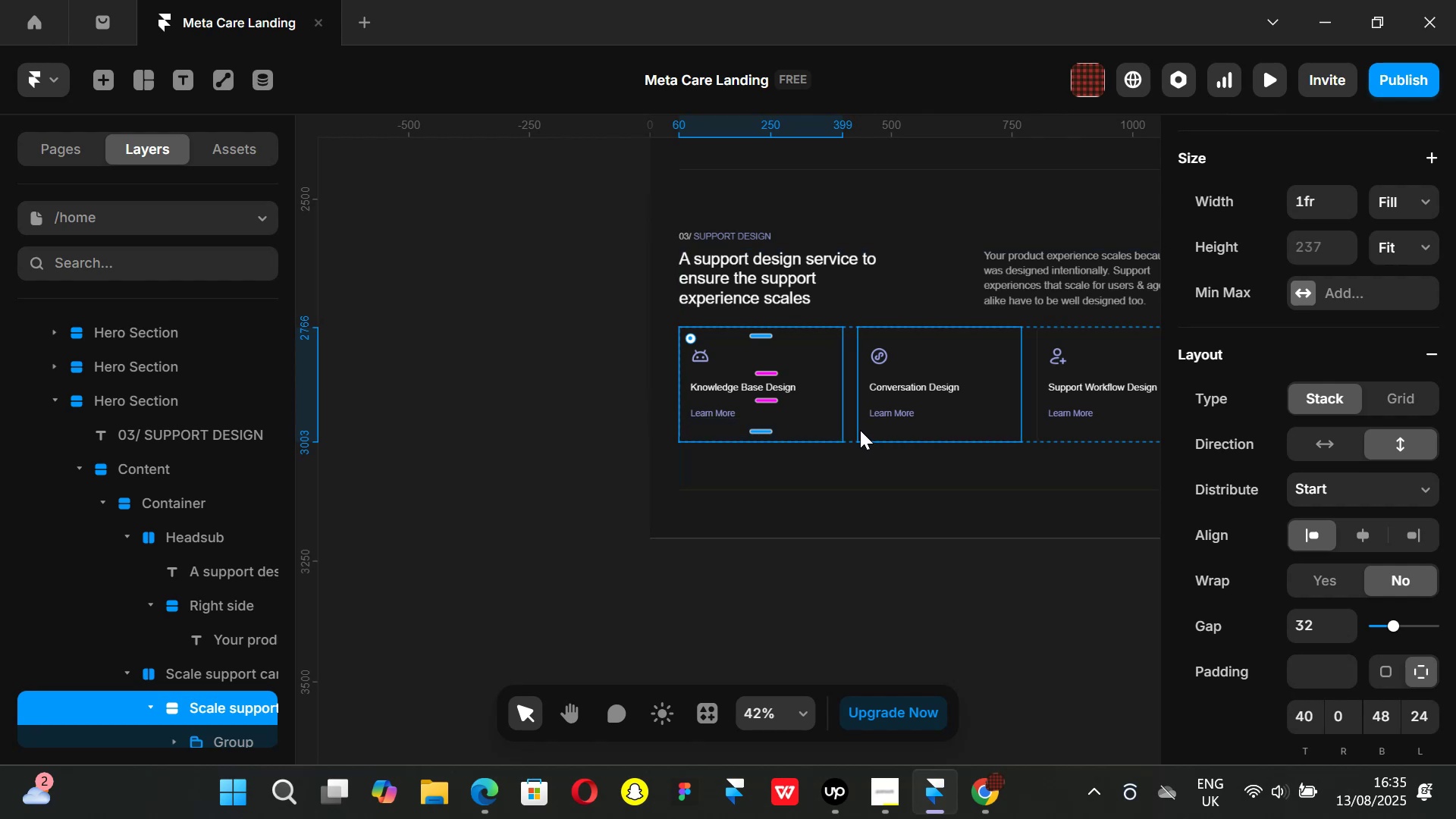 
key(Alt+Control+K)
 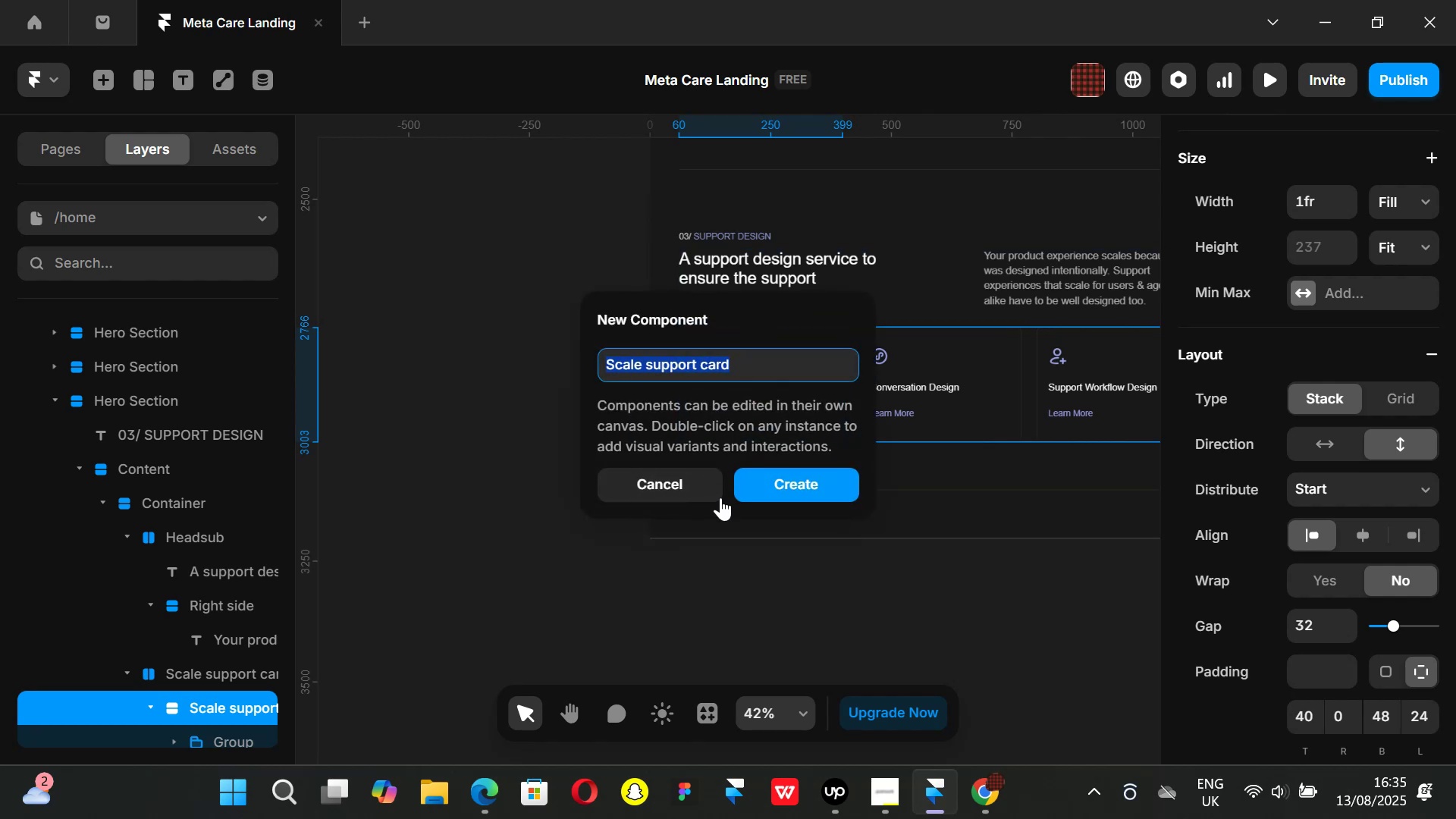 
left_click([777, 487])
 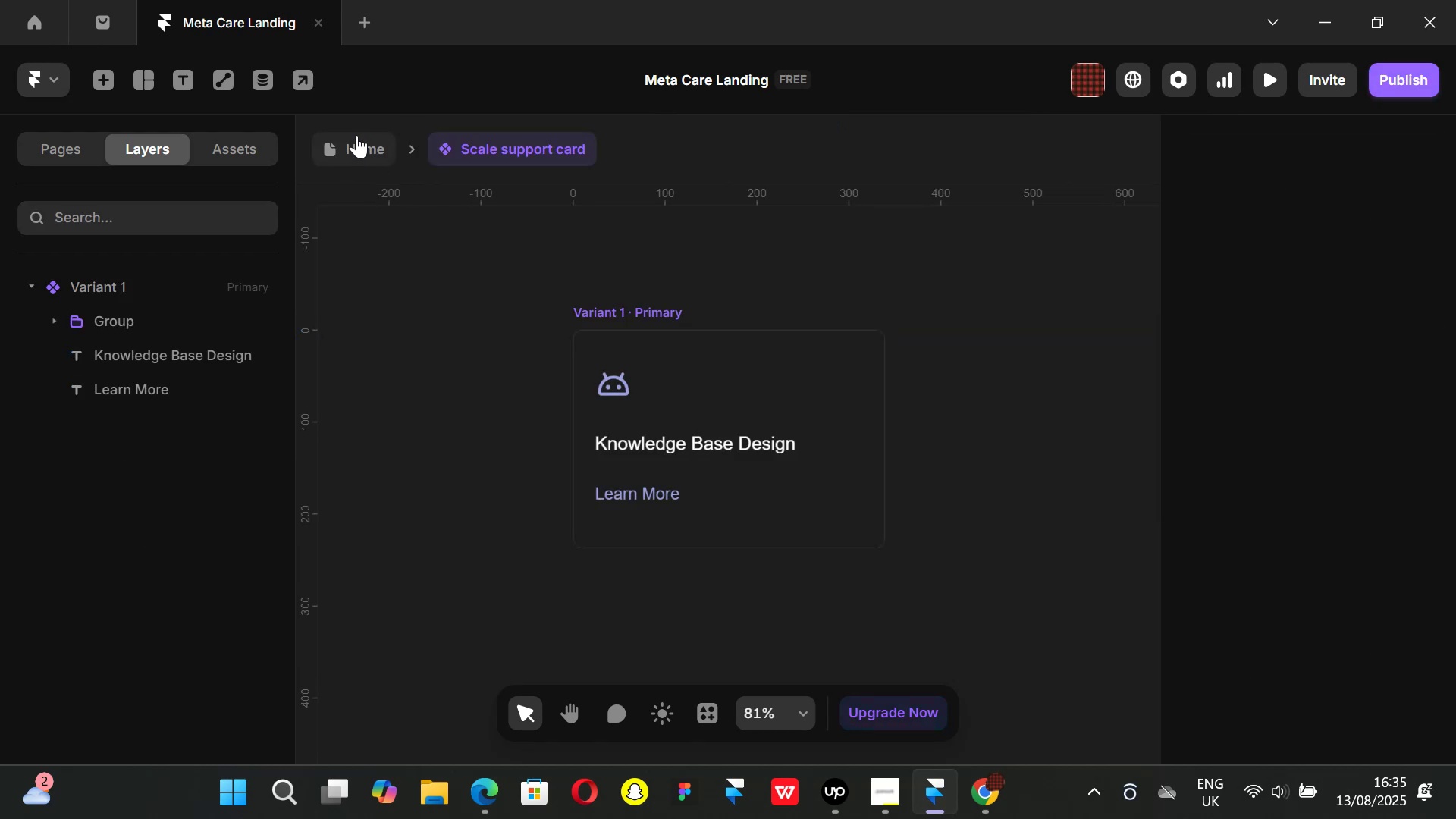 
left_click([359, 136])
 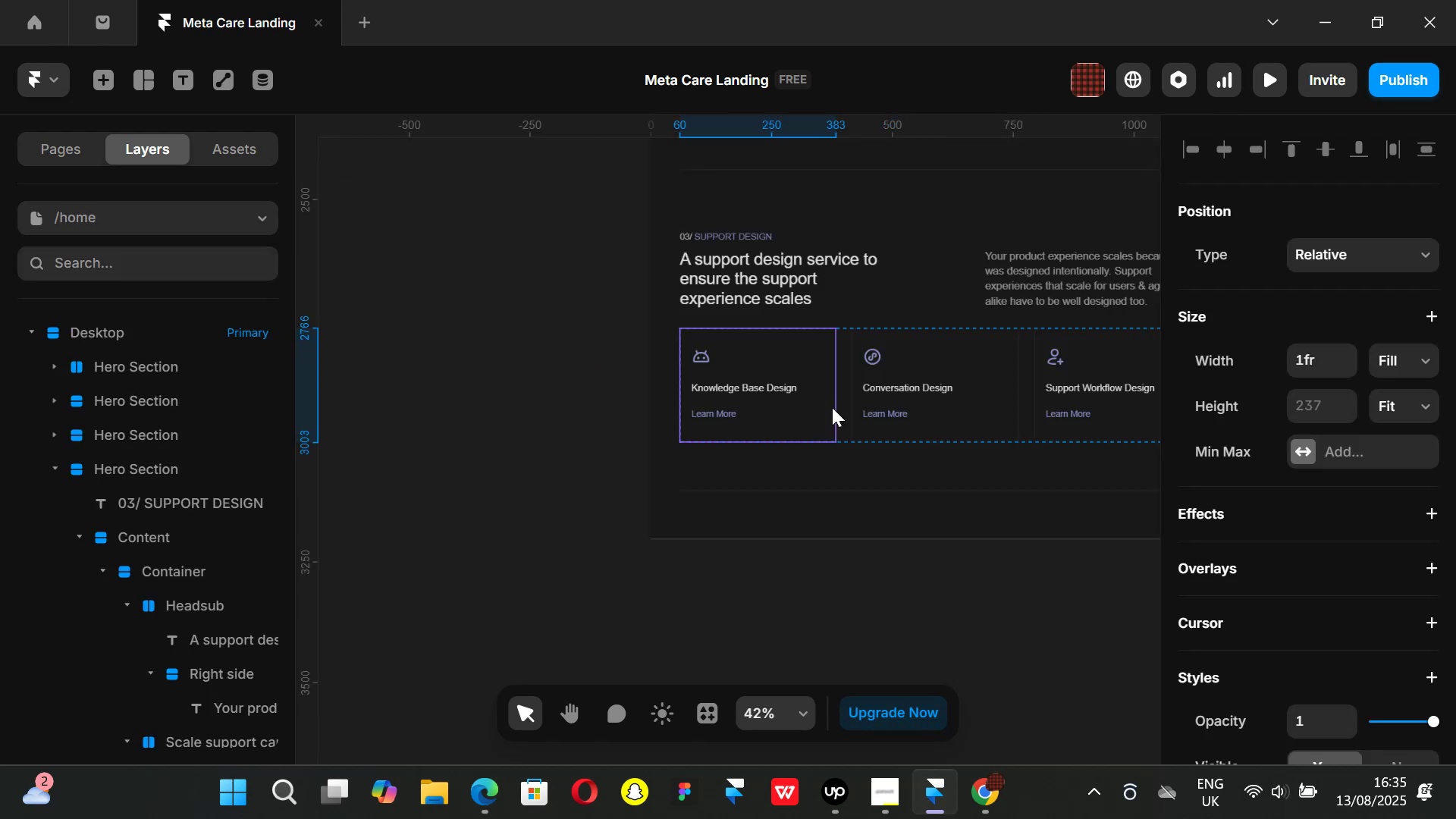 
hold_key(key=ShiftLeft, duration=1.51)
scroll: coordinate [827, 441], scroll_direction: down, amount: 9.0
 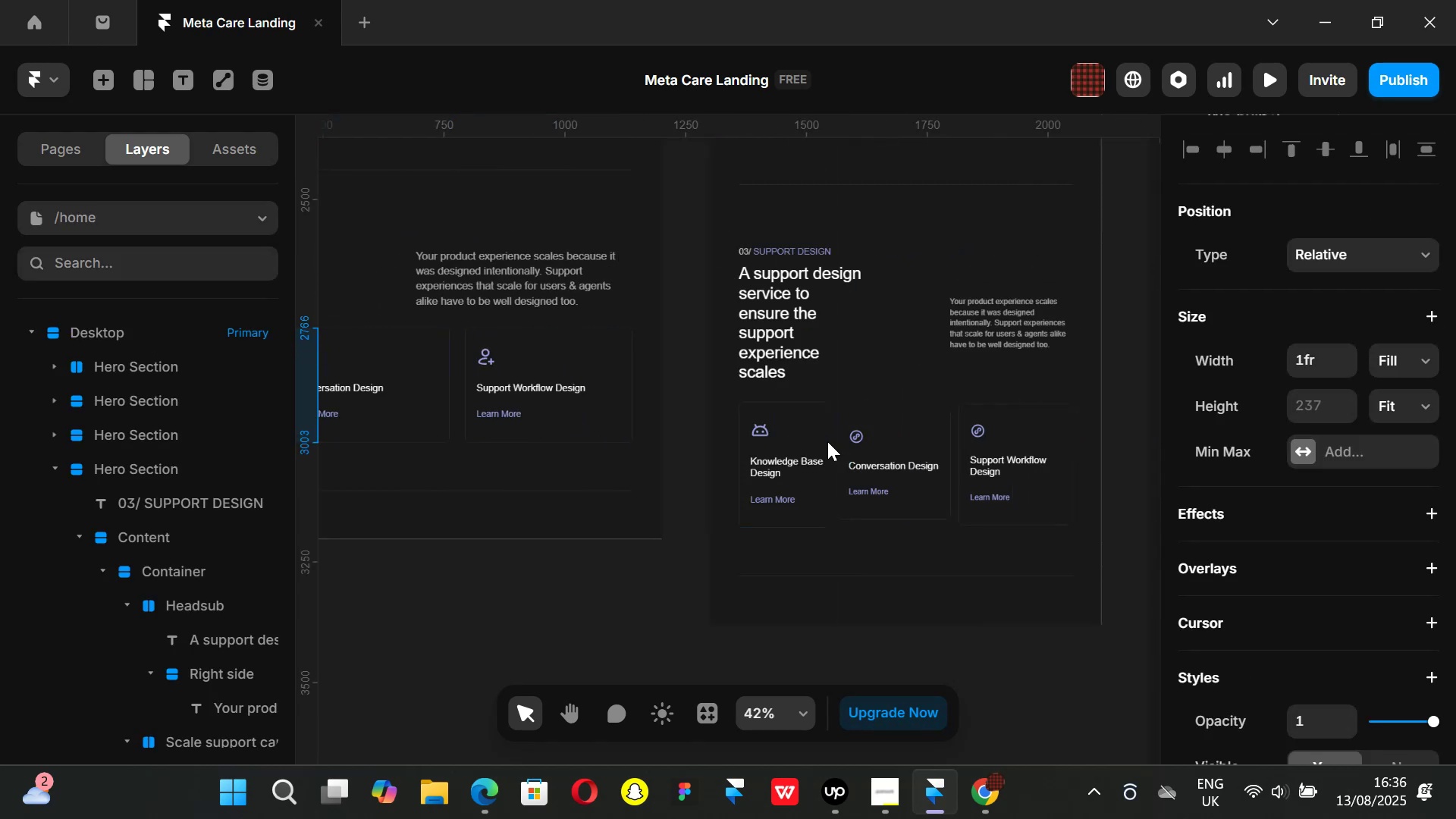 
key(Shift+ShiftLeft)
 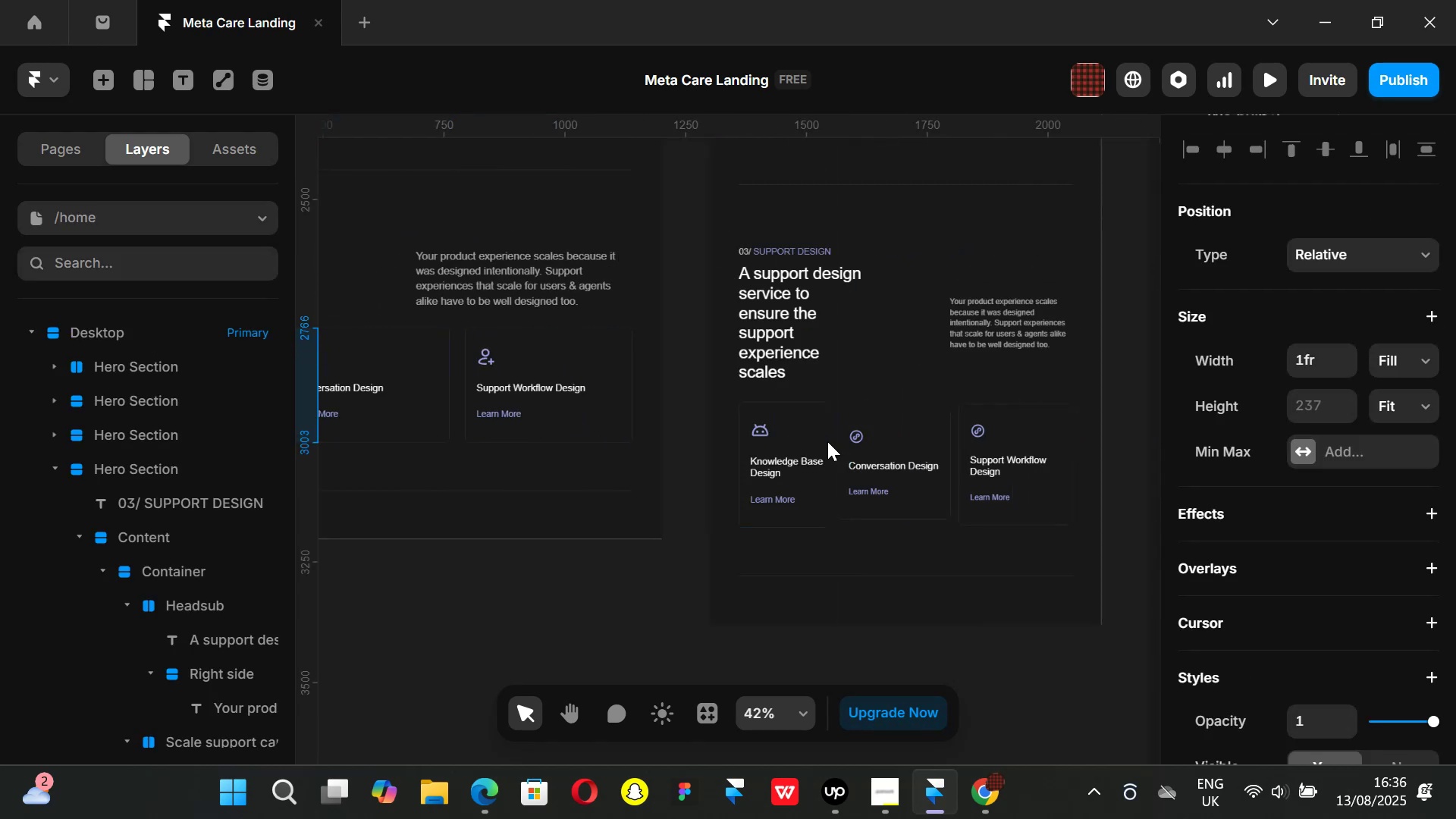 
key(Shift+ShiftLeft)
 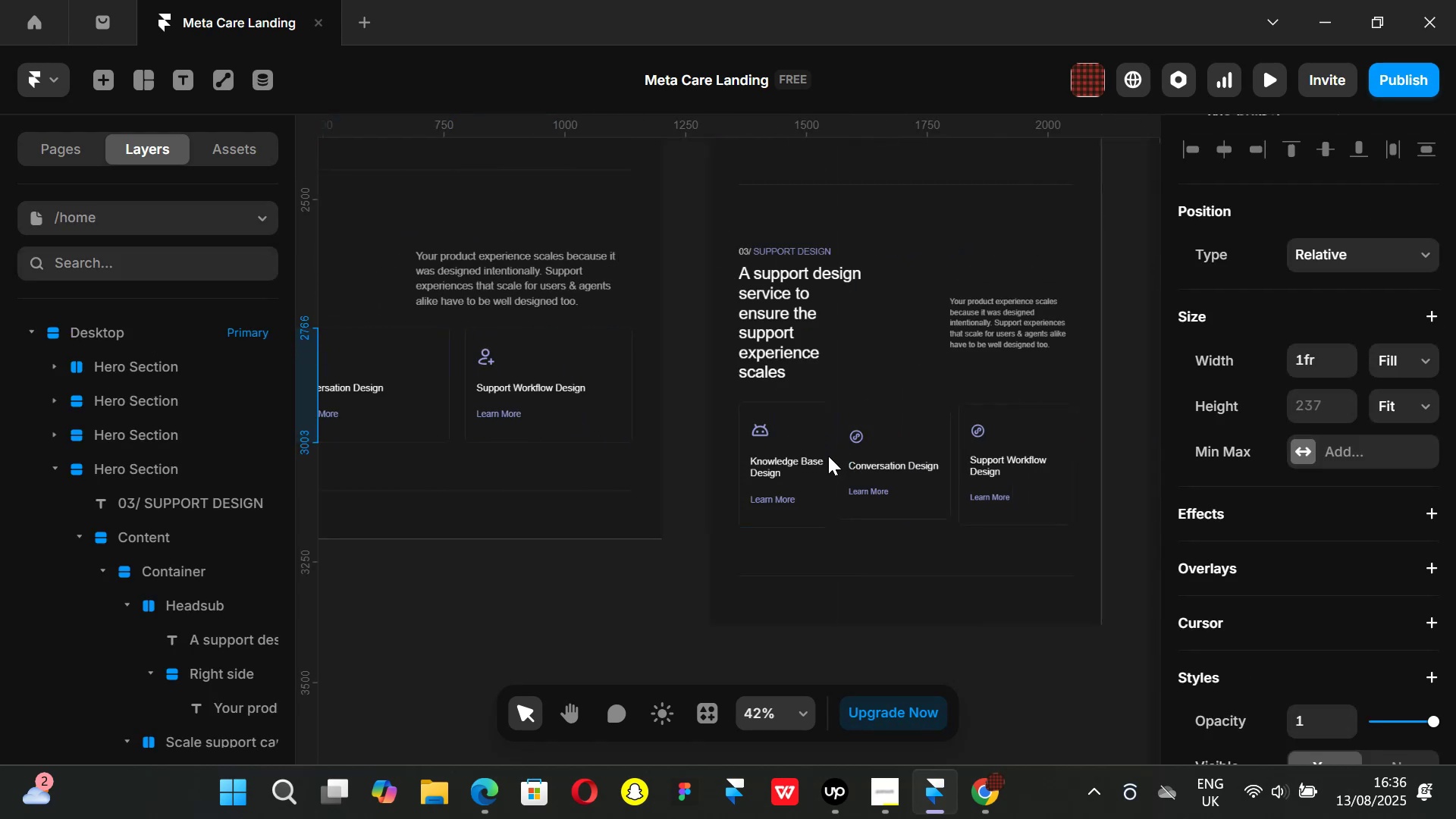 
key(Shift+ShiftLeft)
 